 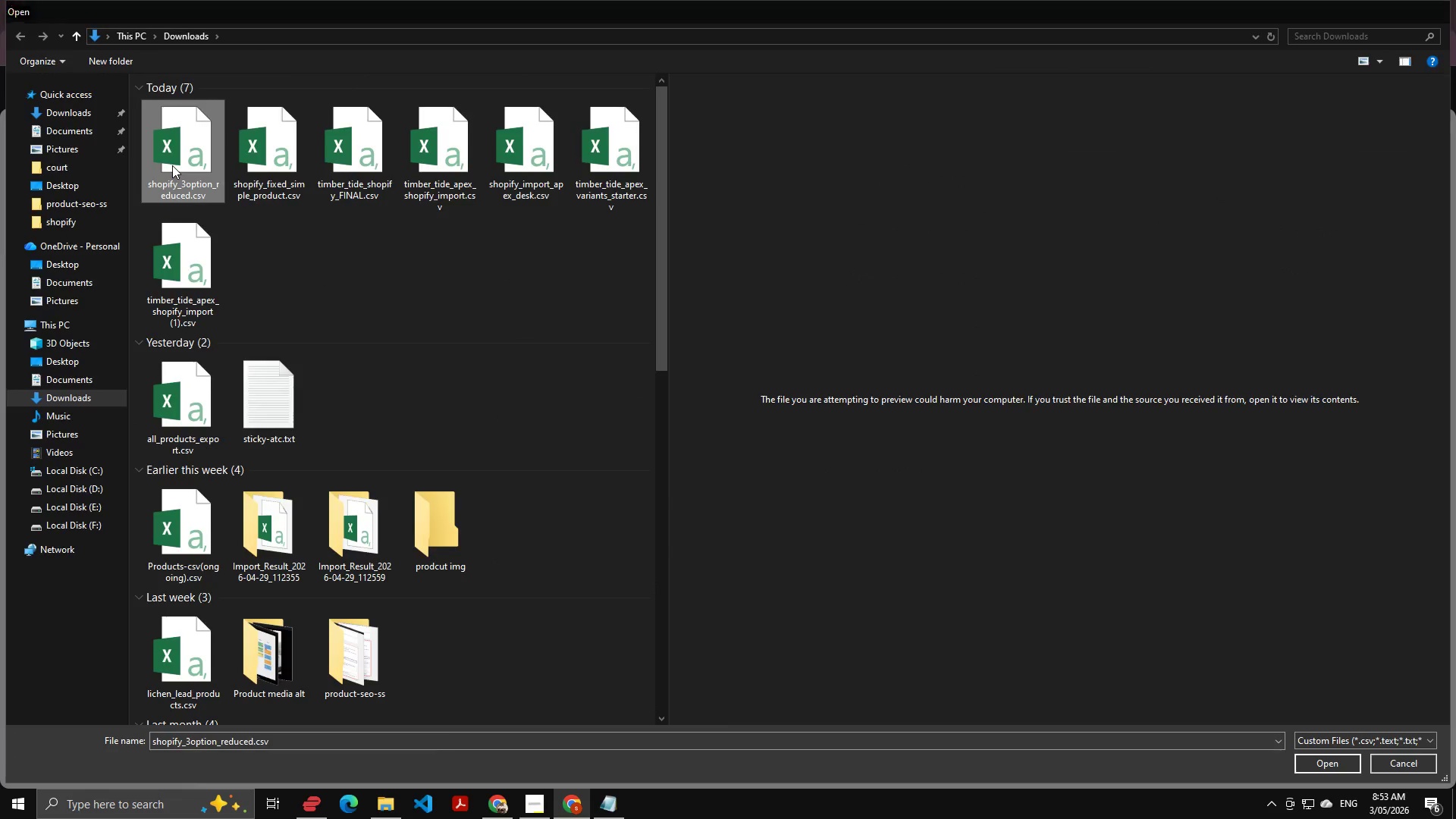 
key(Enter)
 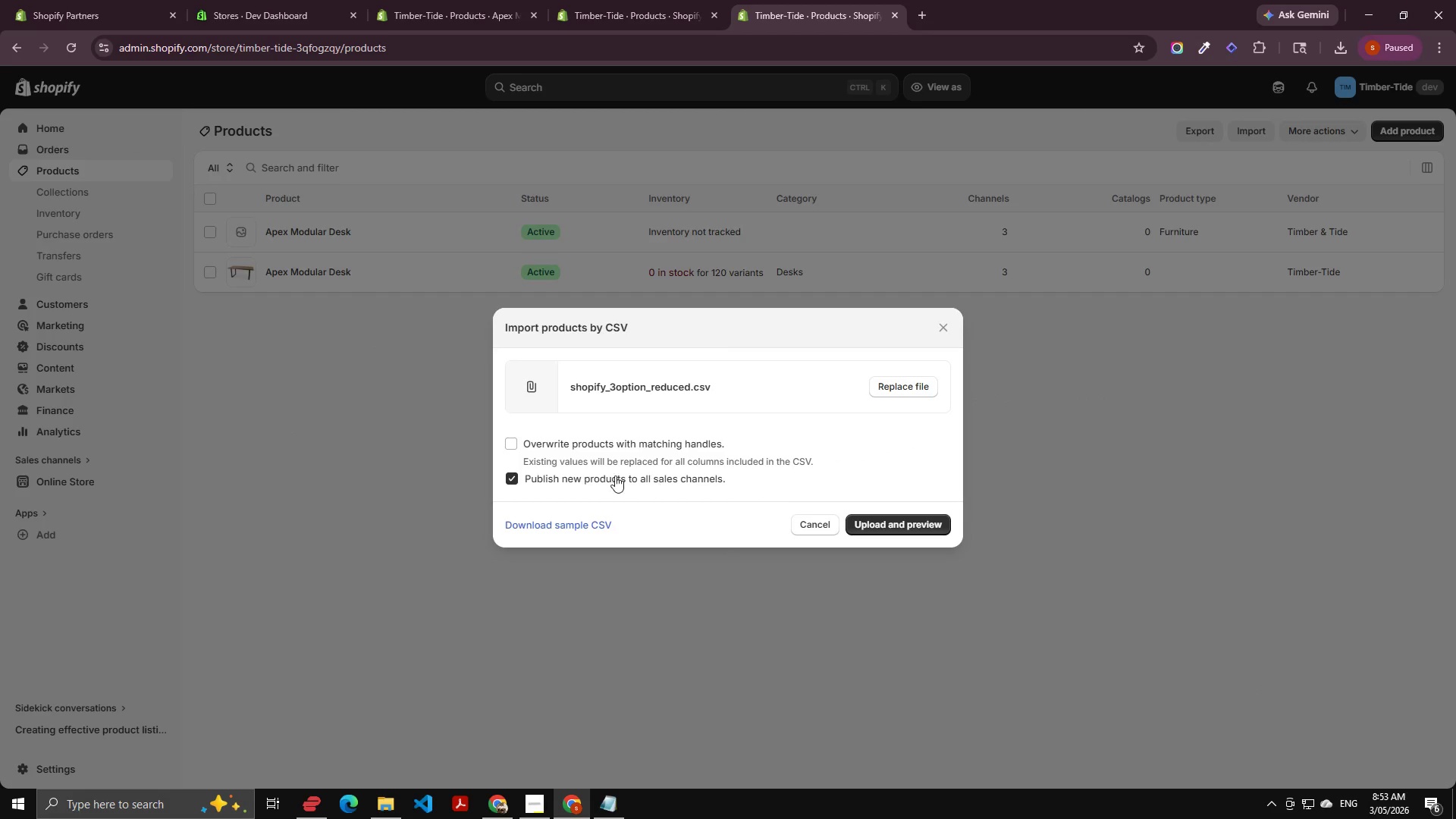 
left_click([612, 435])
 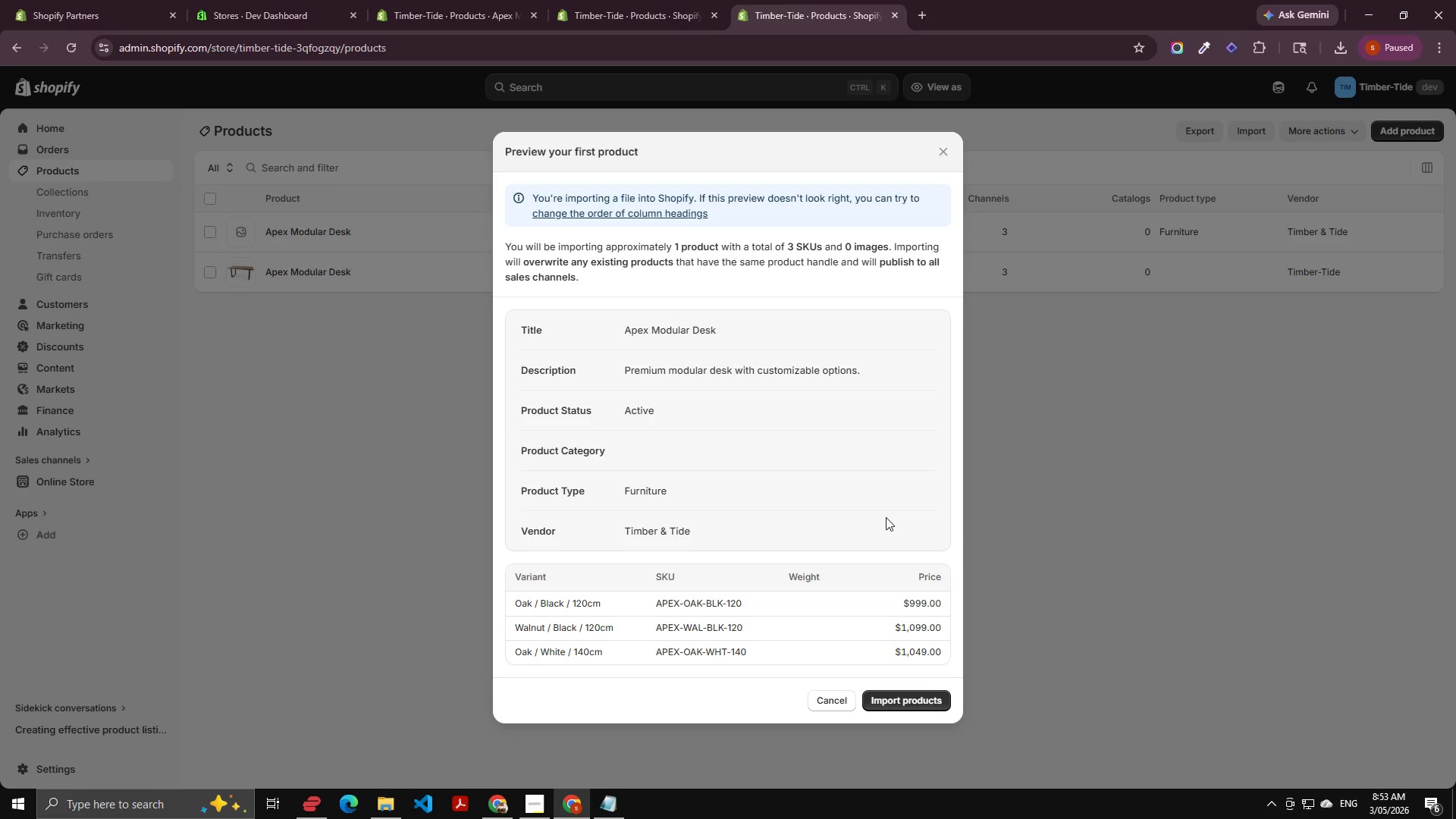 
scroll: coordinate [849, 658], scroll_direction: down, amount: 5.0
 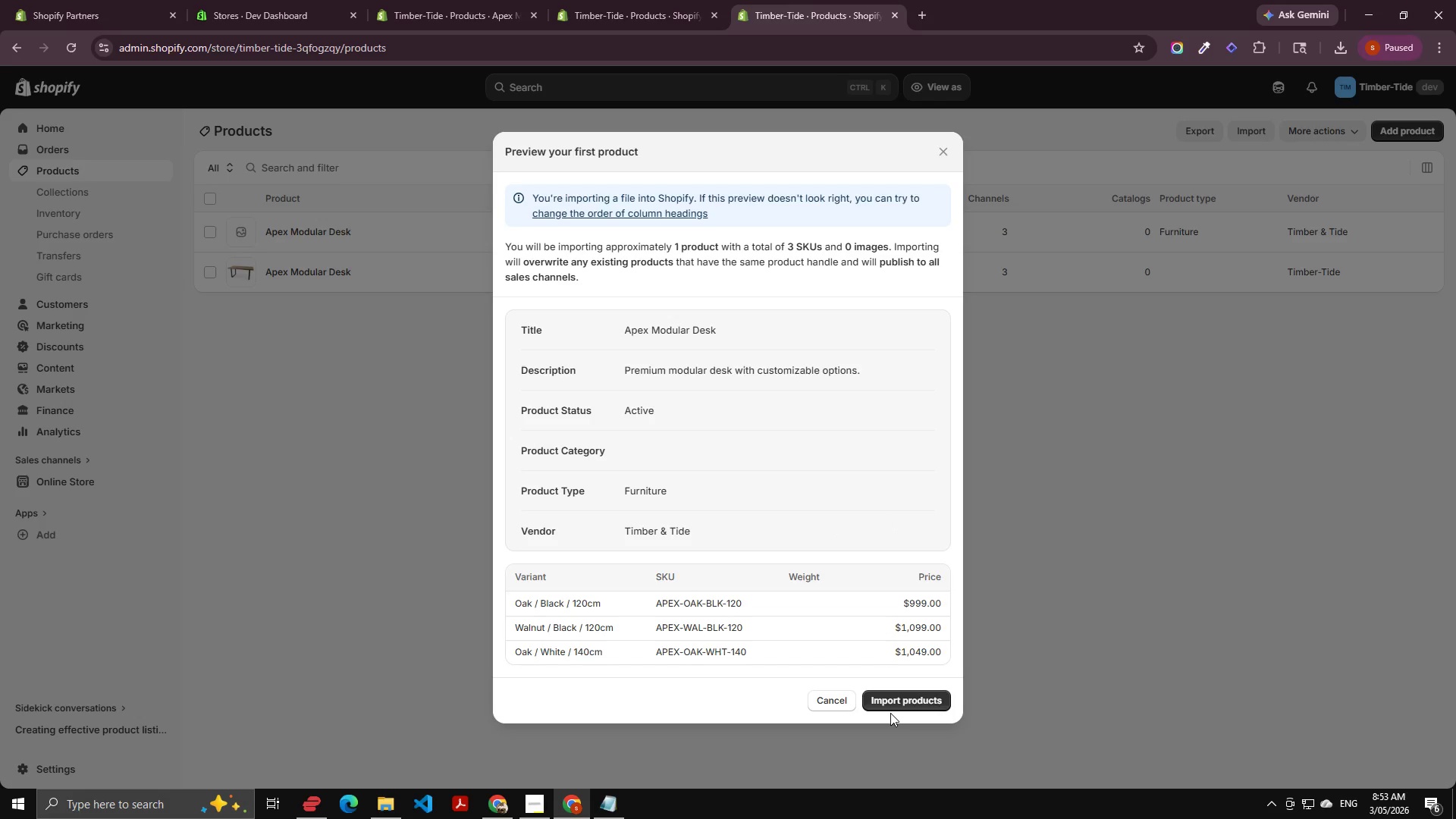 
left_click([893, 705])
 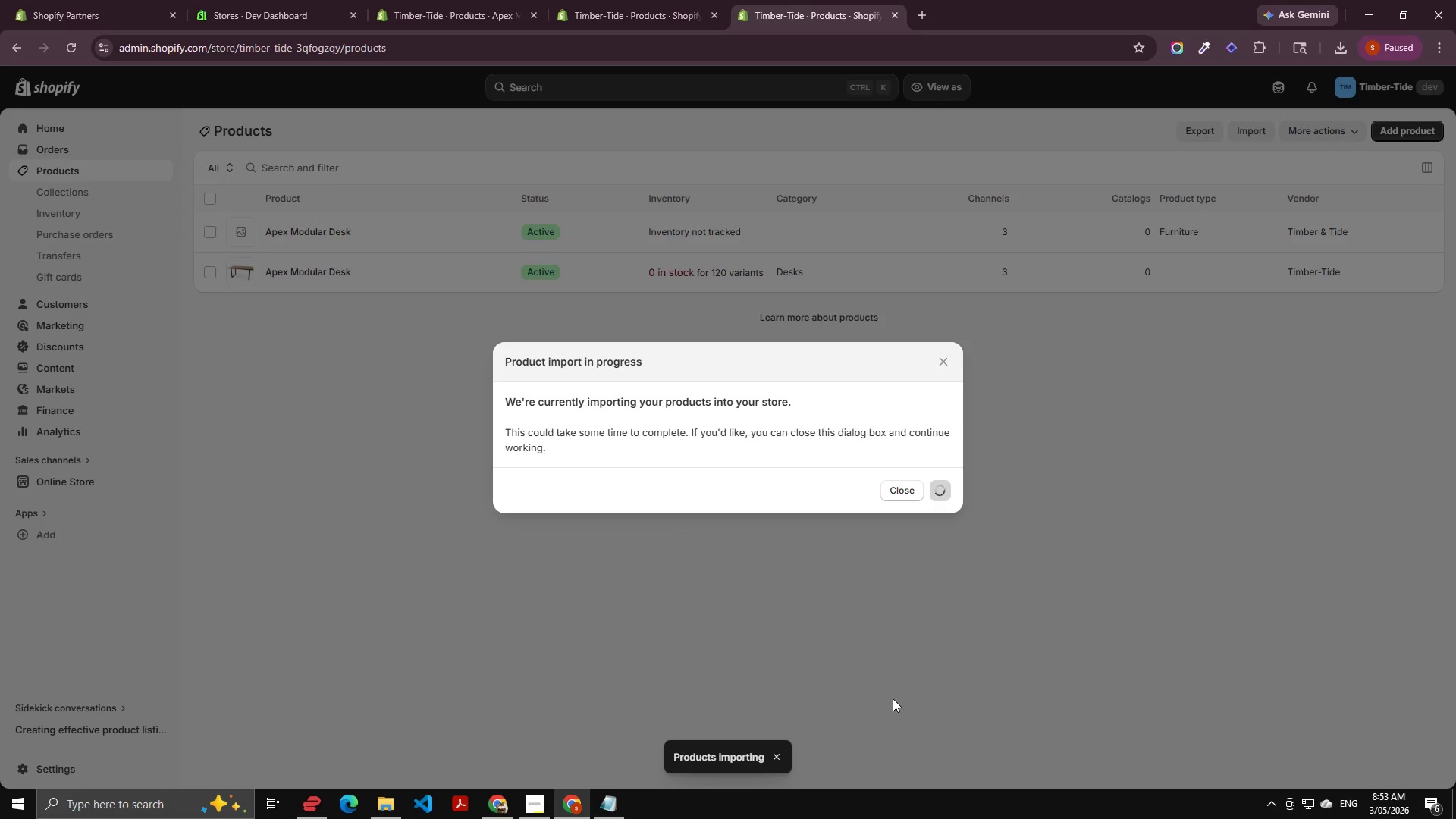 
wait(10.27)
 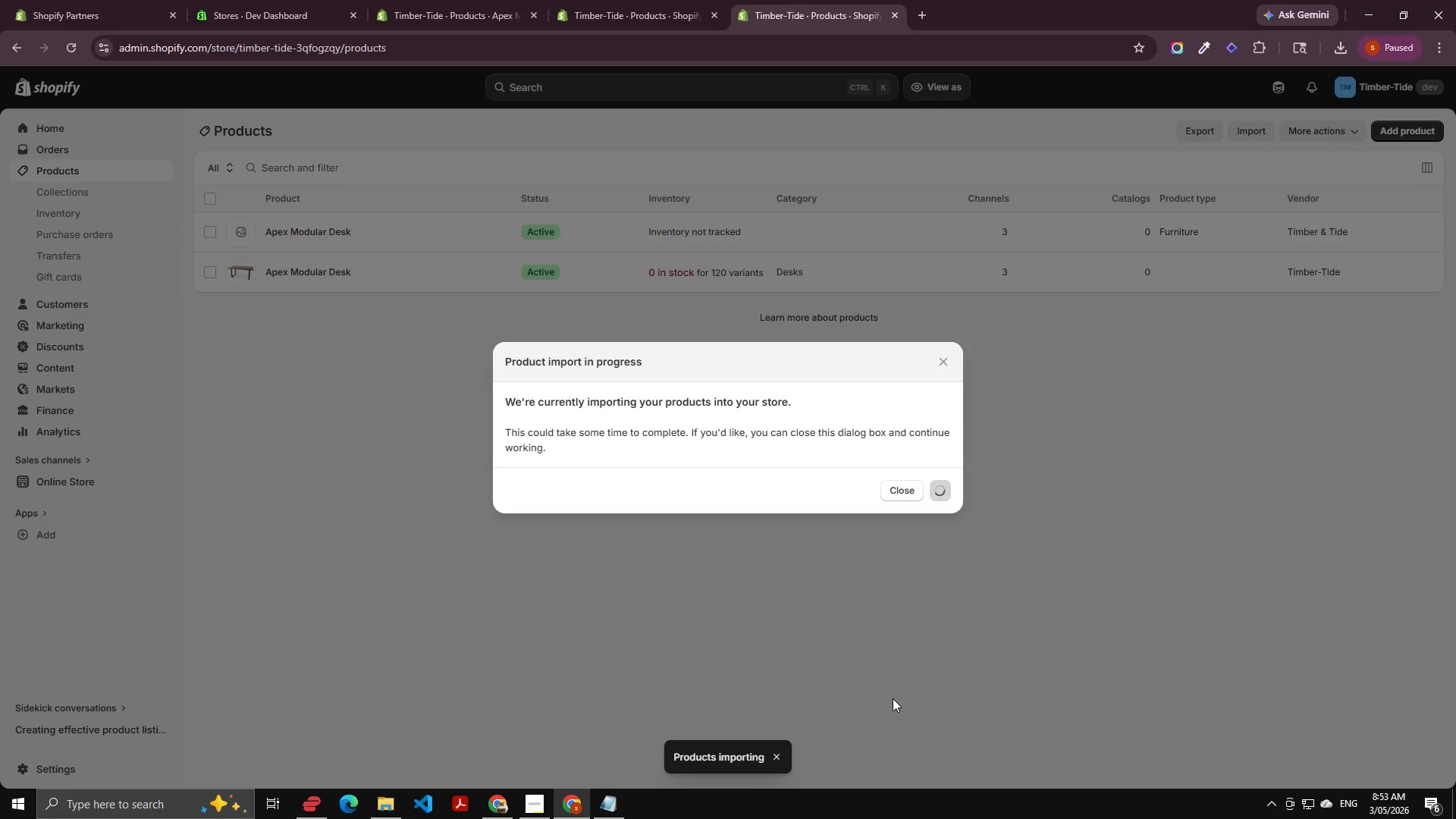 
left_click([309, 240])
 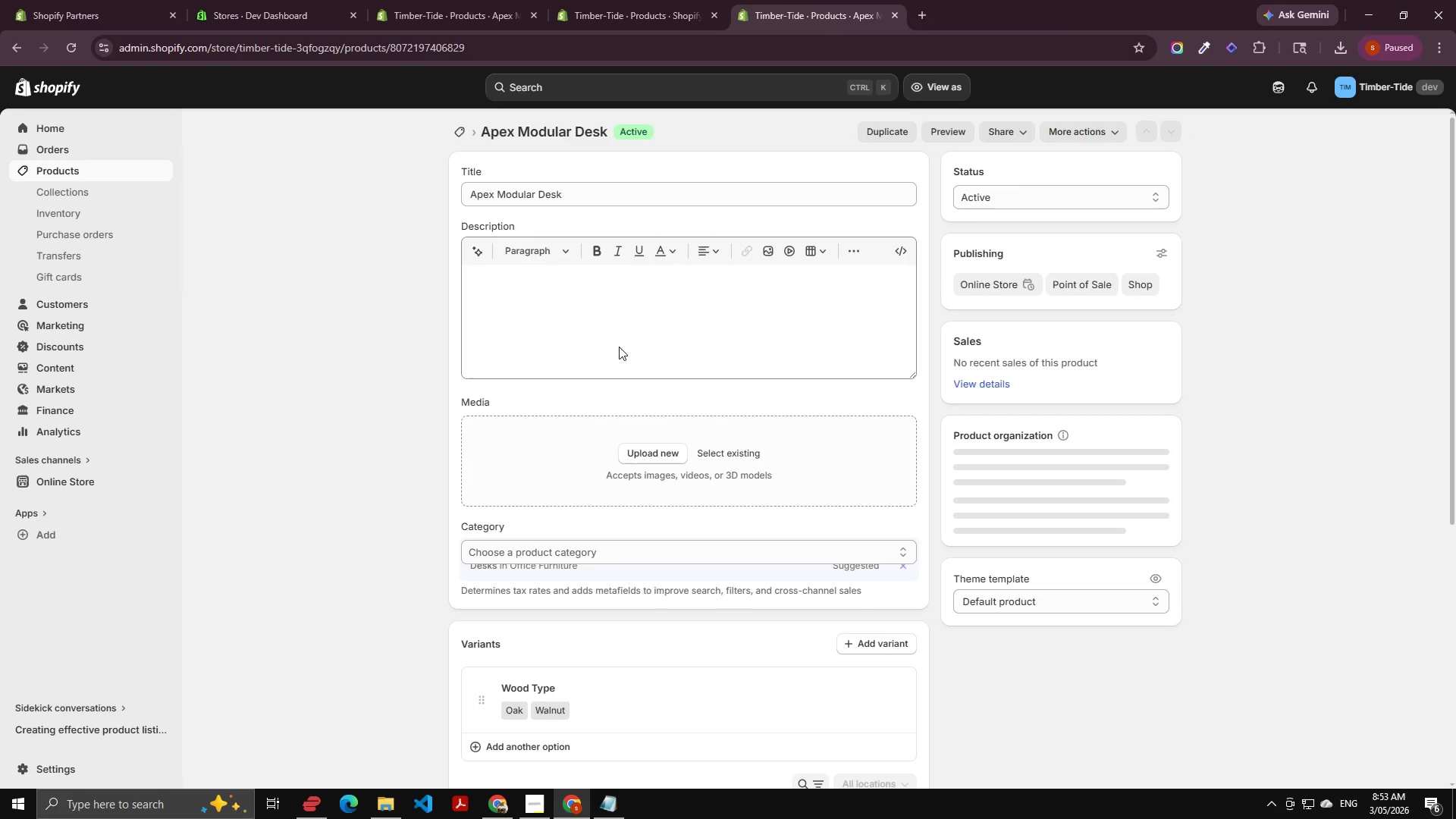 
scroll: coordinate [636, 425], scroll_direction: down, amount: 4.0
 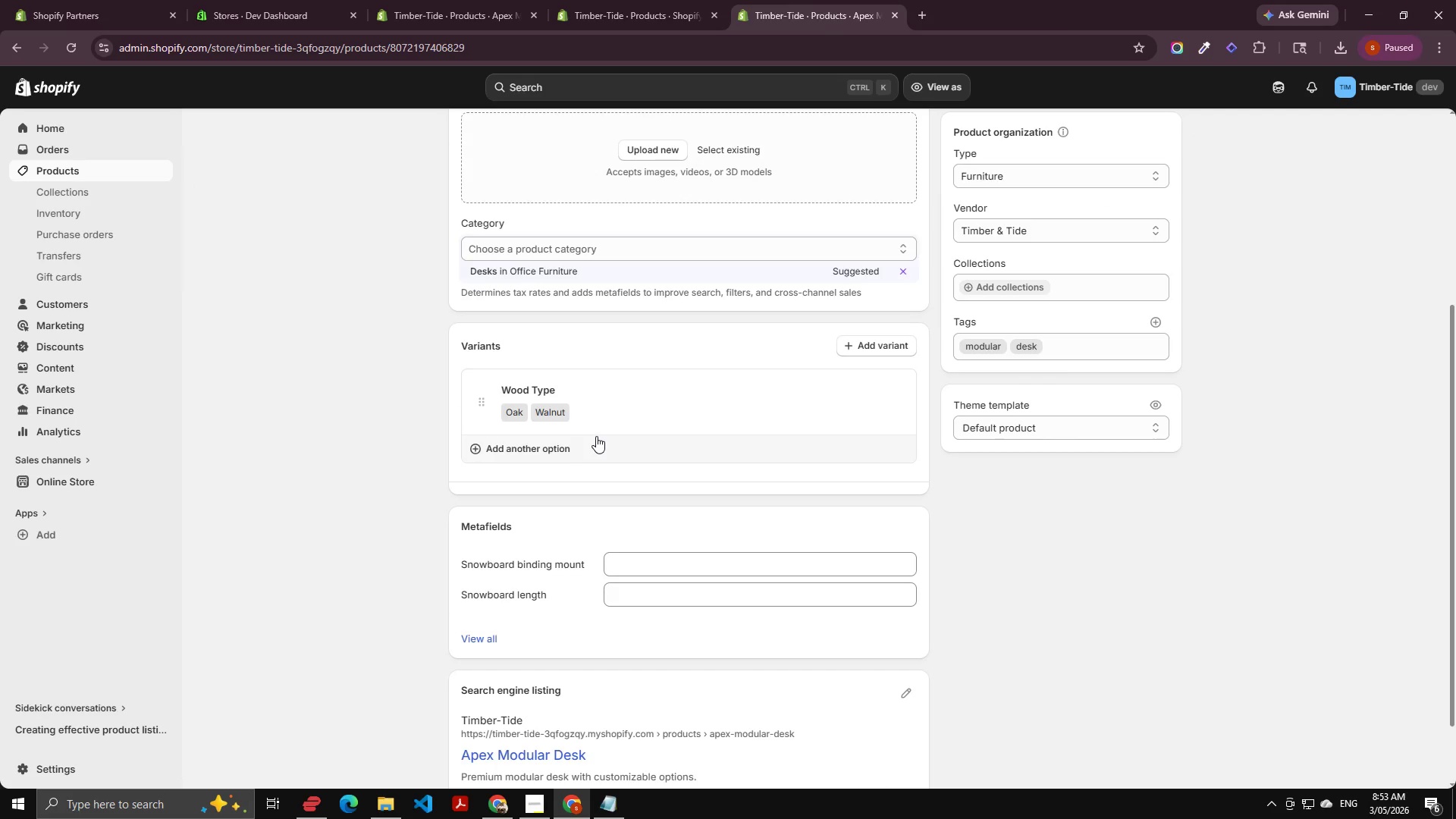 
scroll: coordinate [425, 145], scroll_direction: up, amount: 18.0
 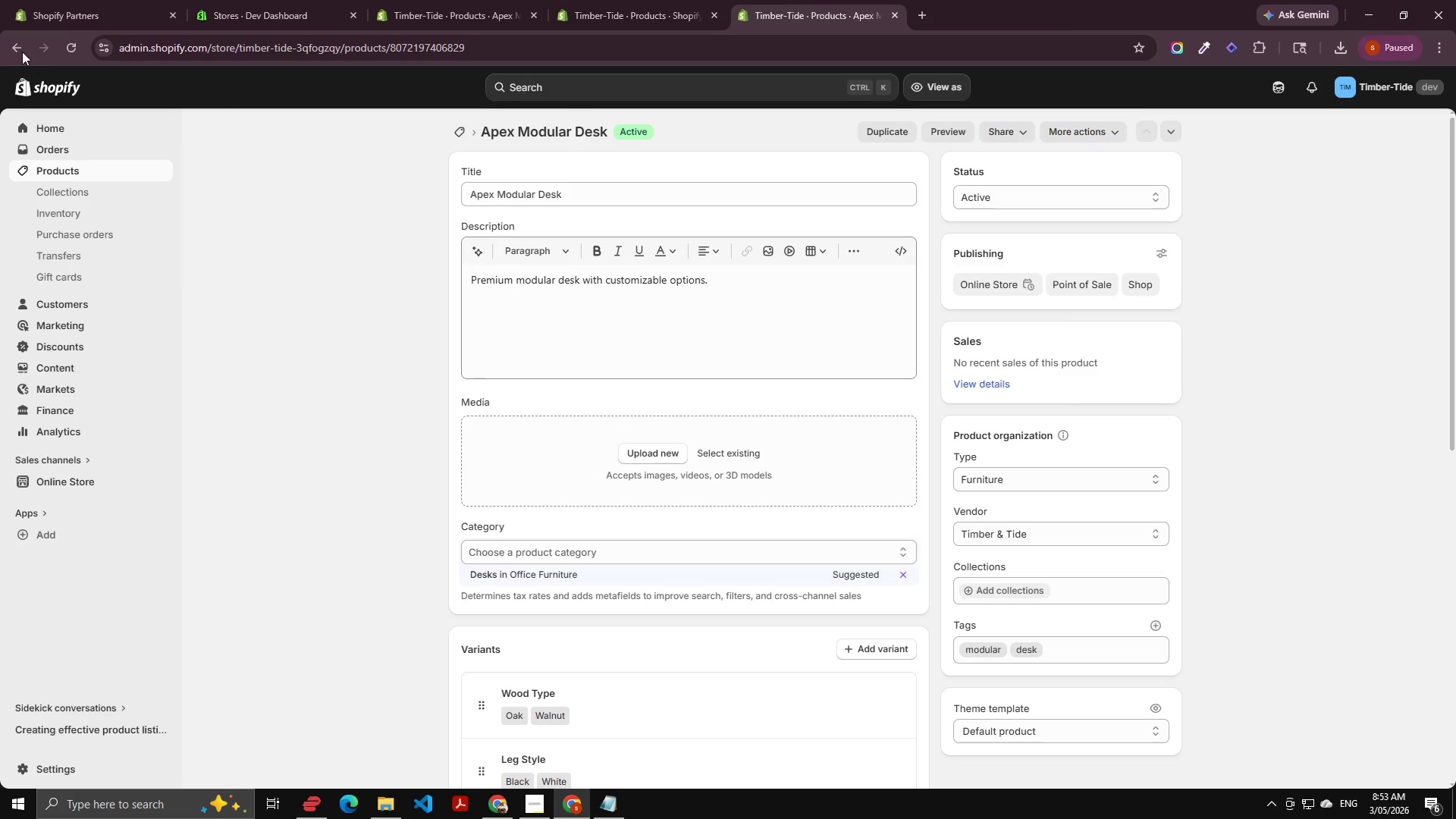 
left_click([17, 50])
 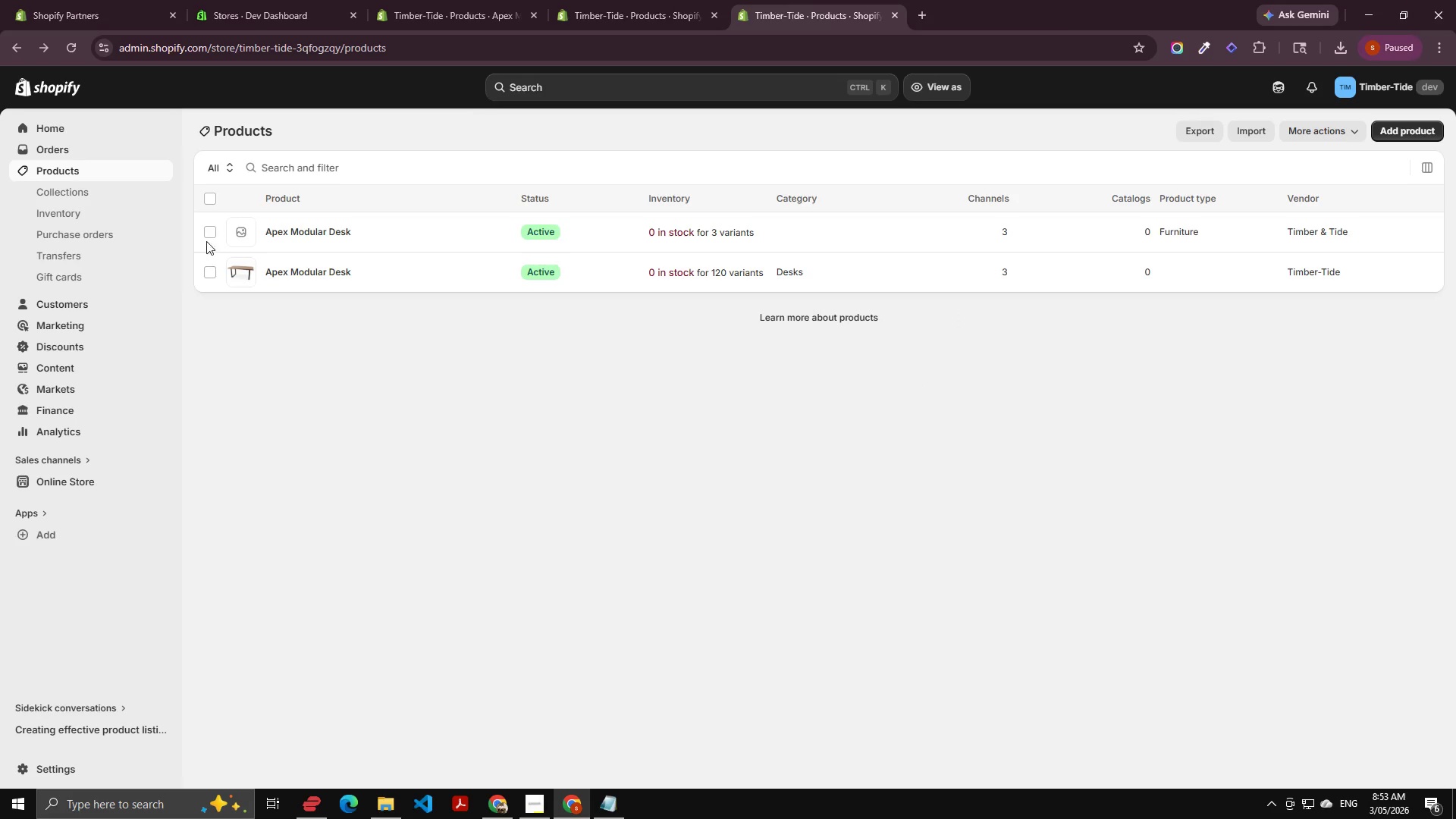 
left_click([208, 237])
 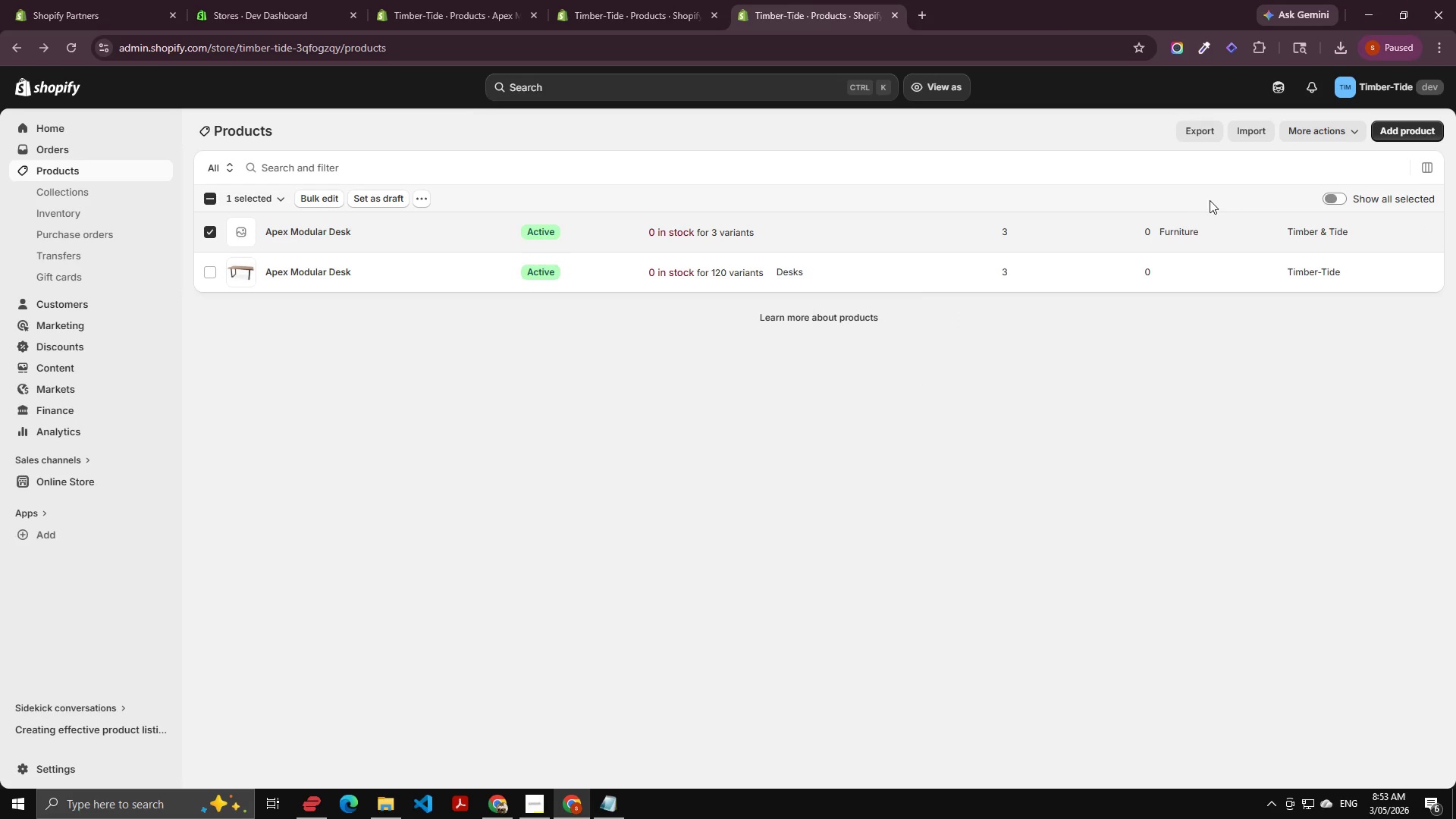 
wait(6.58)
 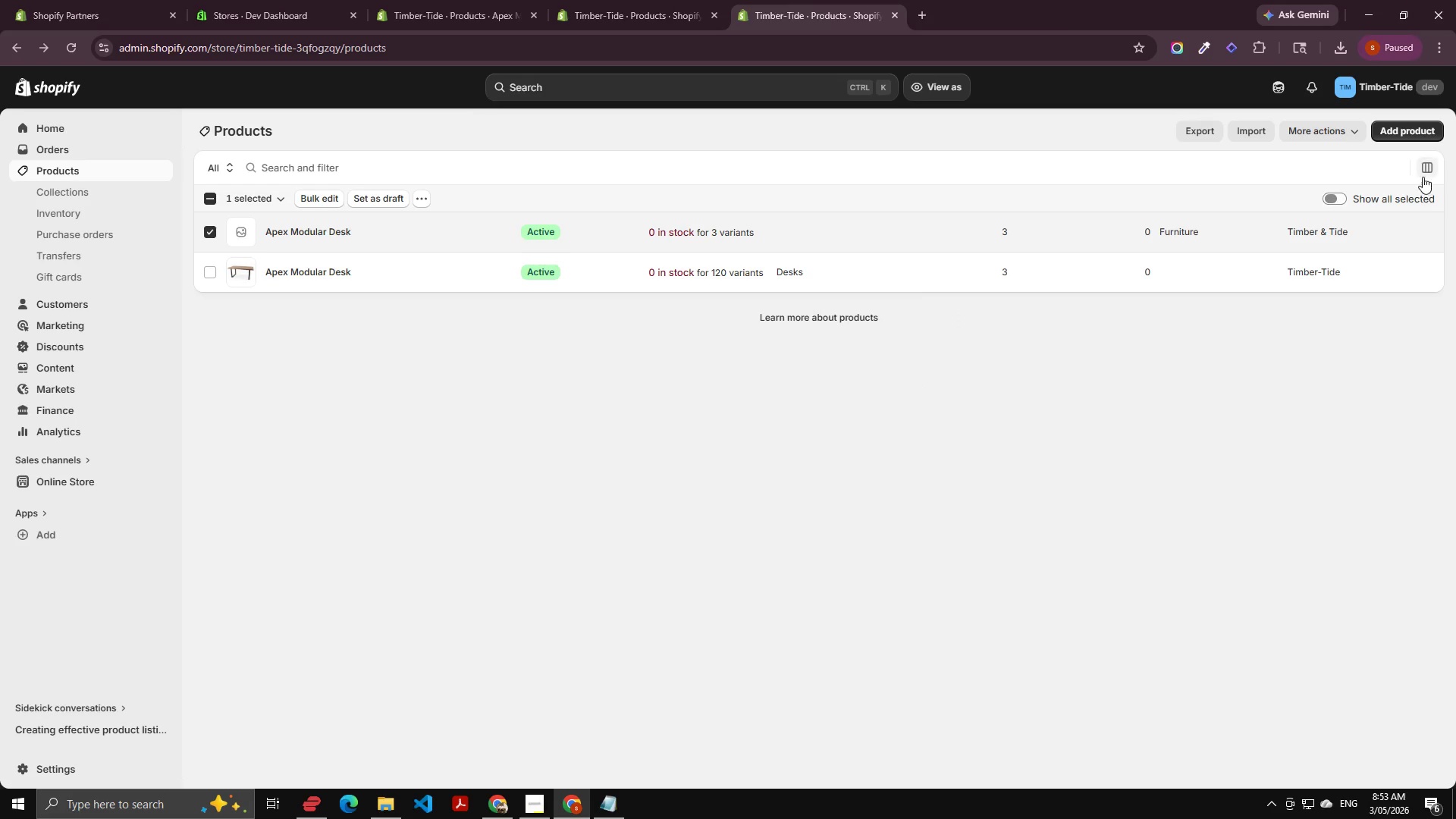 
left_click([396, 266])
 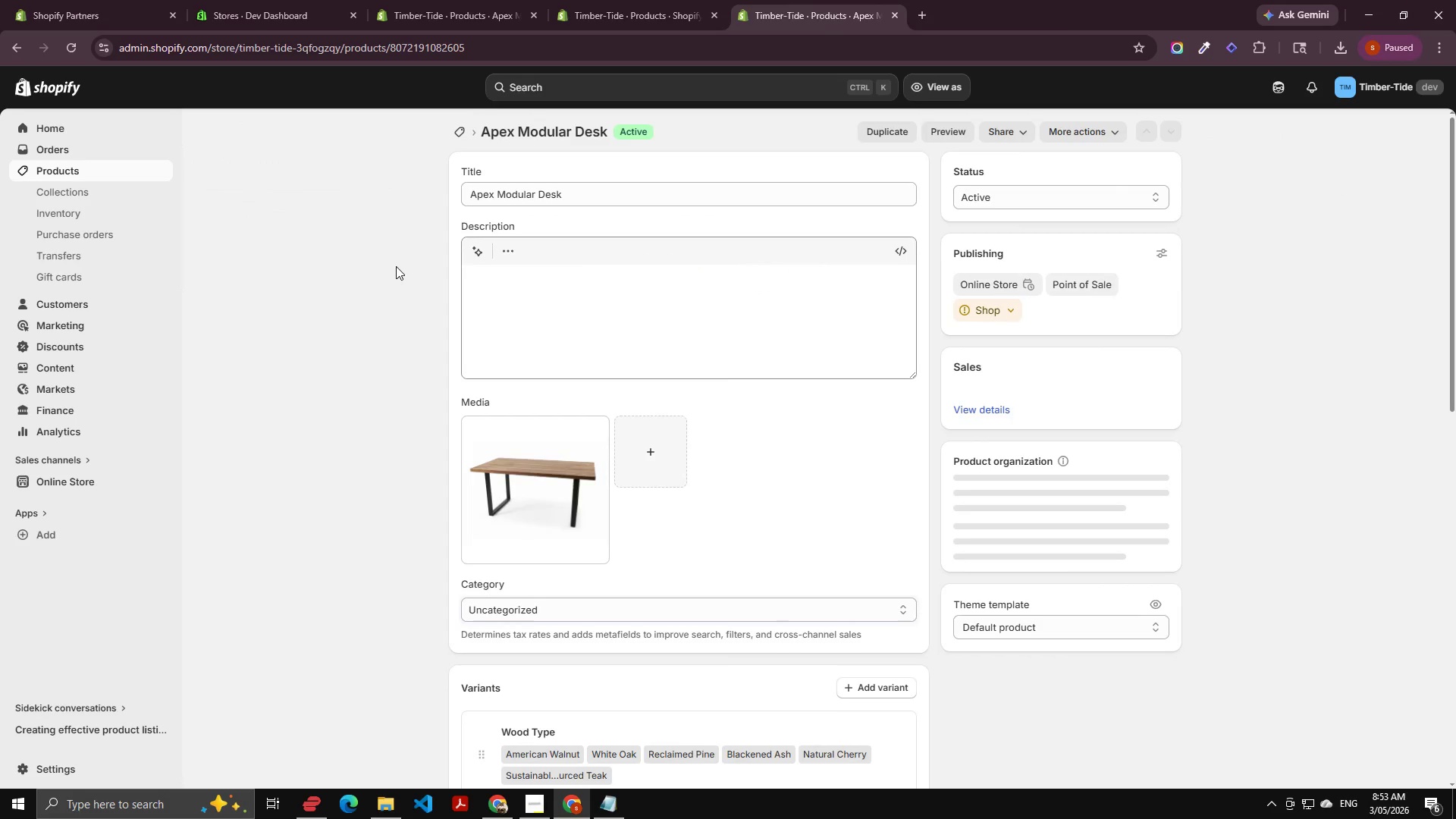 
scroll: coordinate [607, 397], scroll_direction: down, amount: 5.0
 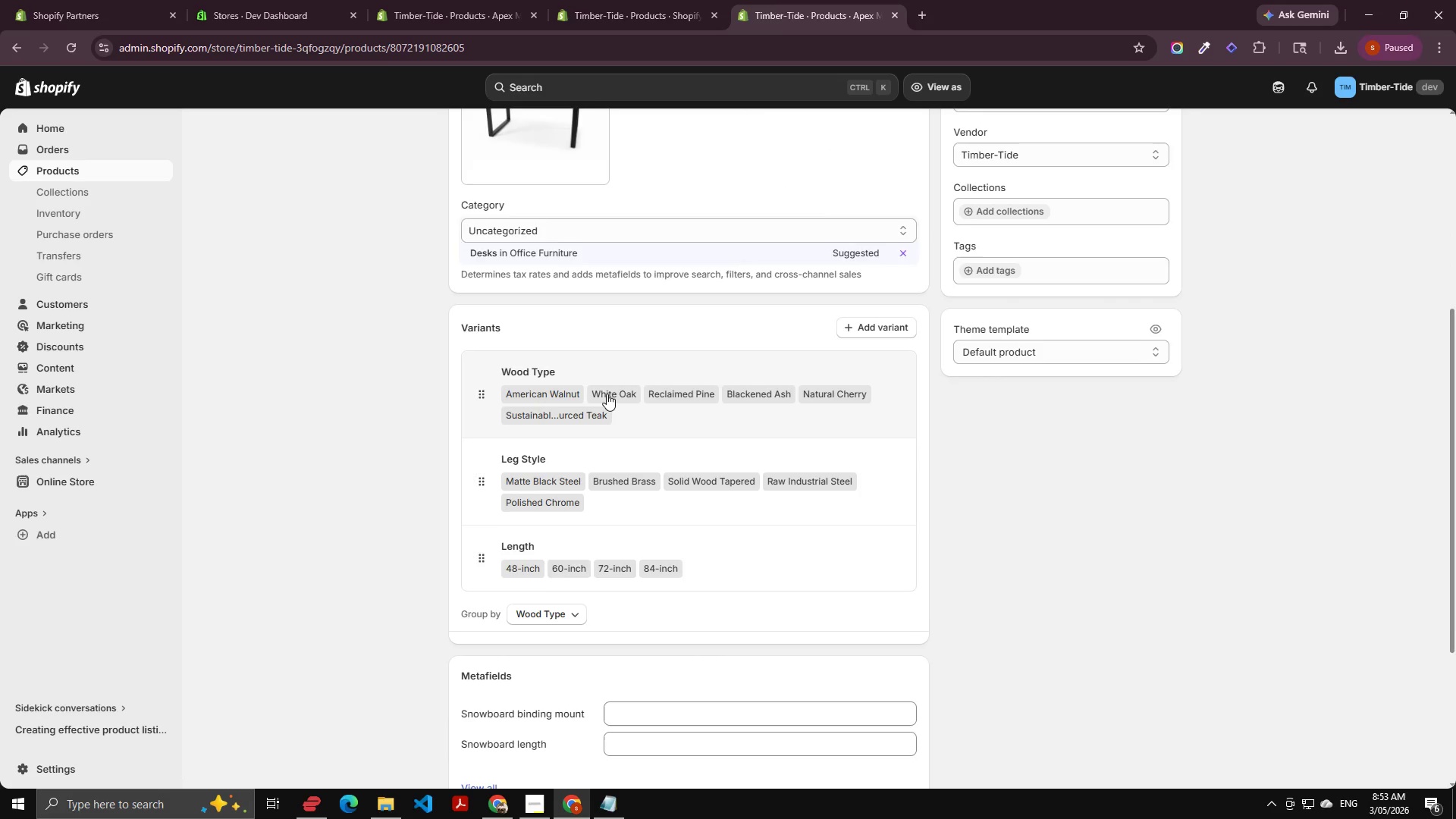 
scroll: coordinate [607, 394], scroll_direction: up, amount: 6.0
 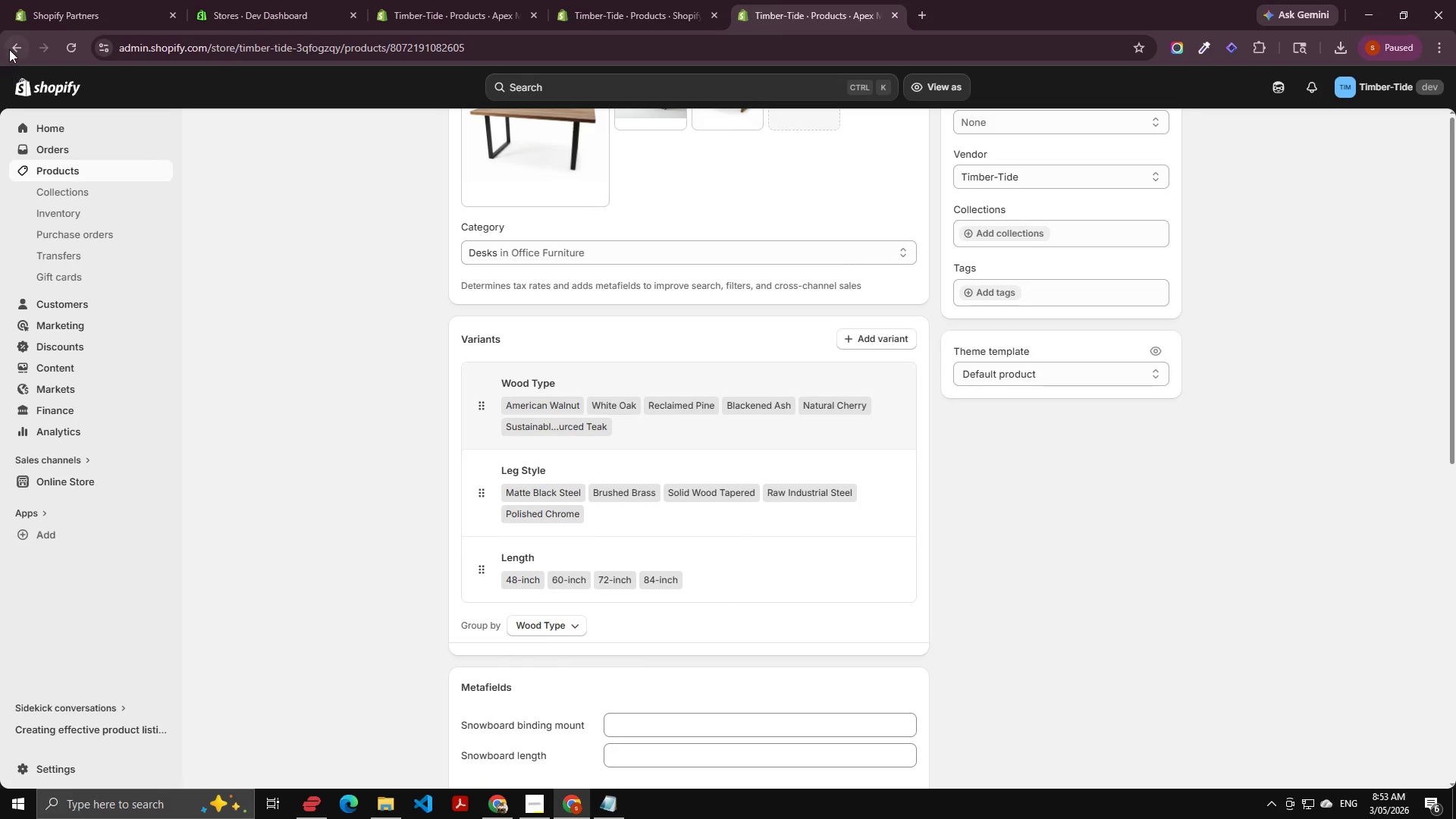 
left_click([9, 45])
 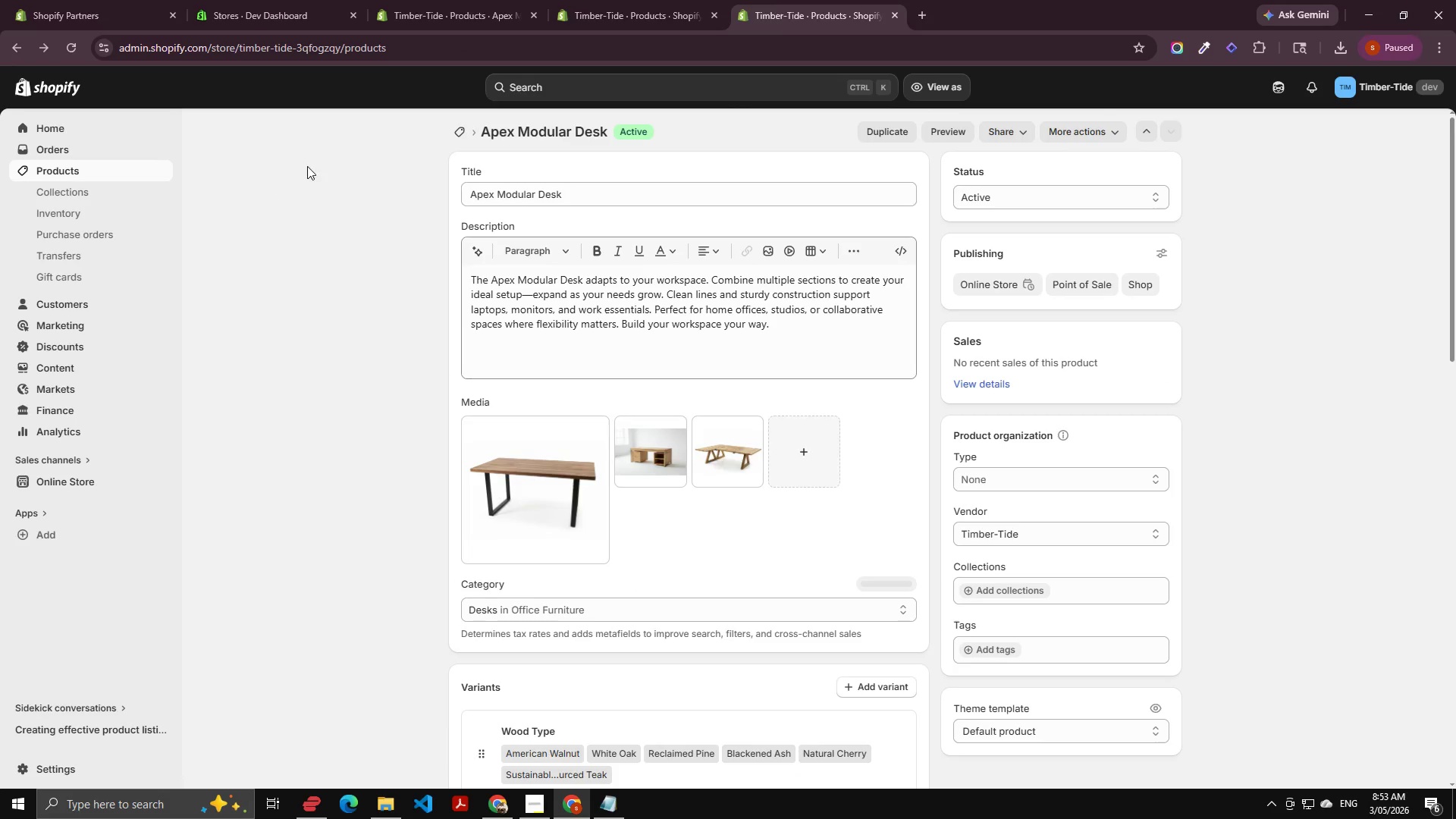 
left_click([472, 127])
 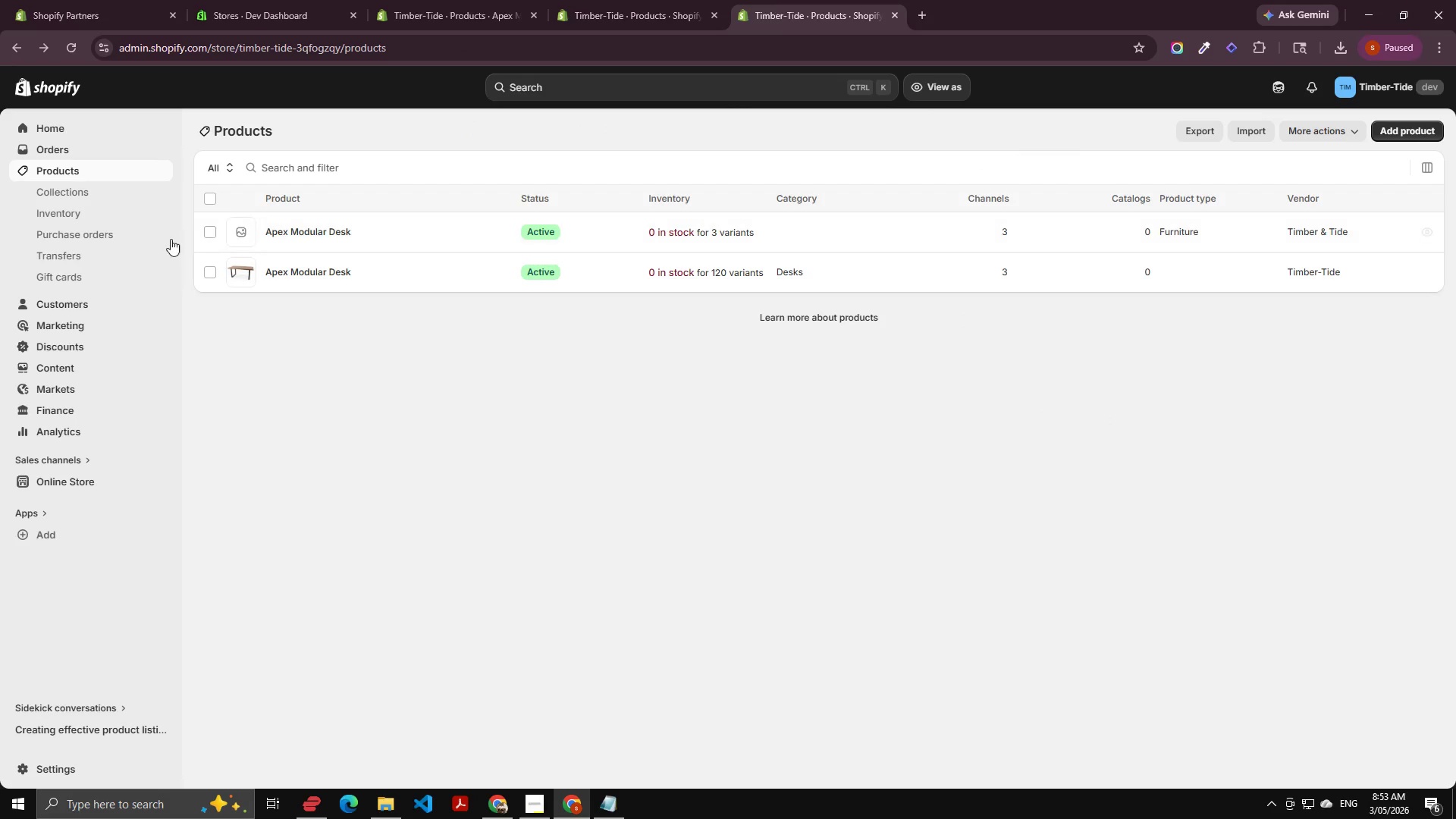 
left_click([213, 235])
 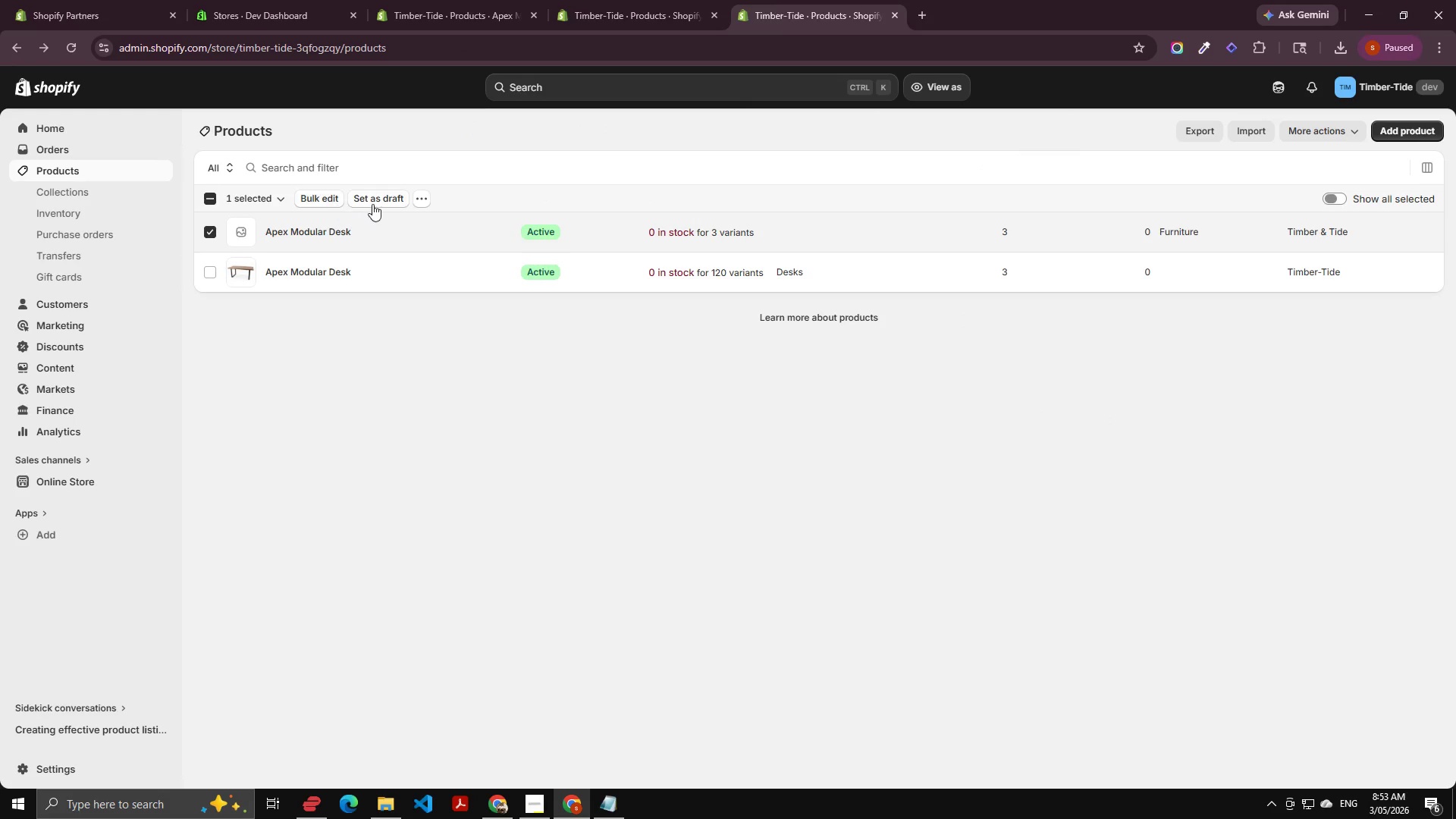 
left_click([416, 197])
 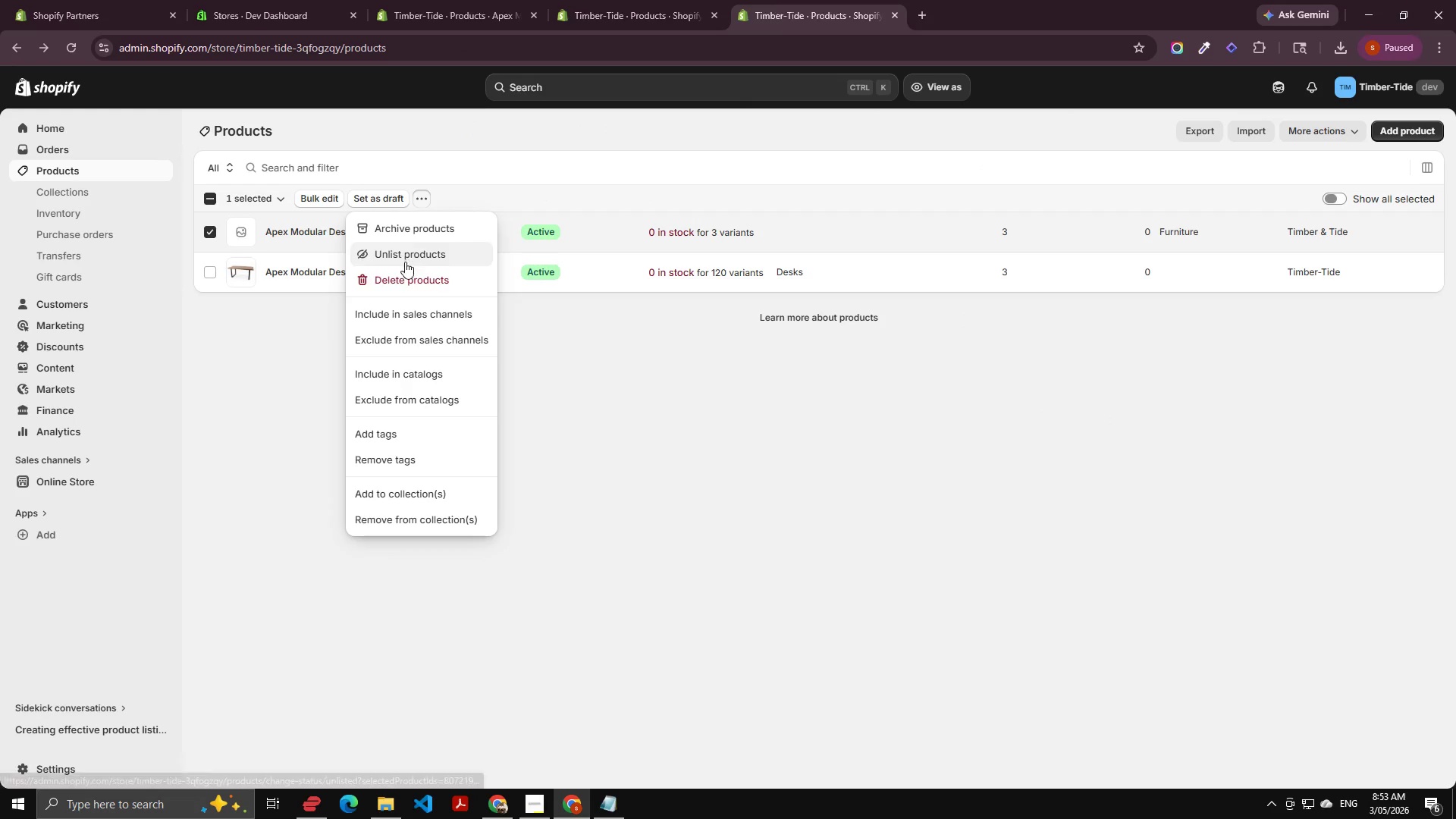 
left_click([416, 278])
 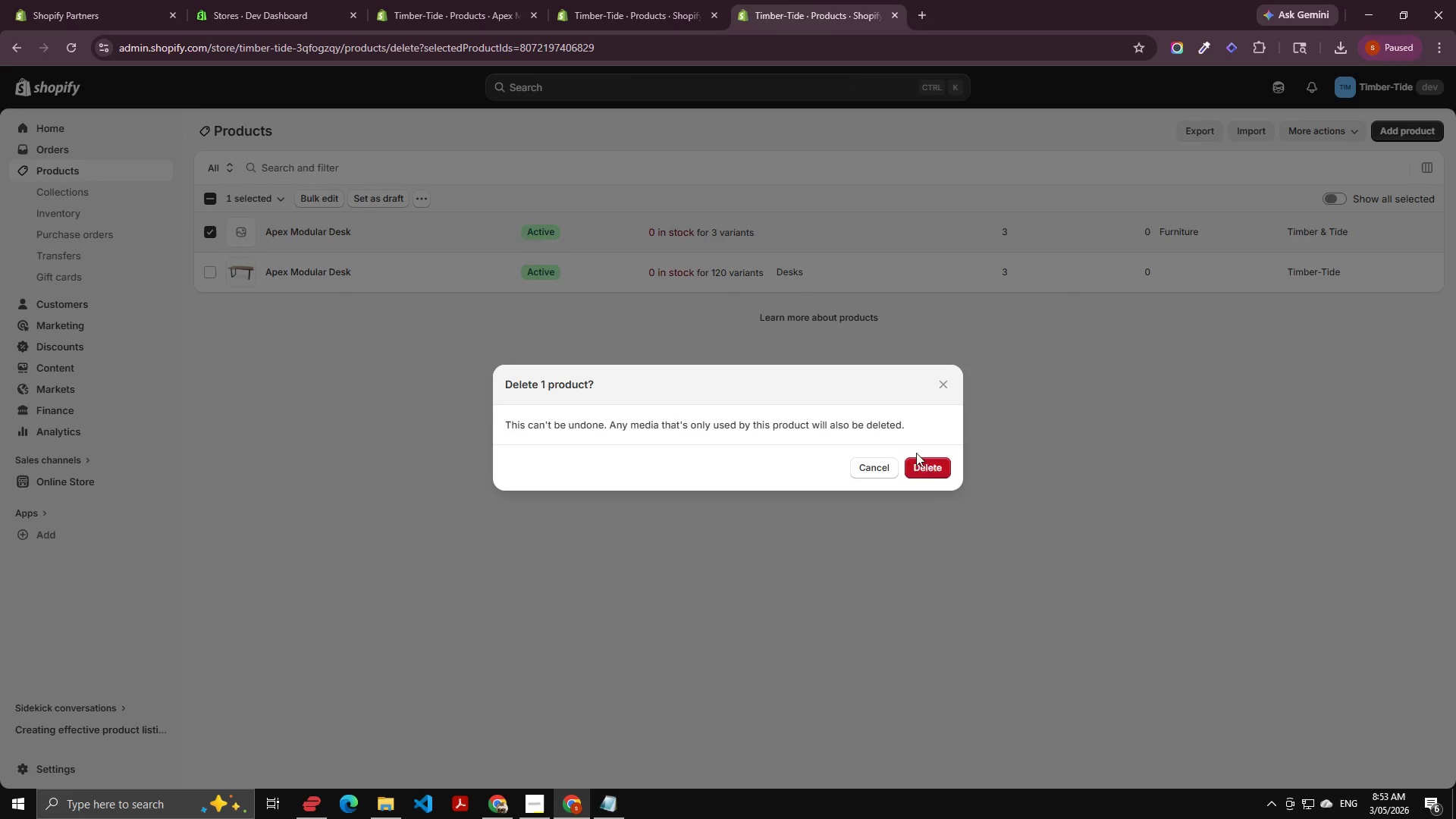 
left_click([937, 467])
 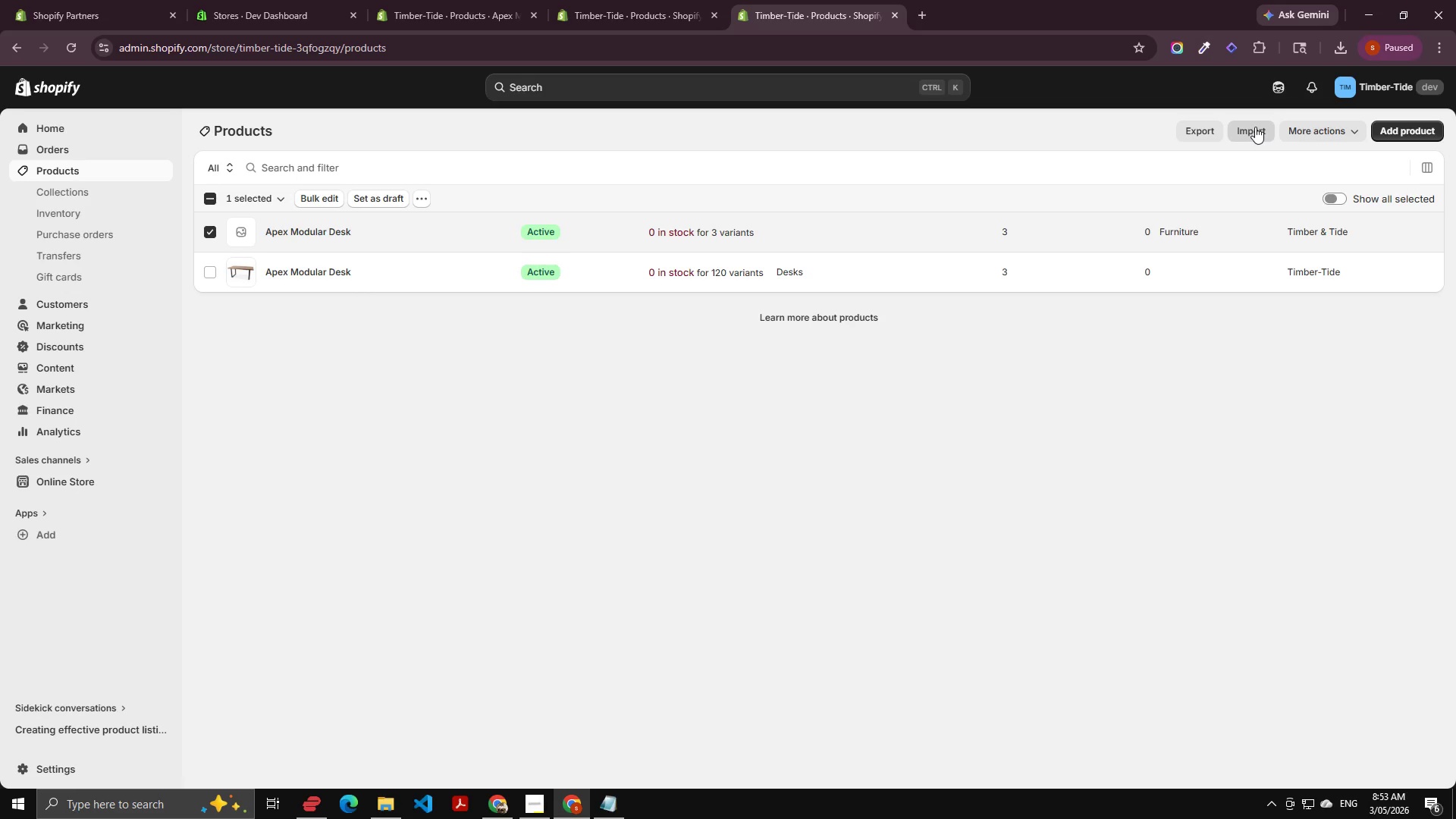 
left_click([1255, 127])
 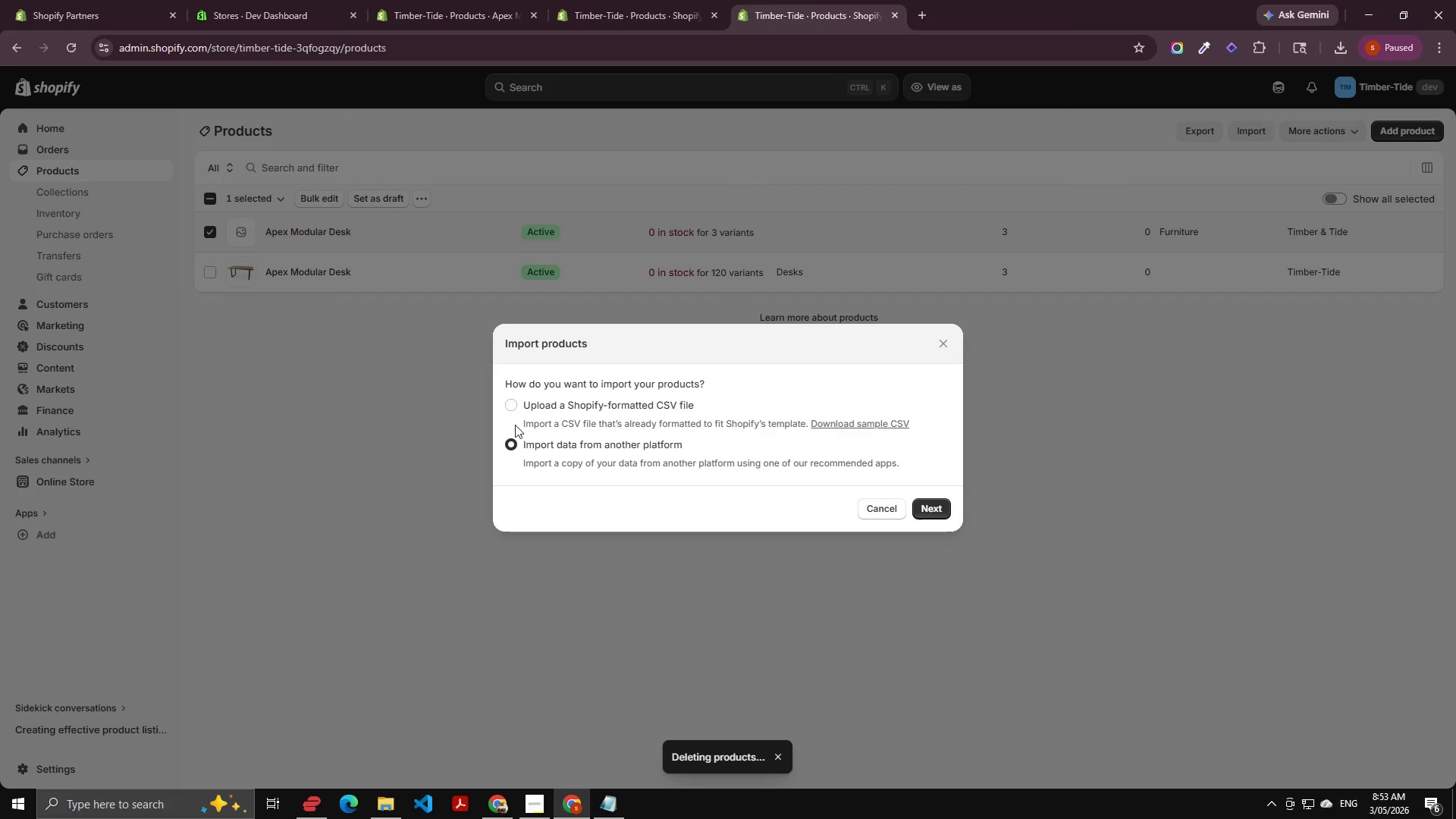 
left_click([527, 393])
 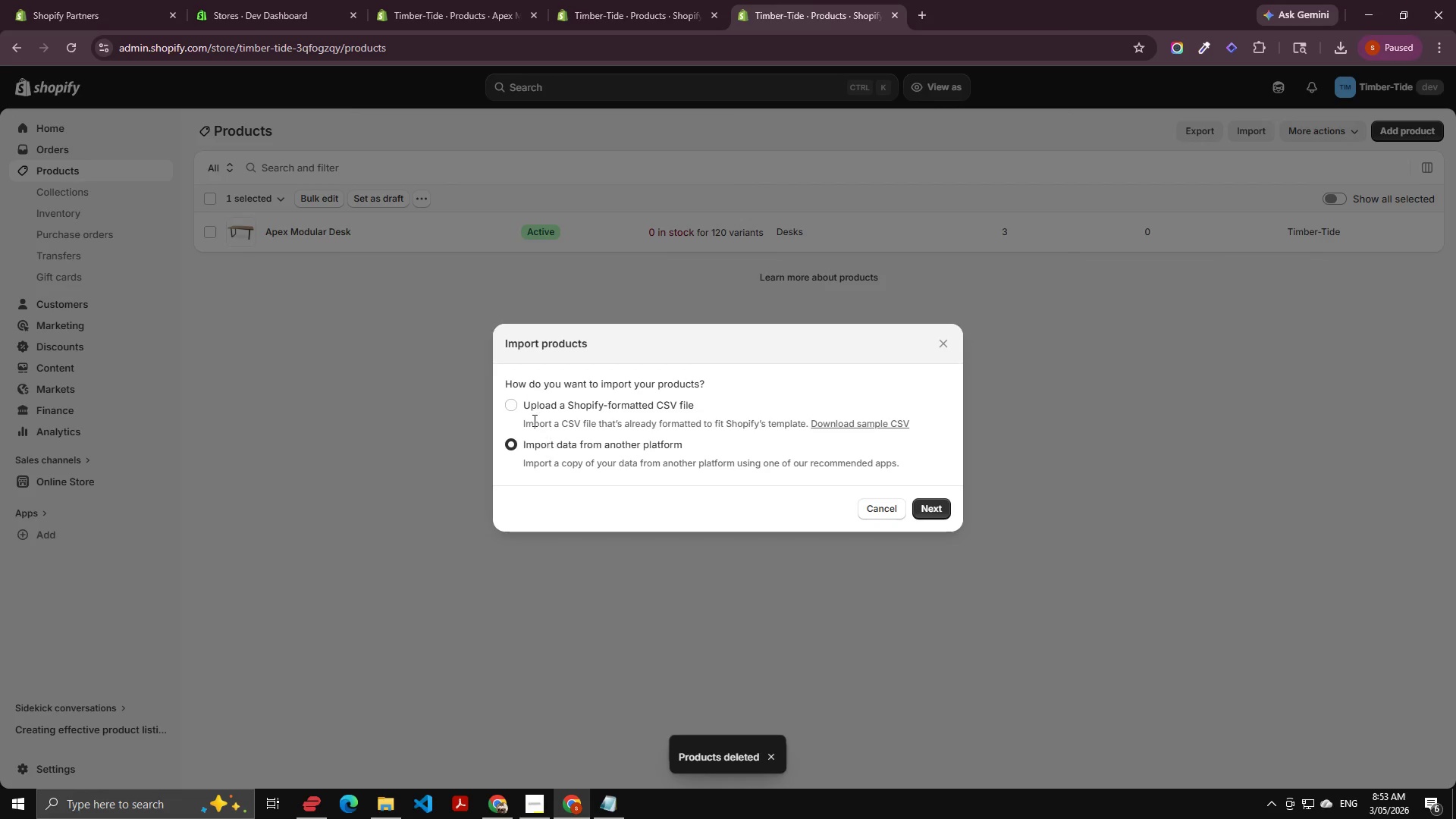 
left_click([531, 394])
 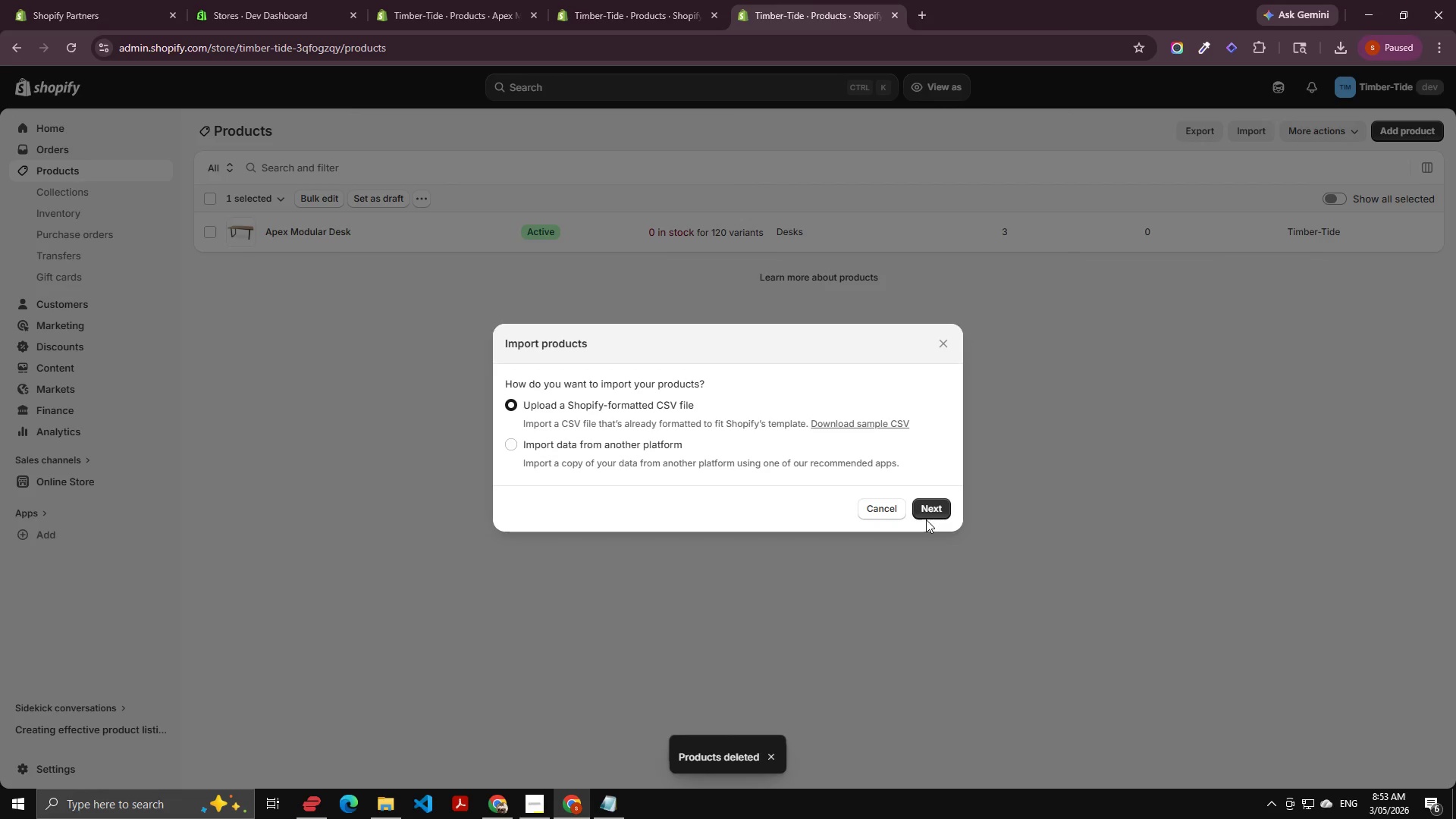 
left_click([926, 510])
 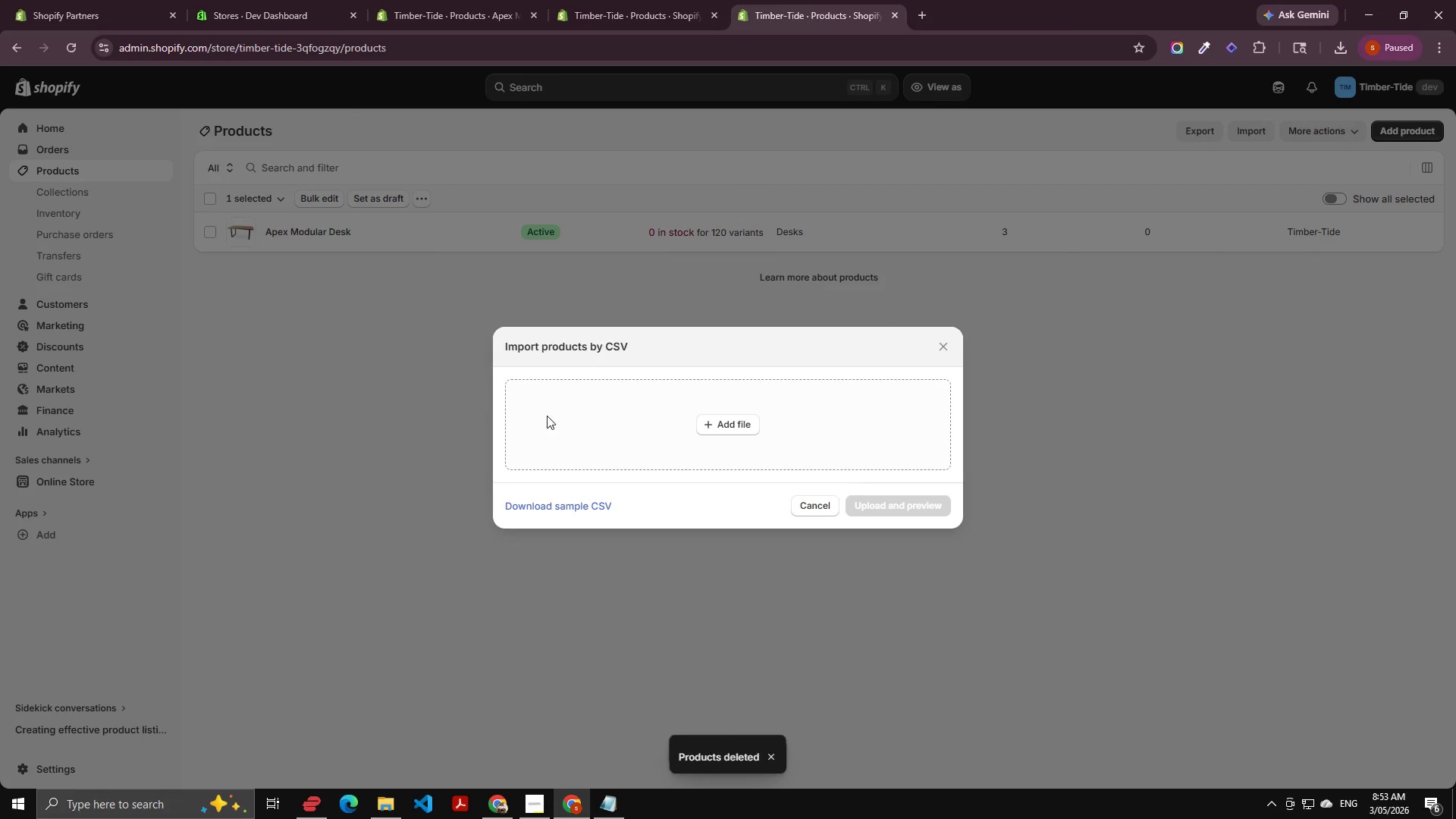 
left_click([605, 416])
 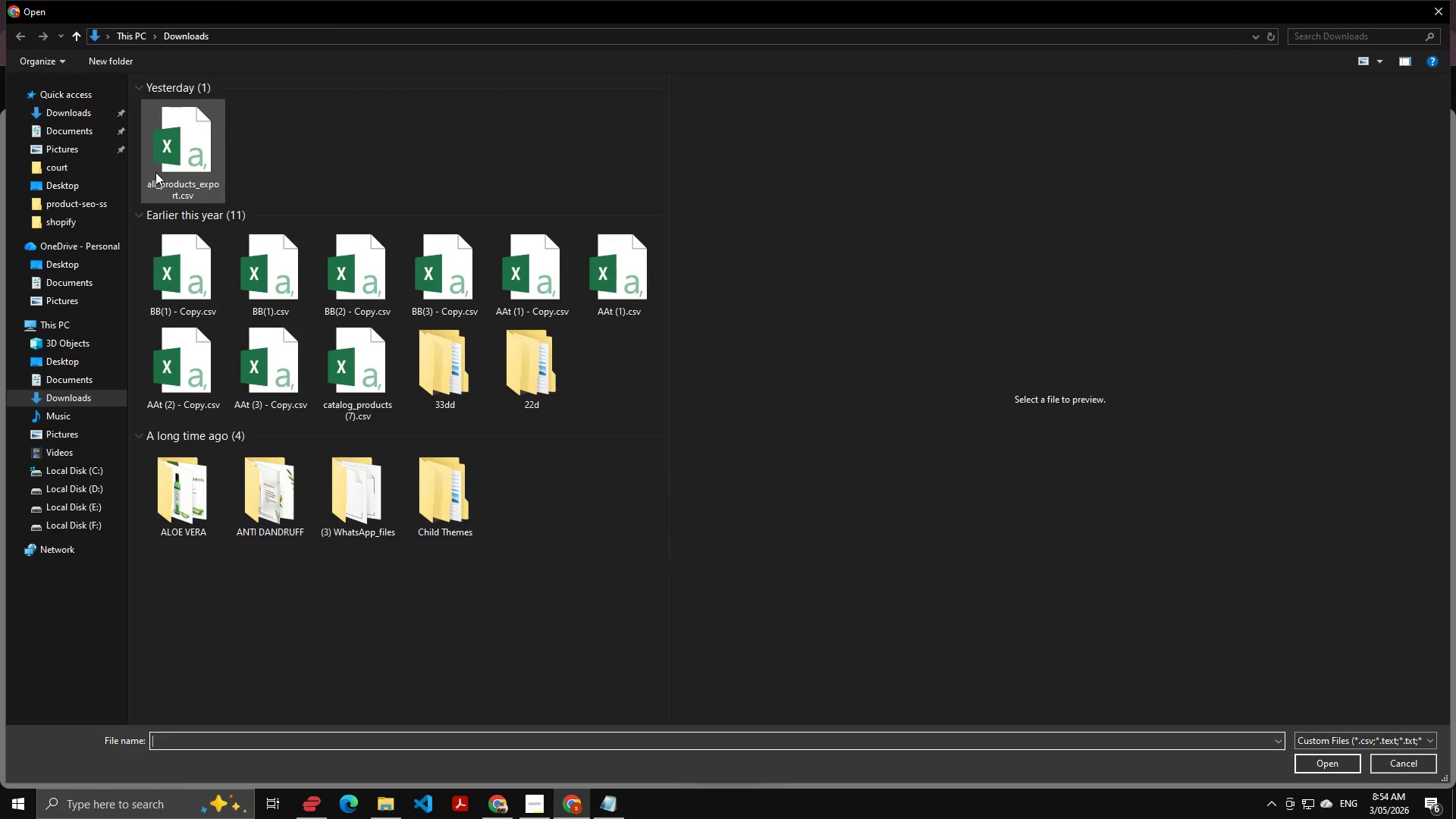 
left_click([155, 170])
 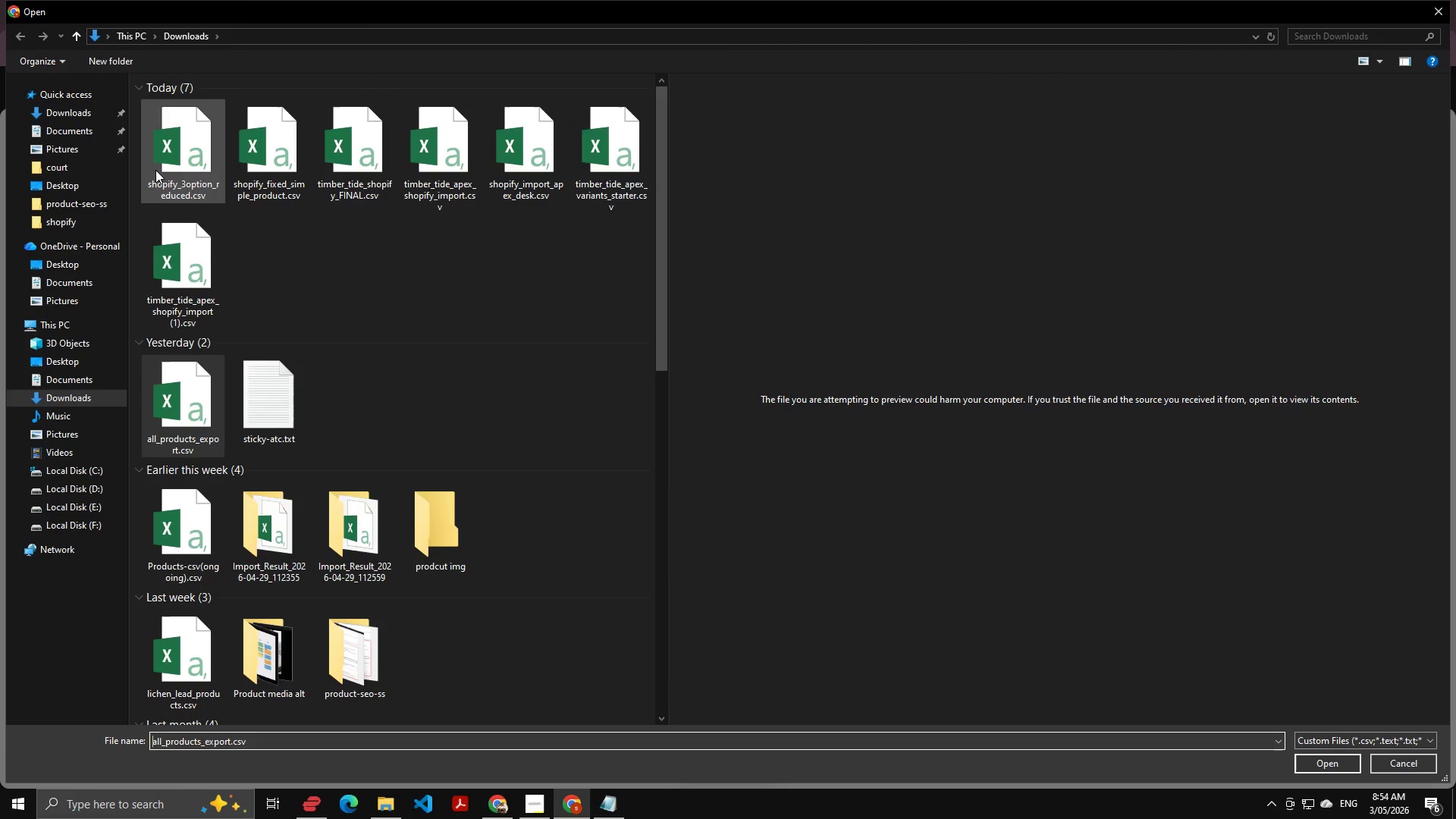 
left_click([155, 170])
 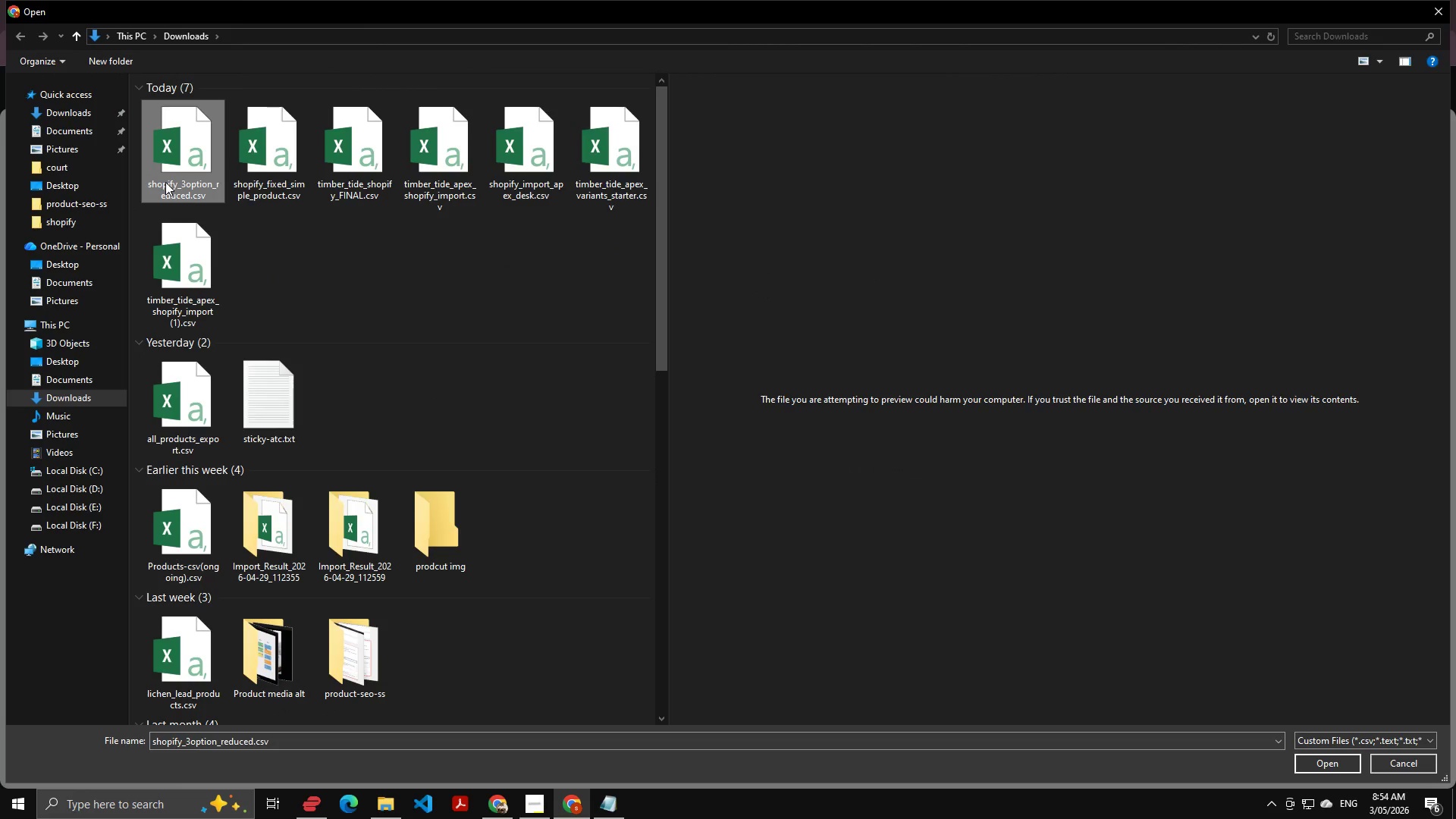 
key(NumpadEnter)
 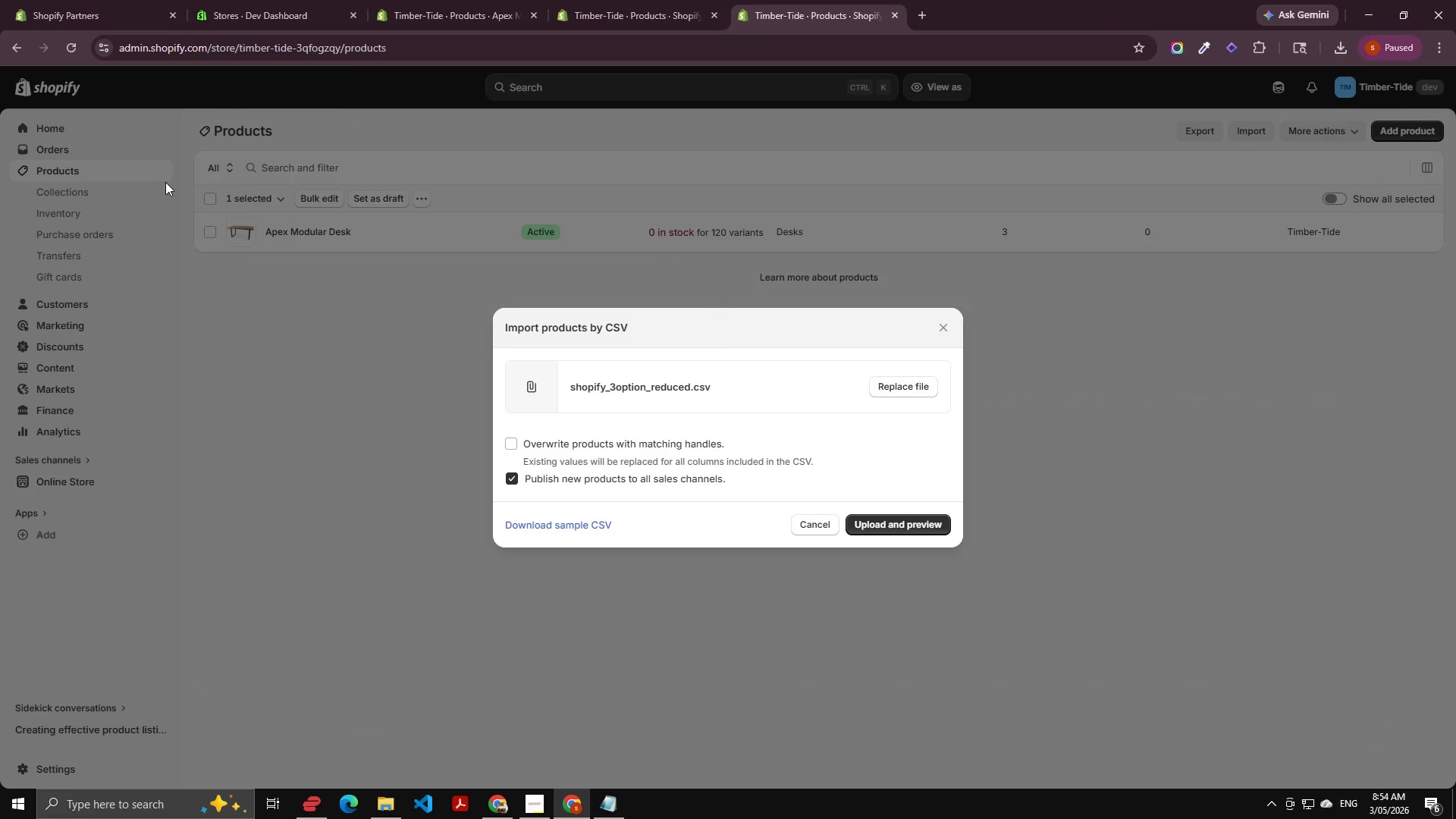 
key(NumpadEnter)
 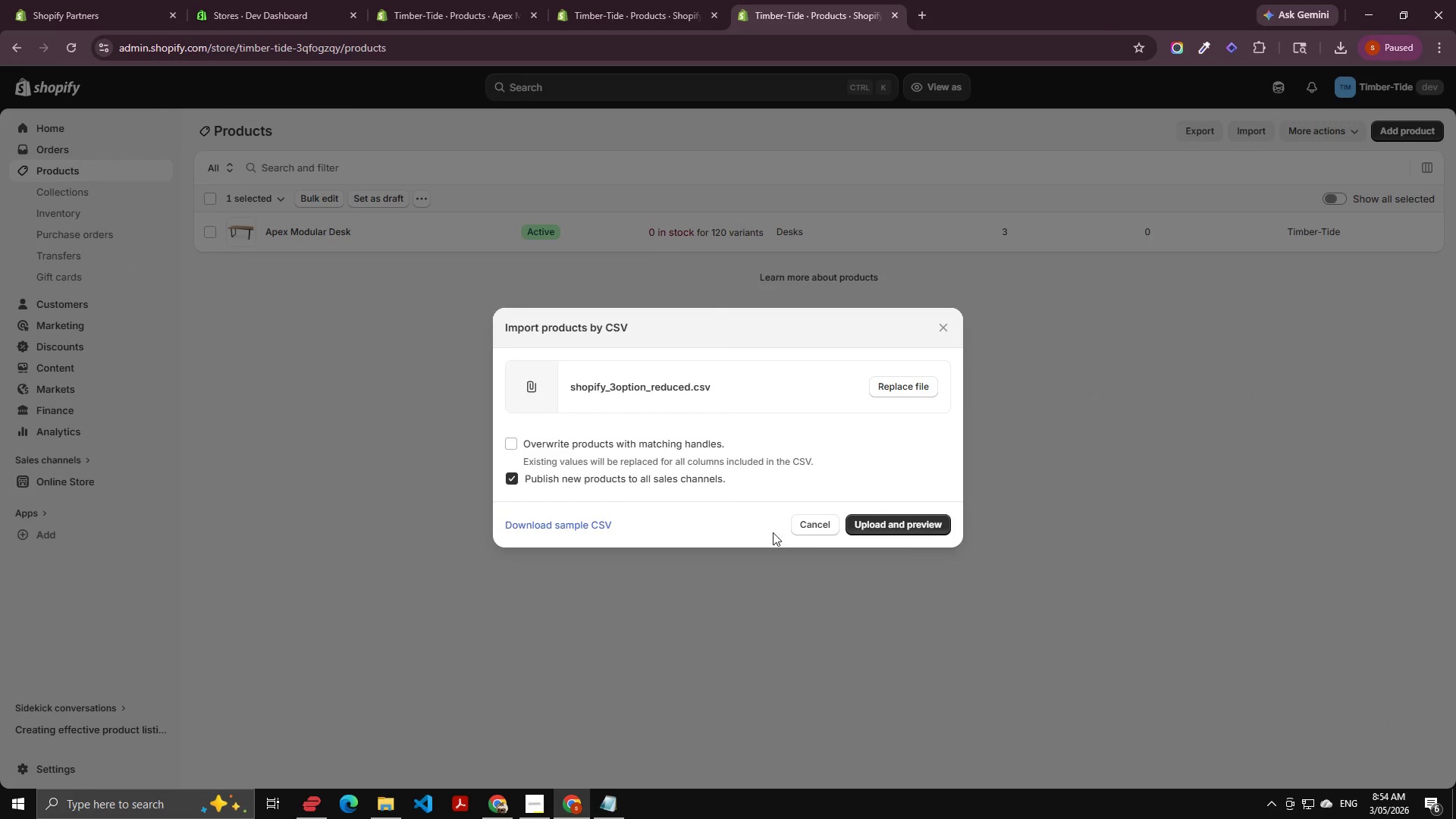 
left_click([915, 533])
 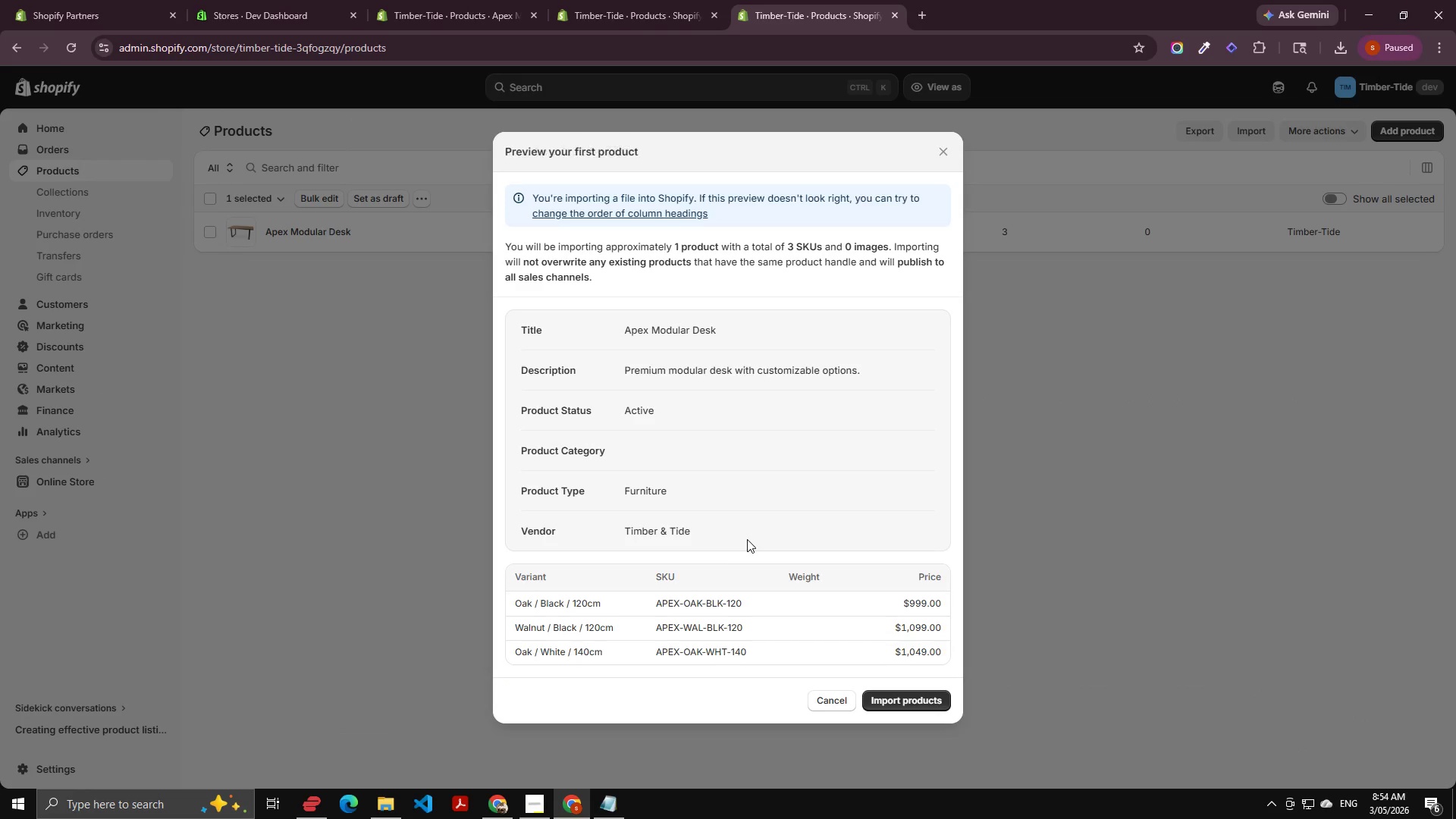 
scroll: coordinate [717, 550], scroll_direction: down, amount: 1.0
 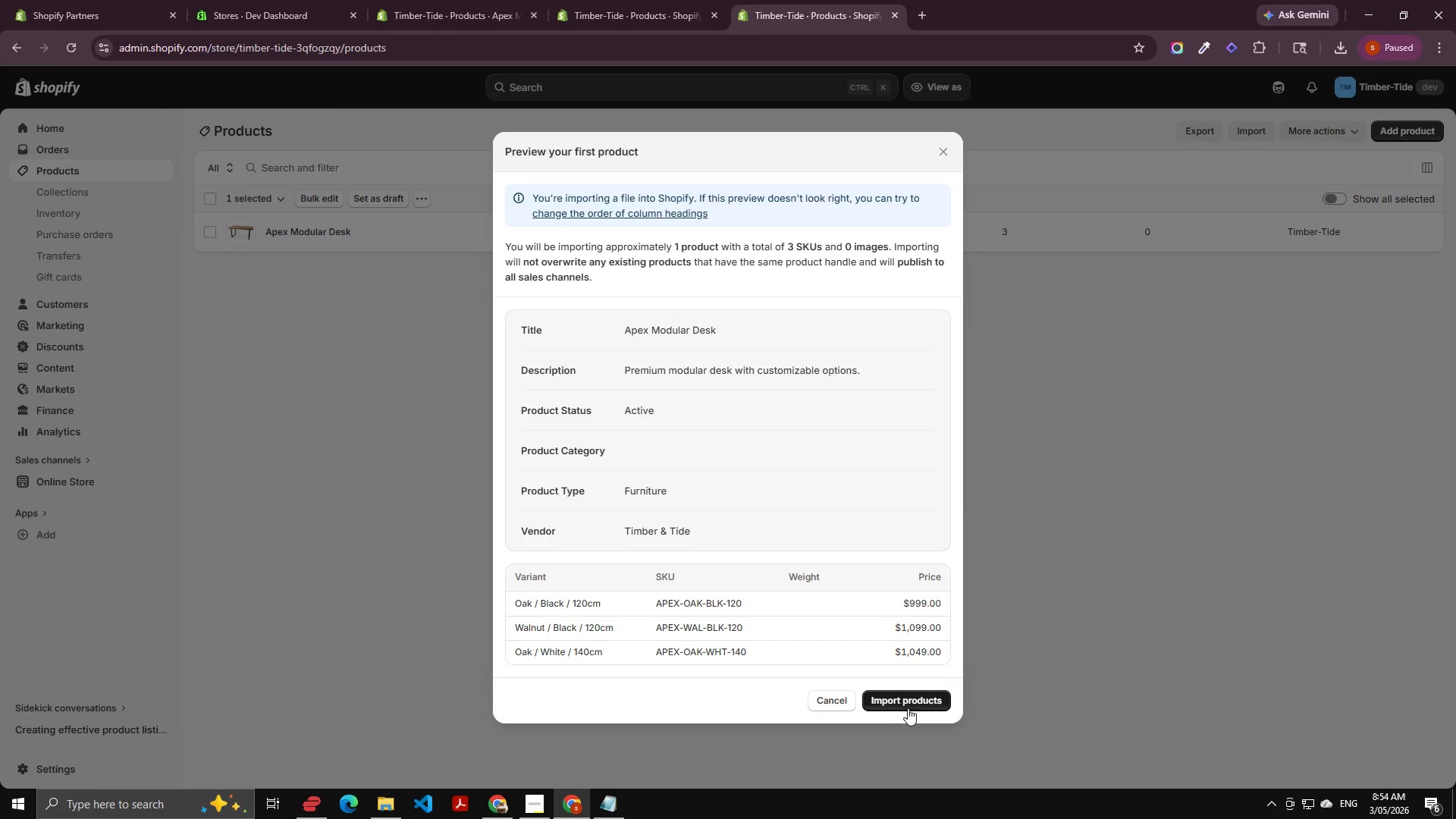 
left_click([909, 695])
 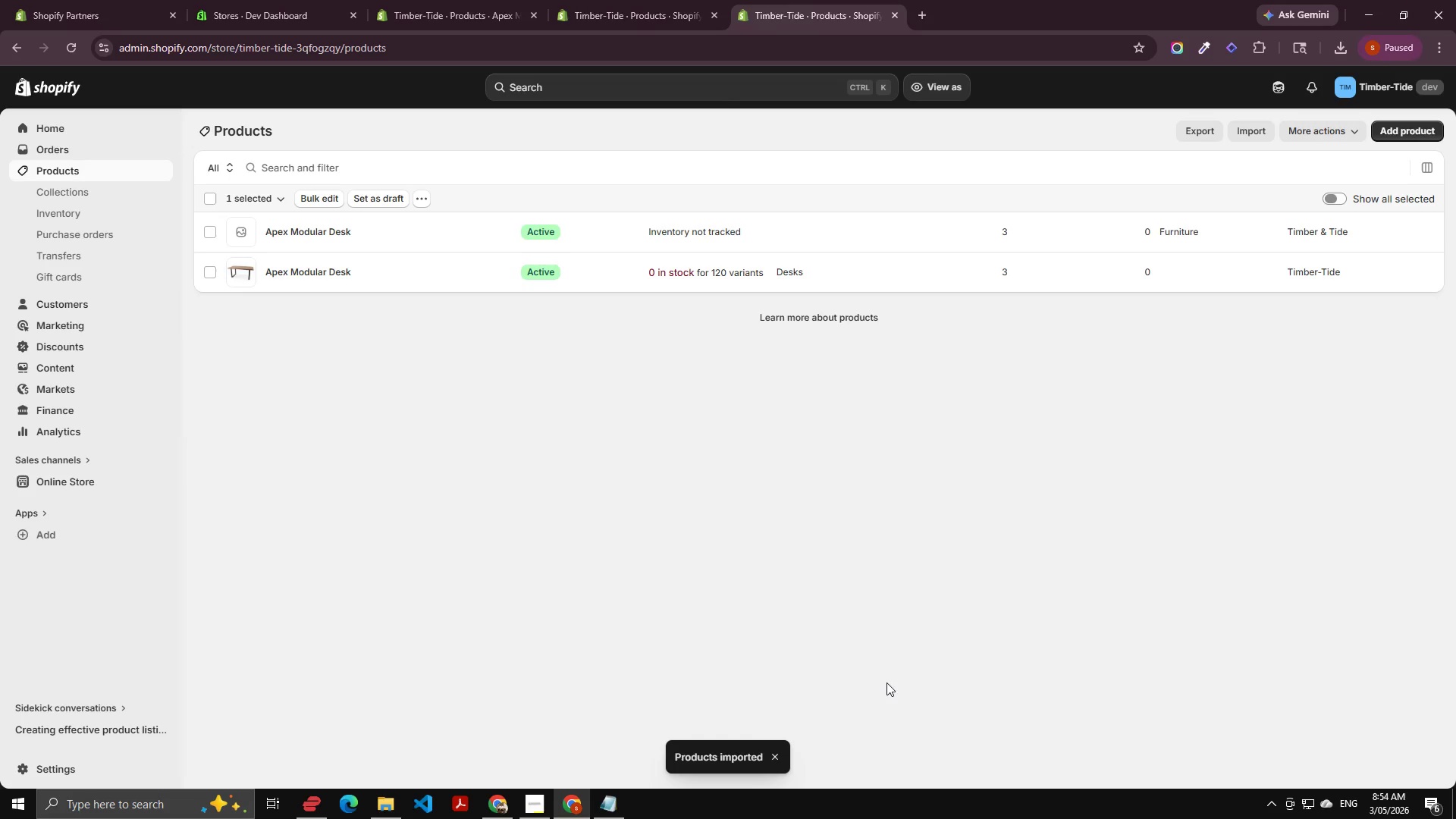 
wait(12.94)
 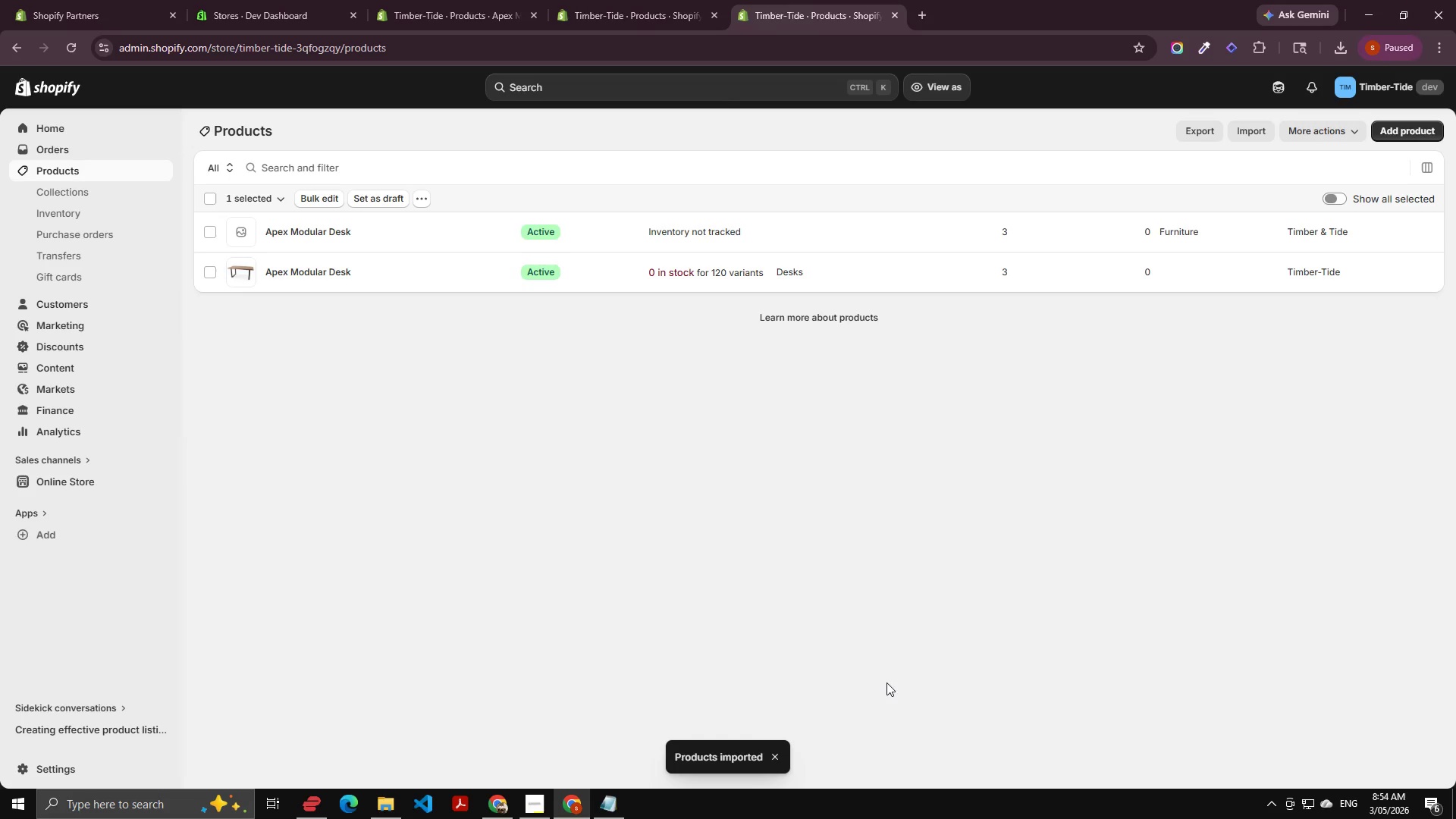 
left_click([383, 234])
 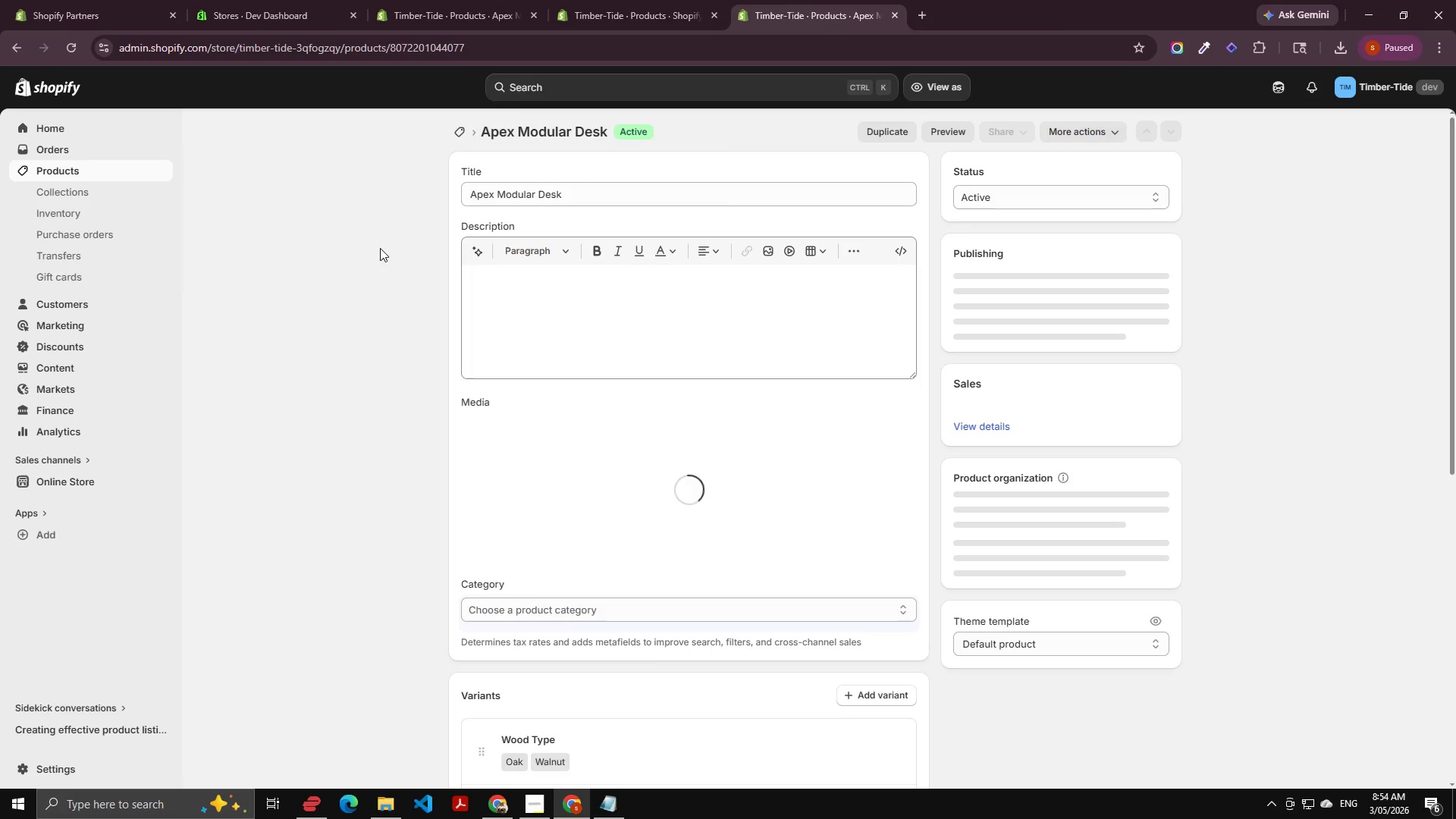 
scroll: coordinate [818, 422], scroll_direction: down, amount: 7.0
 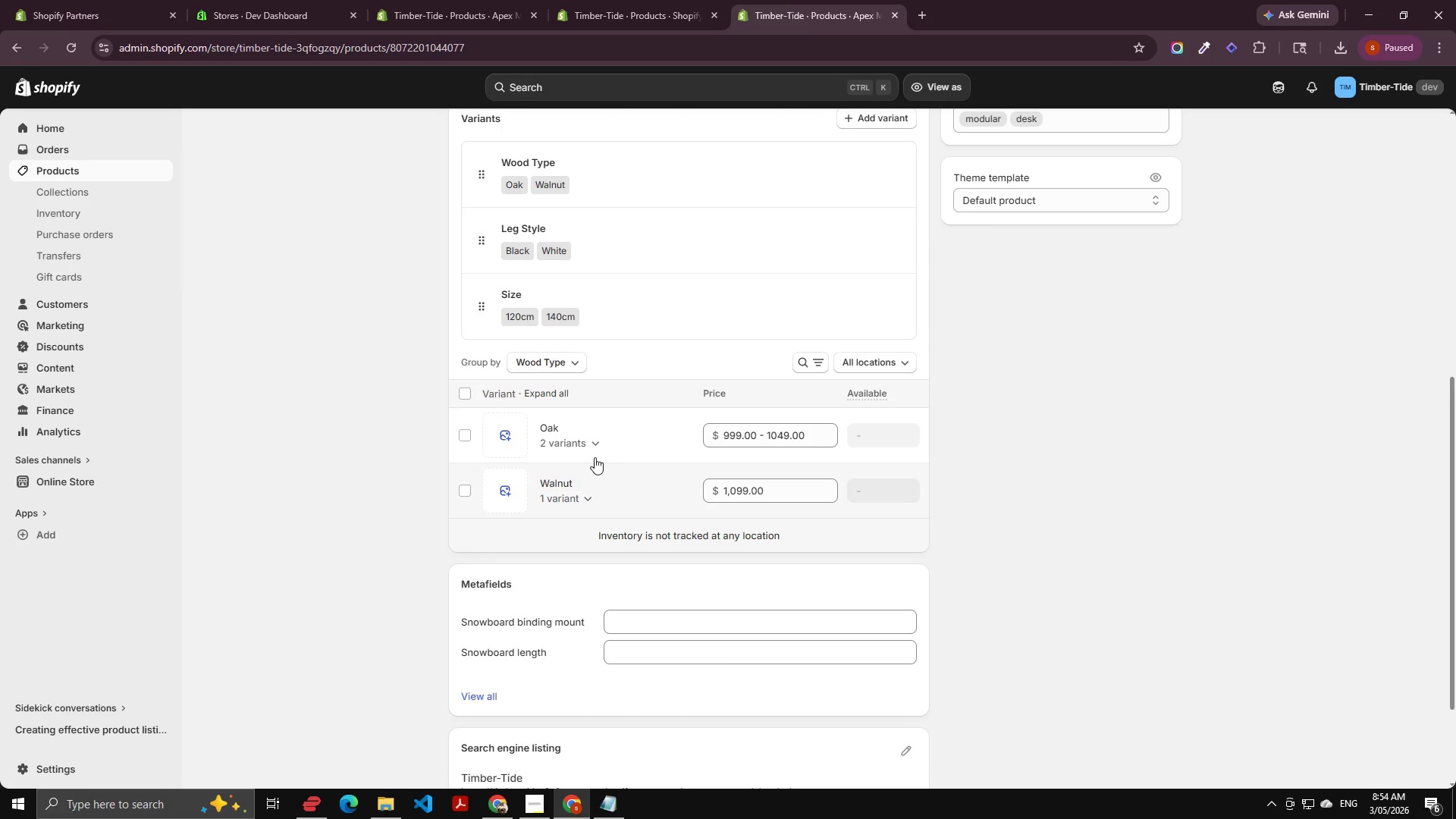 
left_click([600, 449])
 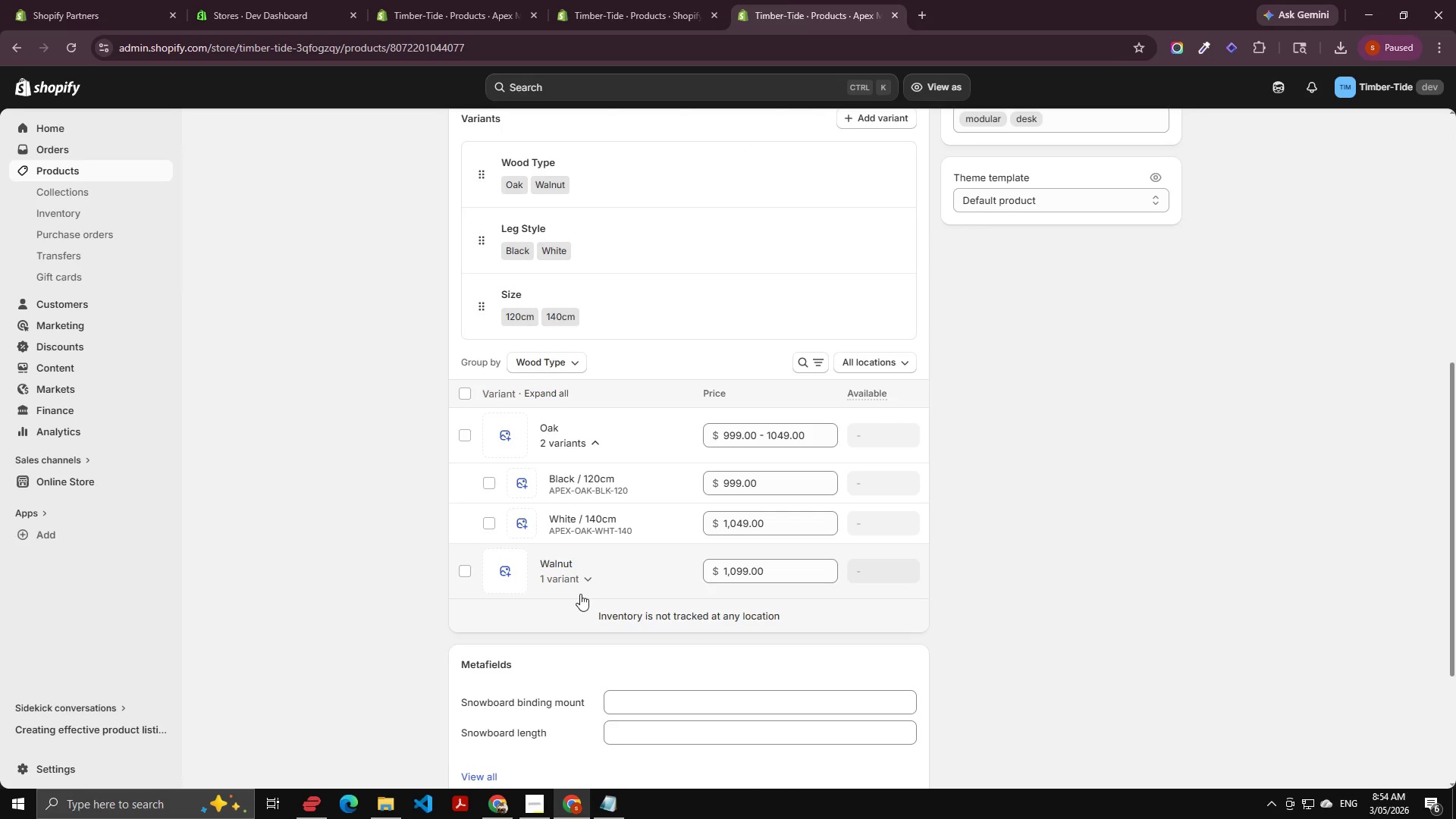 
left_click([584, 582])
 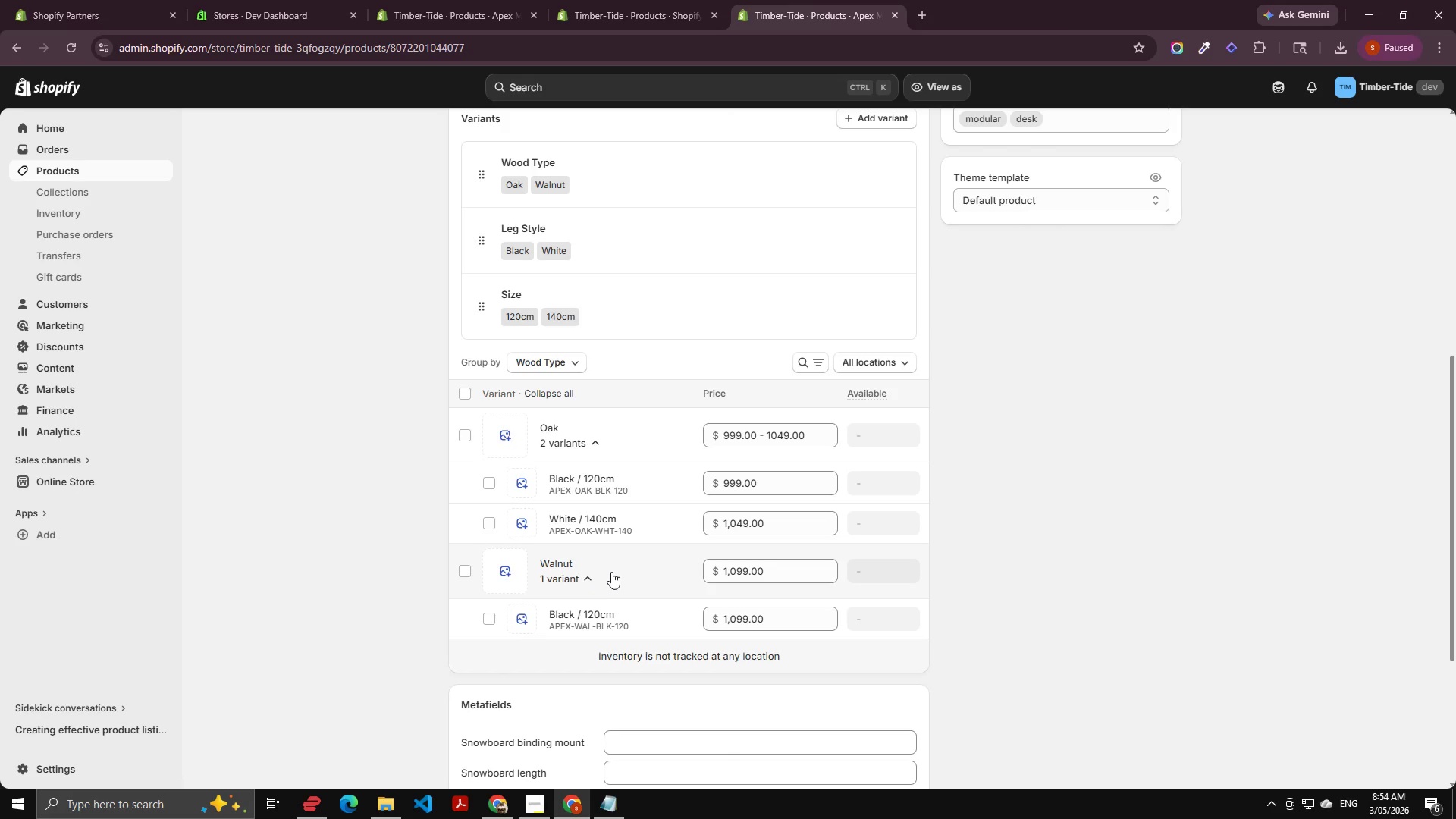 
scroll: coordinate [623, 548], scroll_direction: up, amount: 2.0
 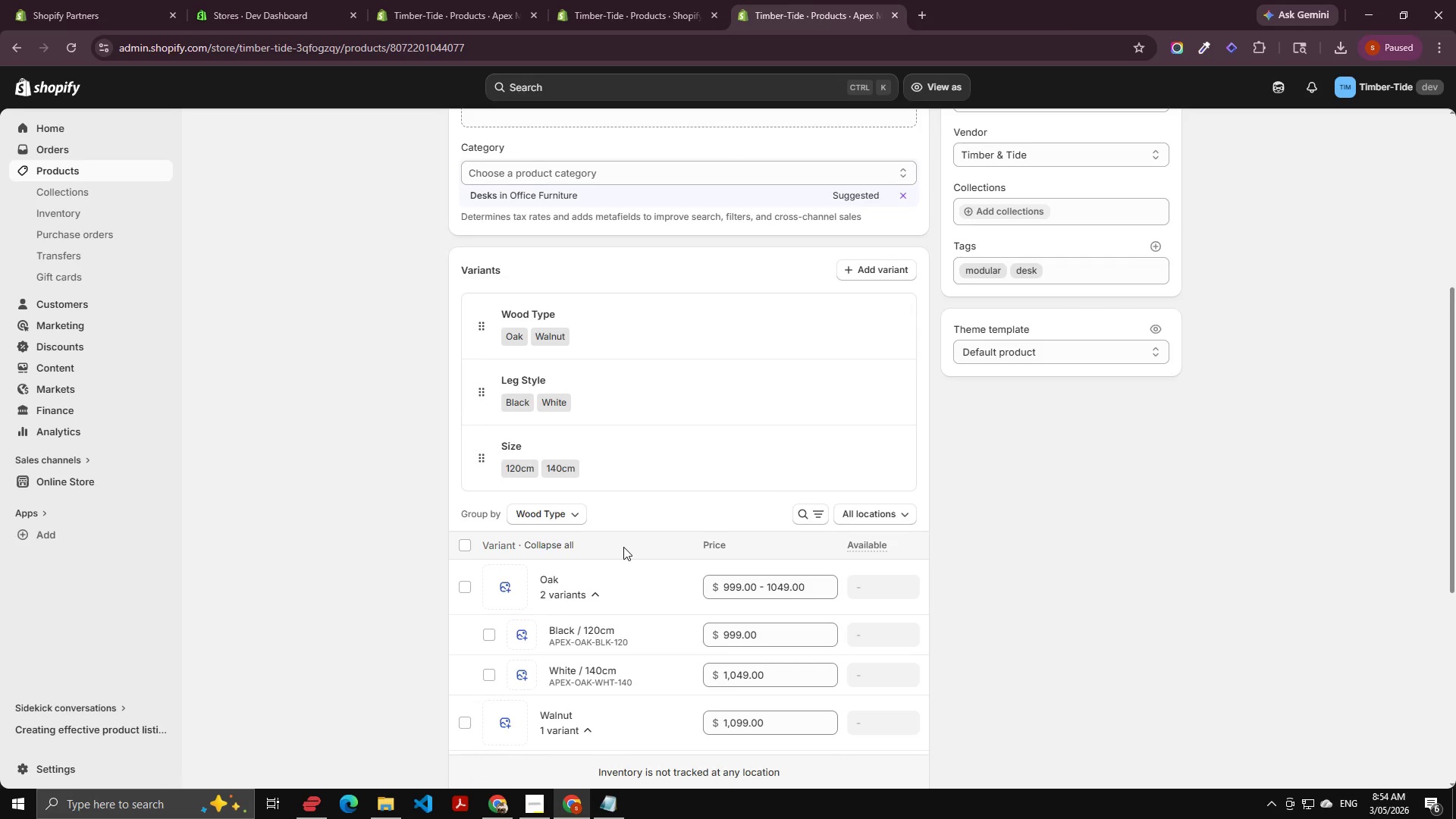 
scroll: coordinate [623, 547], scroll_direction: down, amount: 1.0
 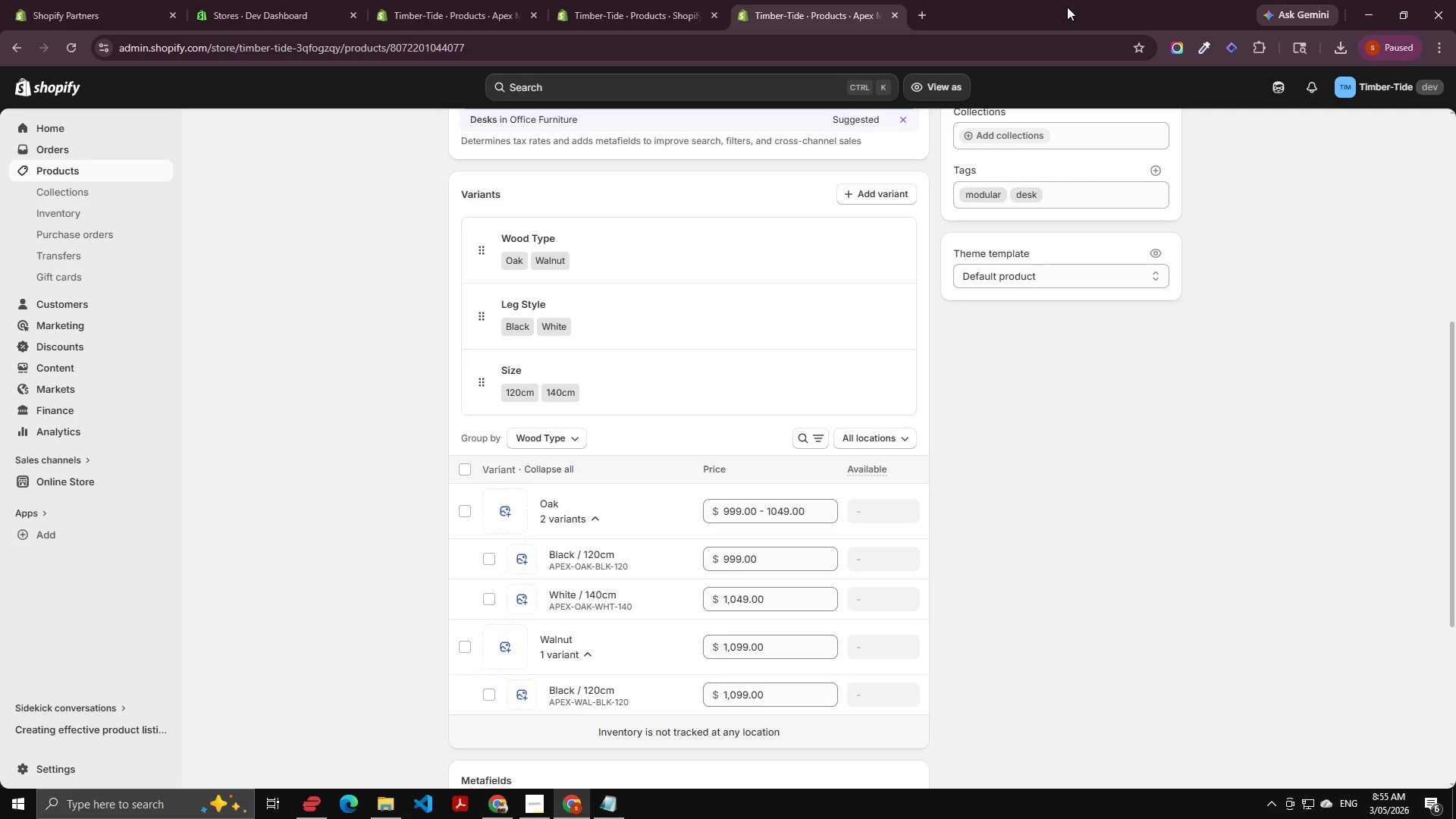 
wait(39.76)
 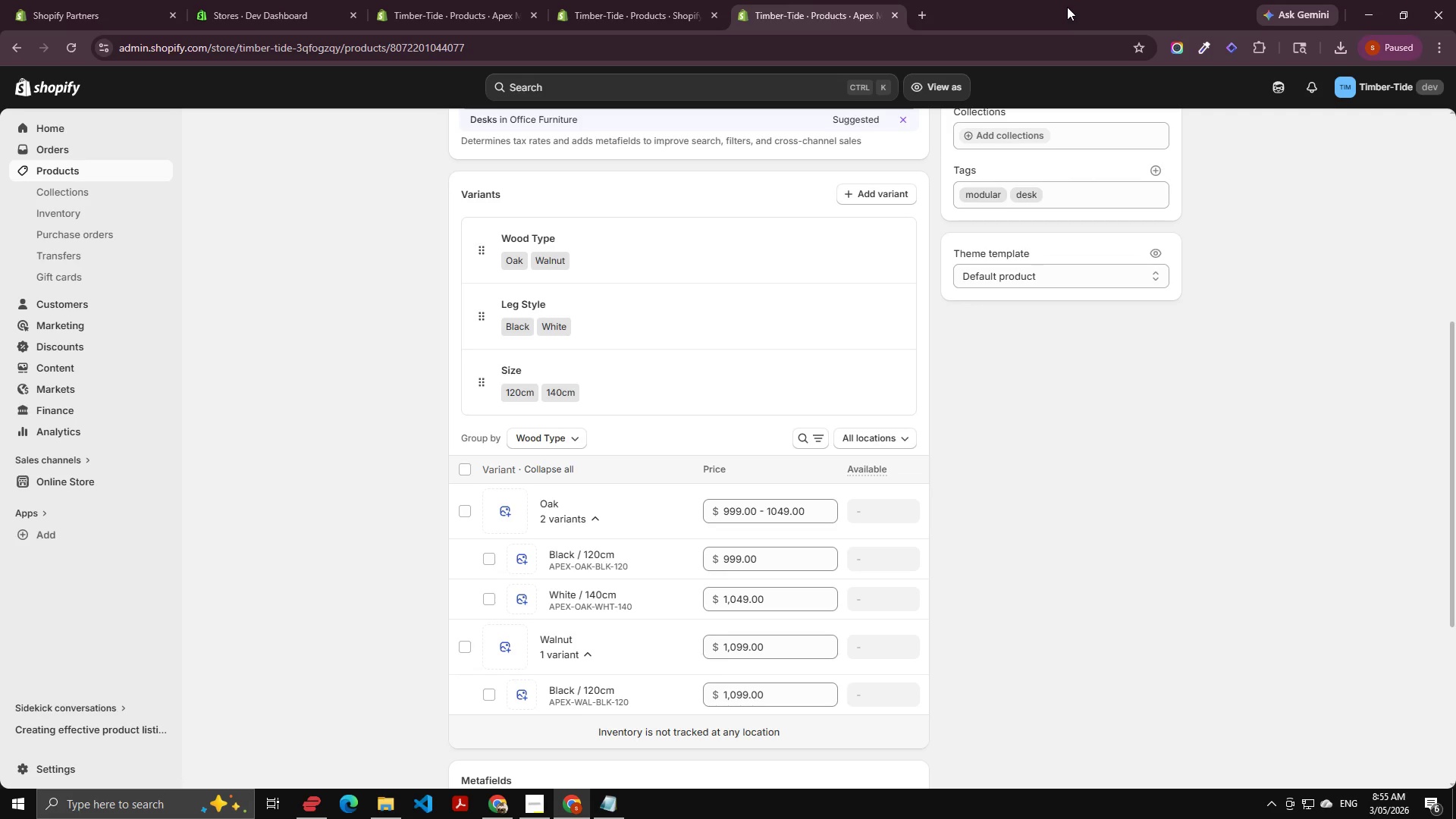 
scroll: coordinate [496, 600], scroll_direction: down, amount: 1.0
 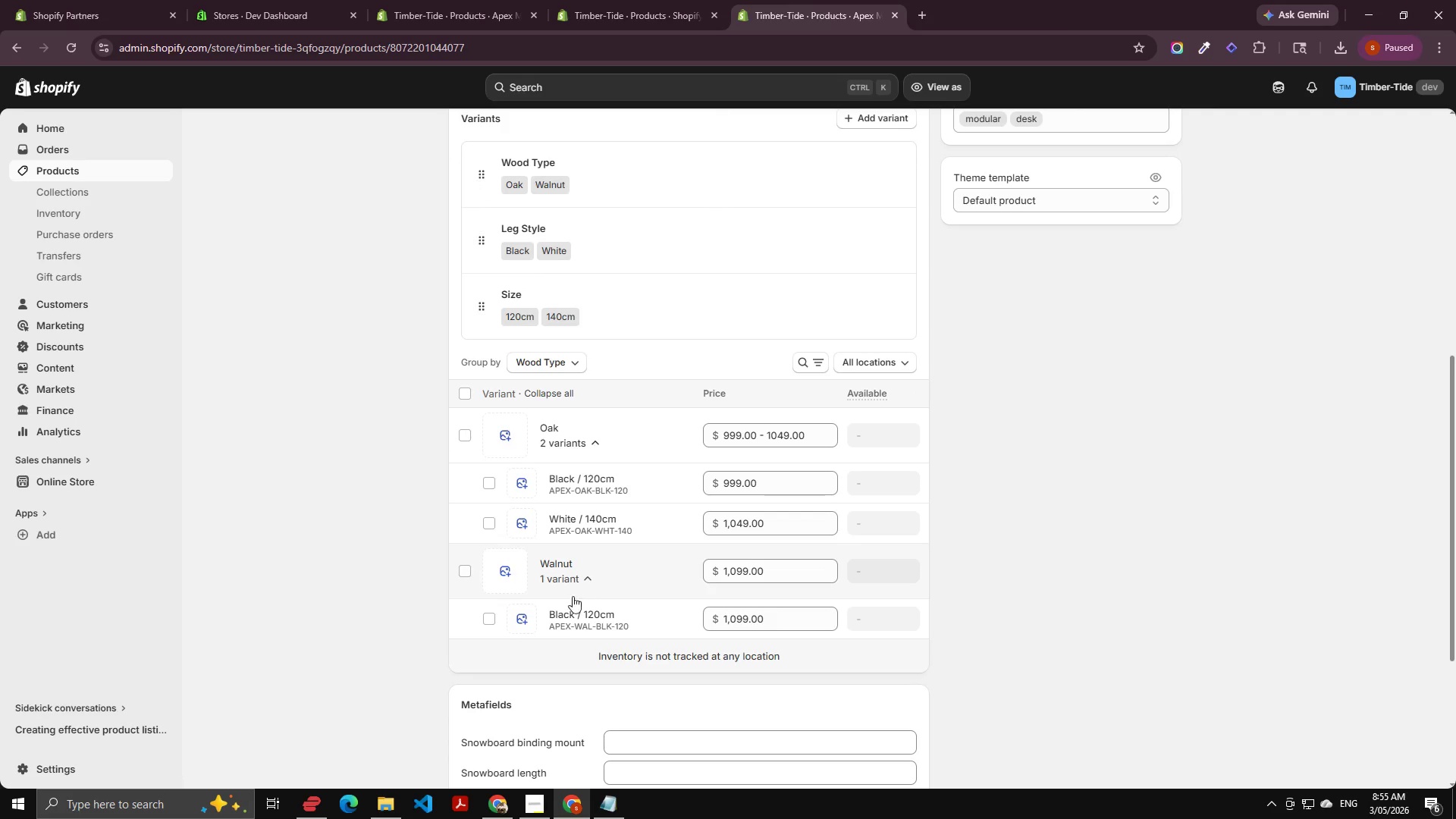 
scroll: coordinate [579, 504], scroll_direction: up, amount: 2.0
 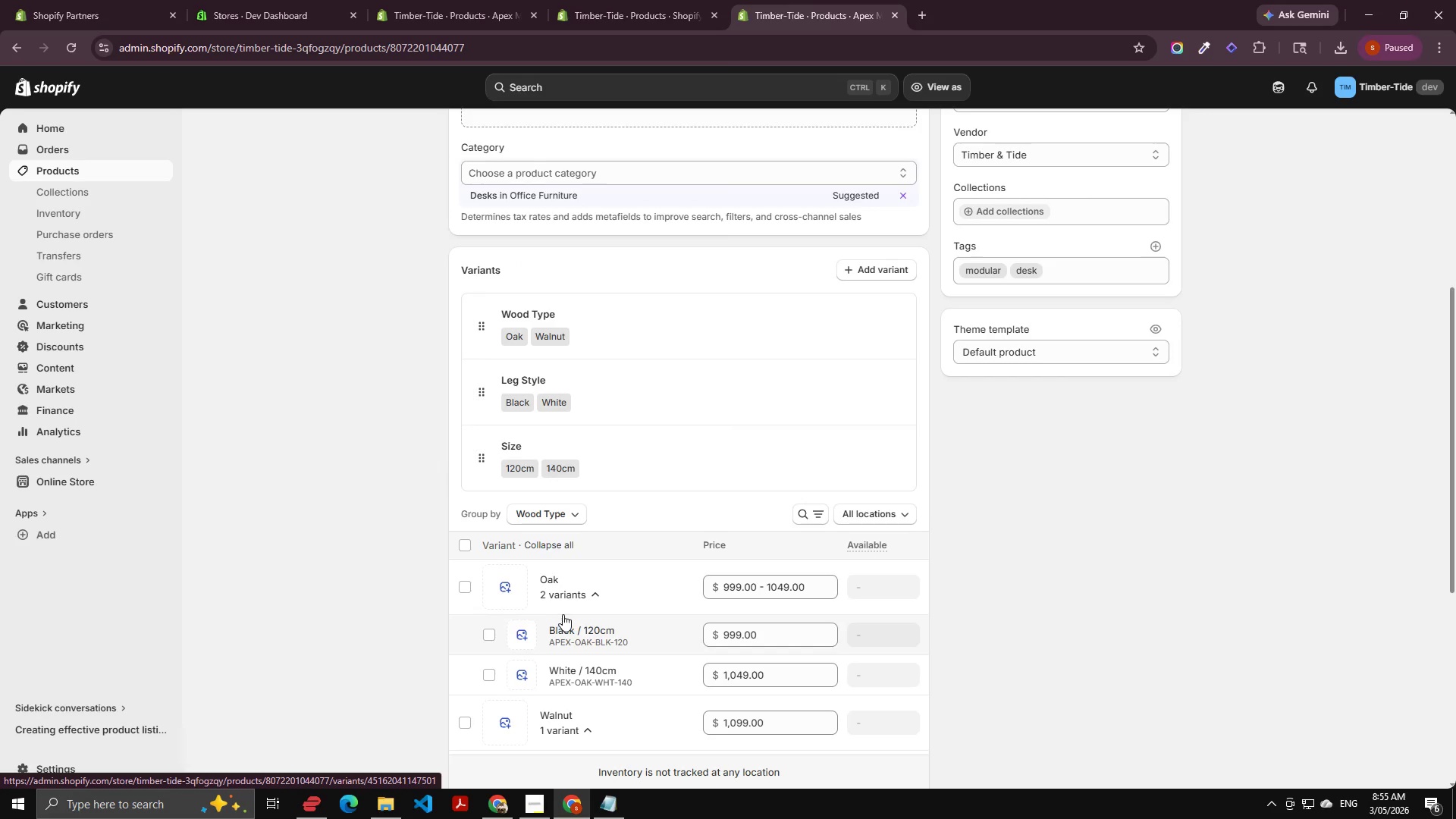 
scroll: coordinate [564, 612], scroll_direction: down, amount: 2.0
 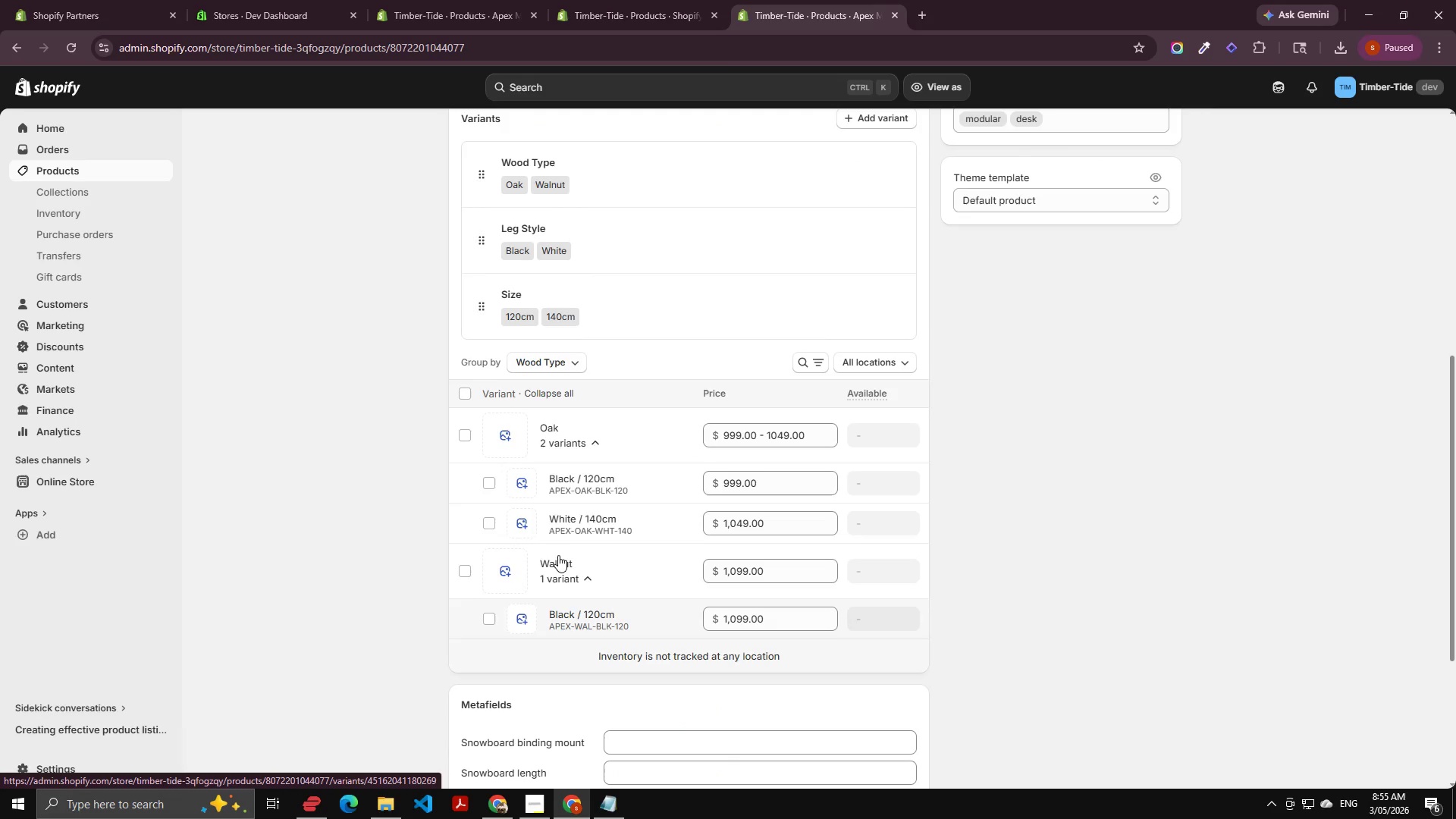 
wait(6.02)
 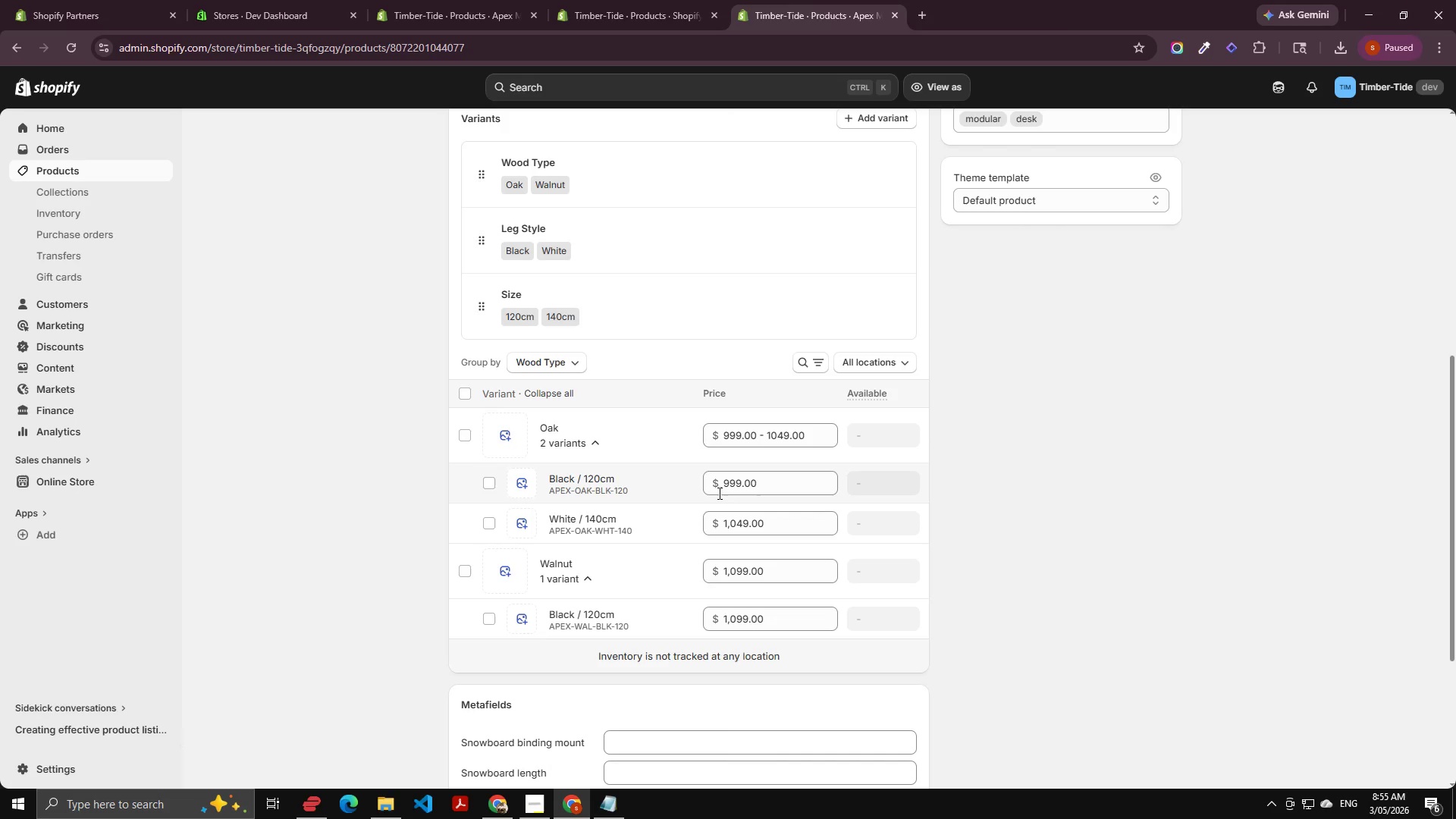 
key(Control+Shift+T)
 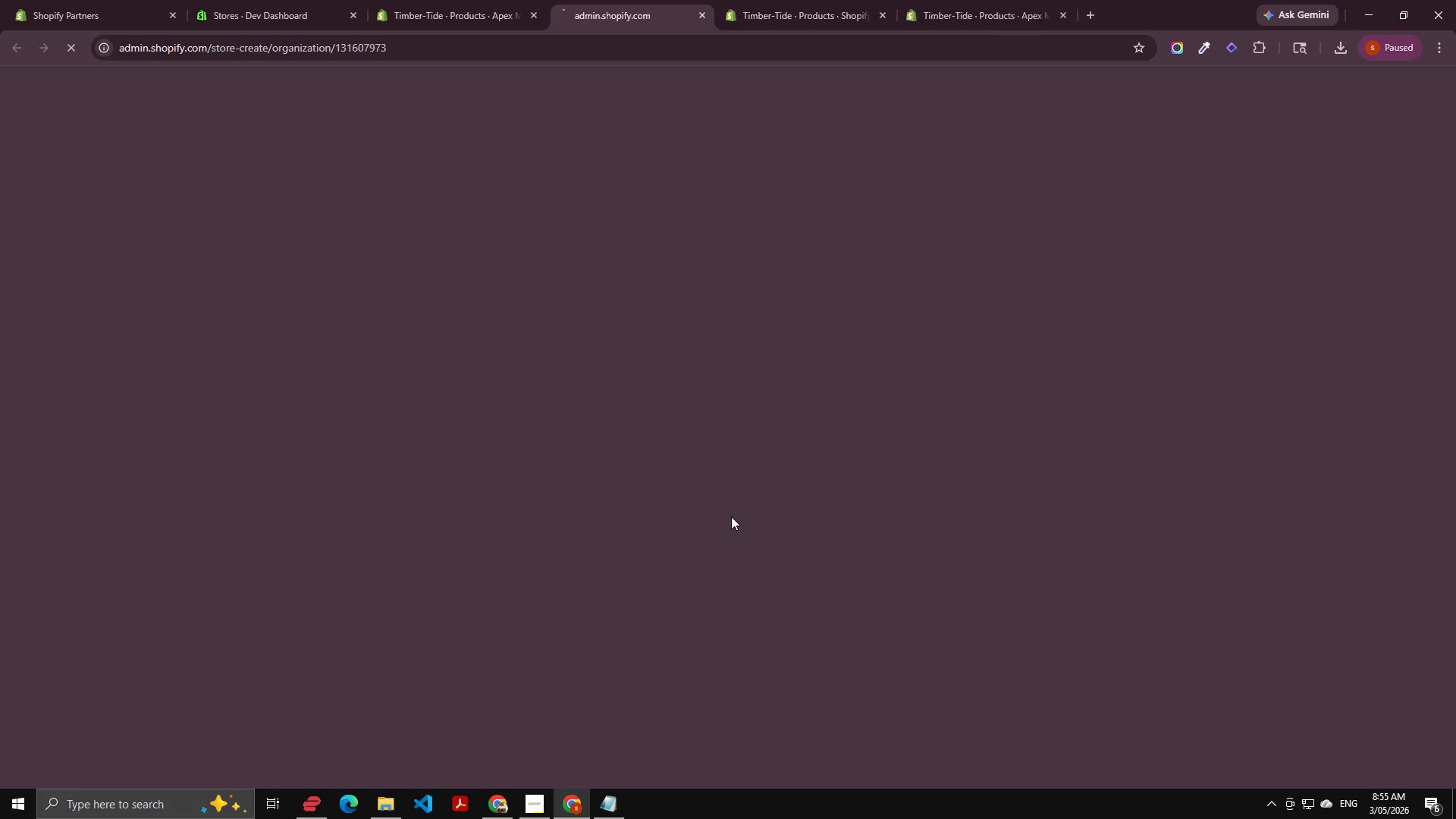 
key(Control+Shift+T)
 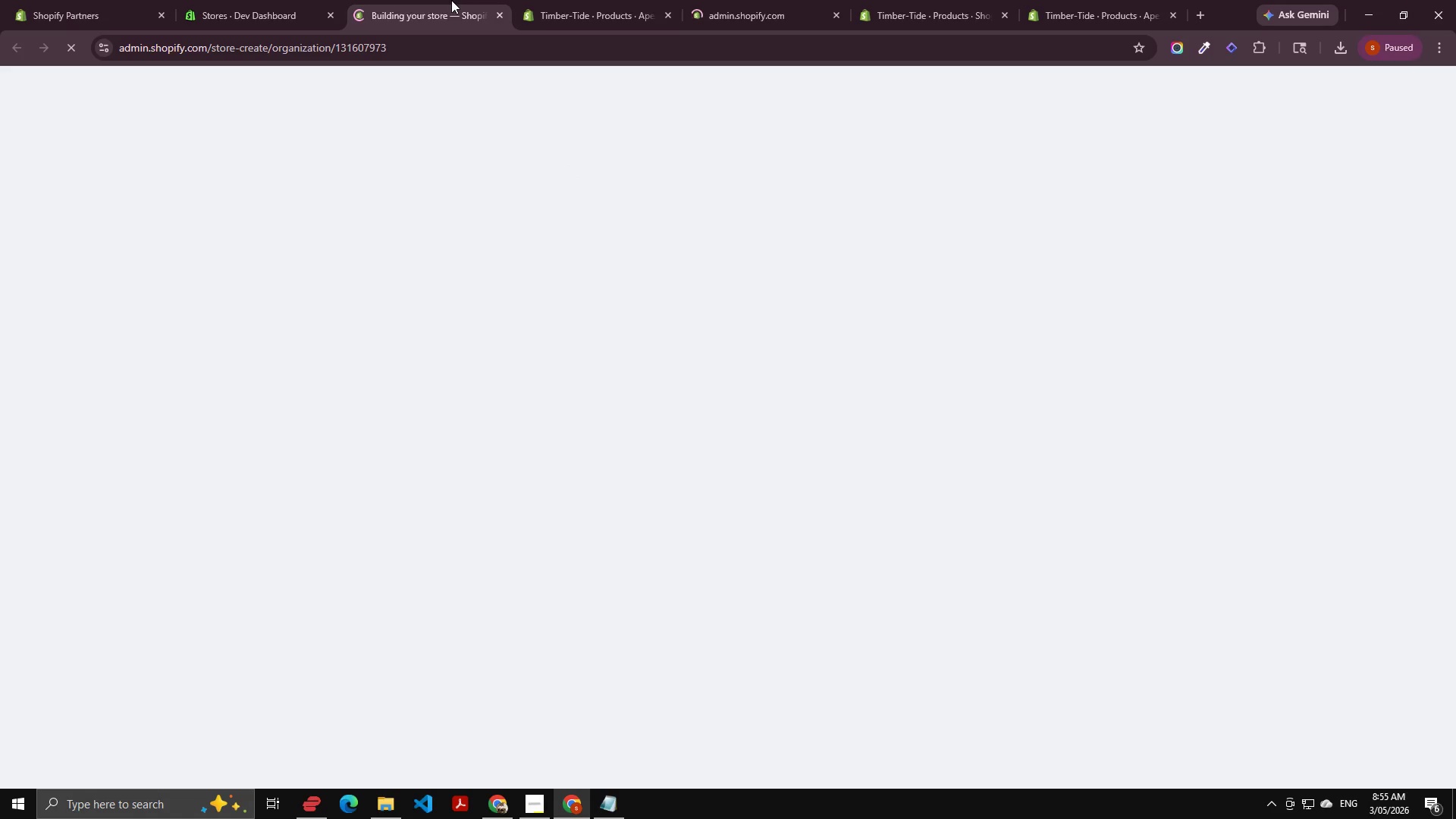 
left_click([450, 0])
 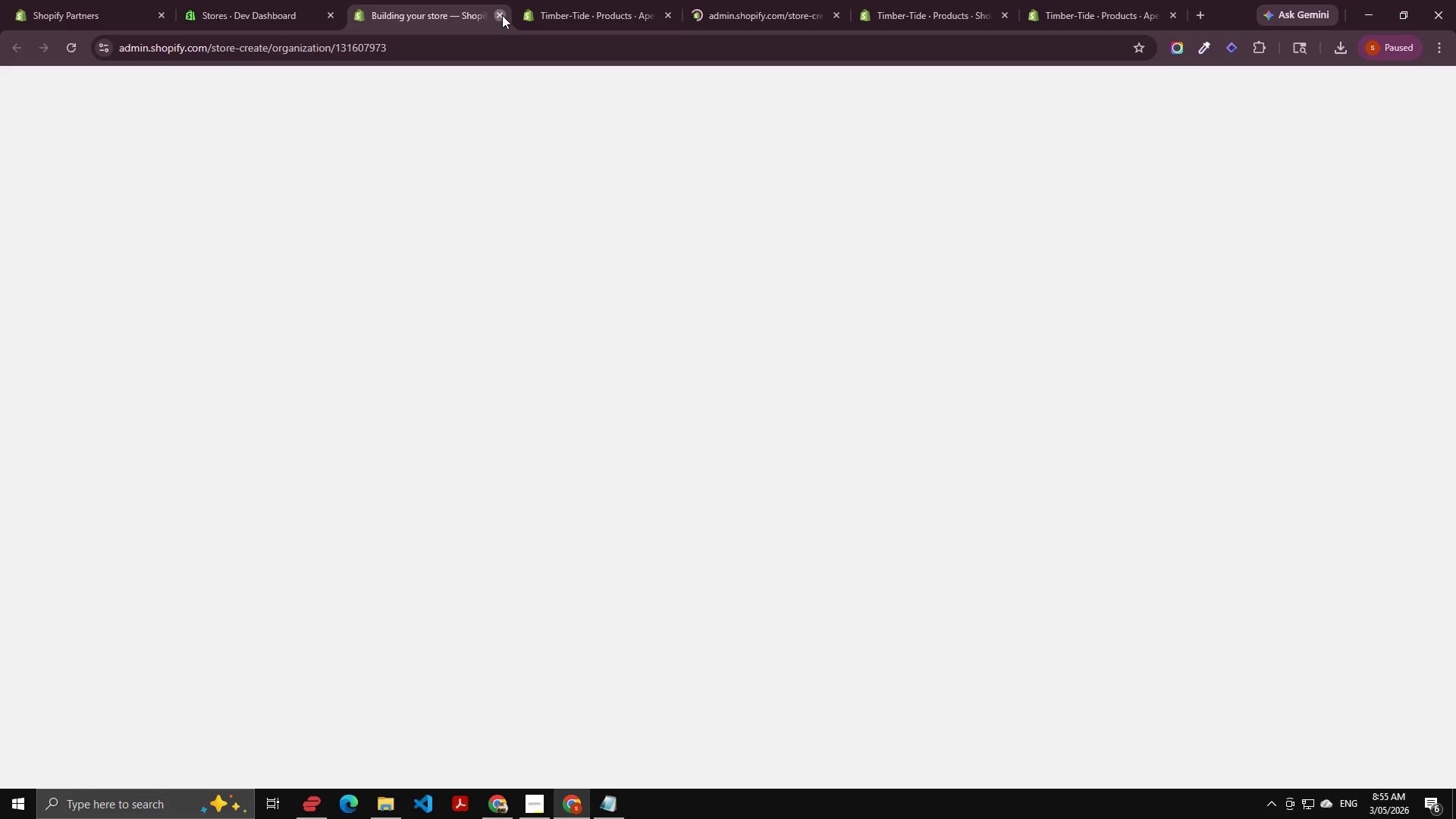 
double_click([498, 14])
 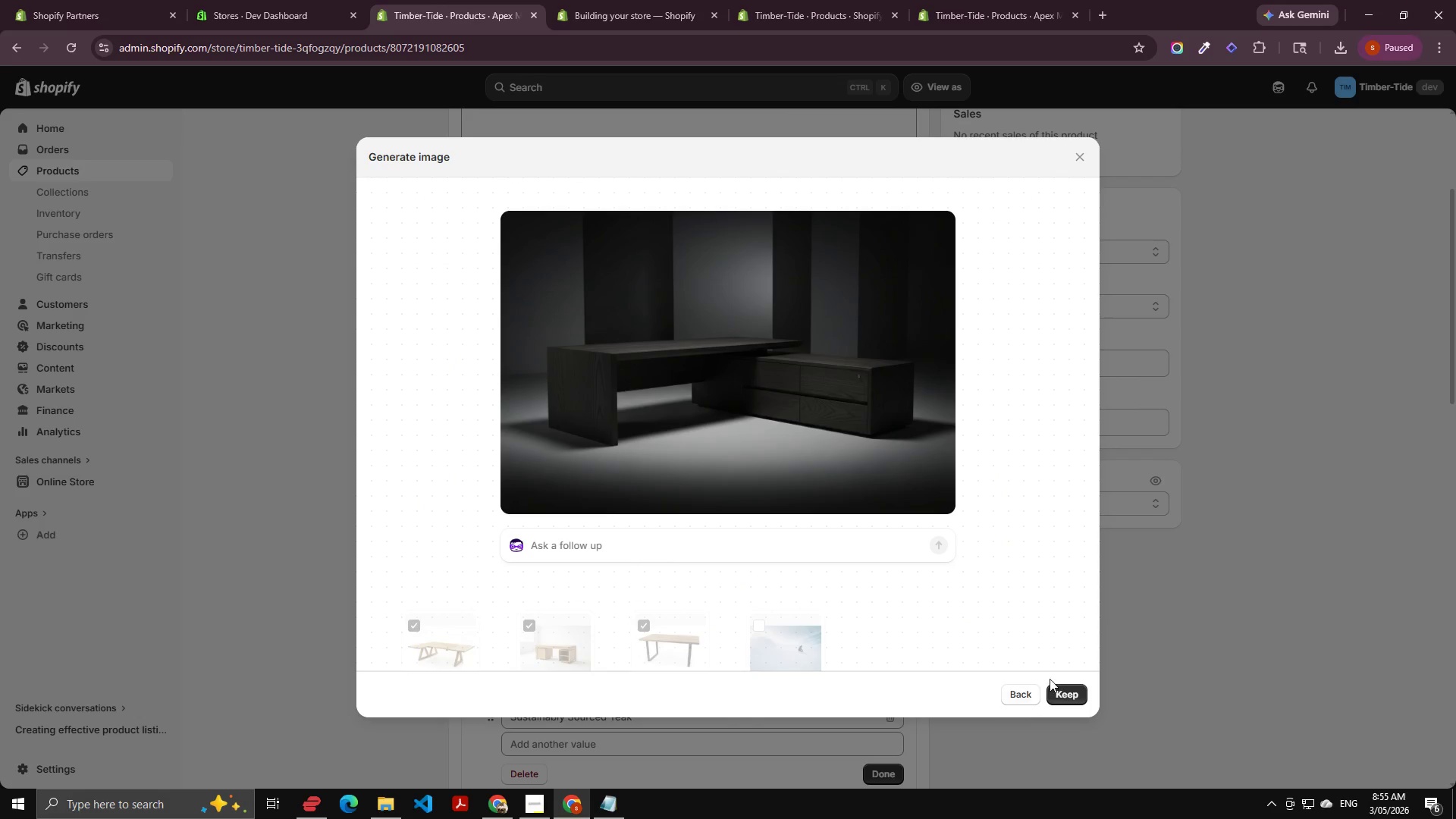 
left_click([1068, 689])
 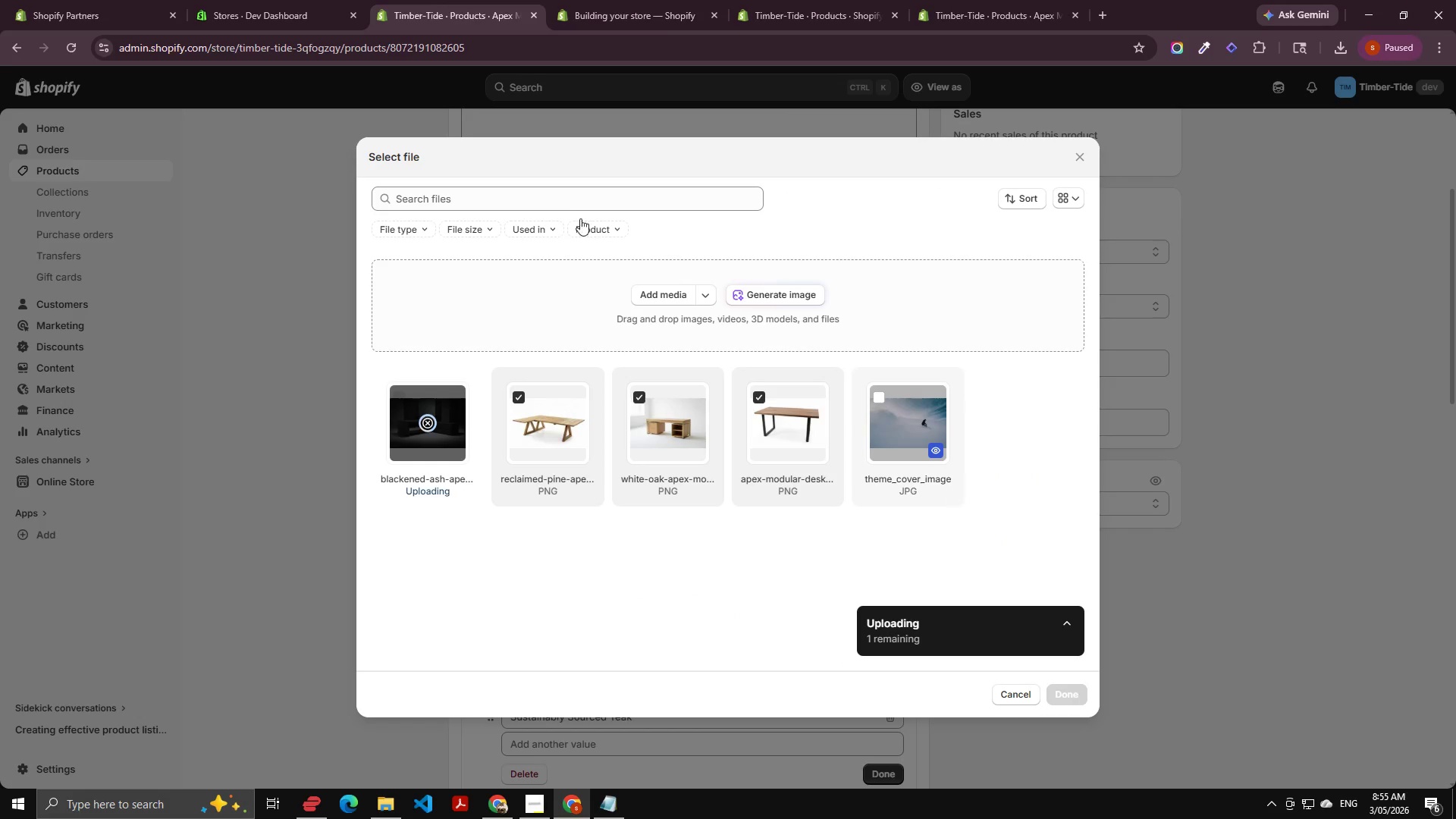 
left_click([210, 0])
 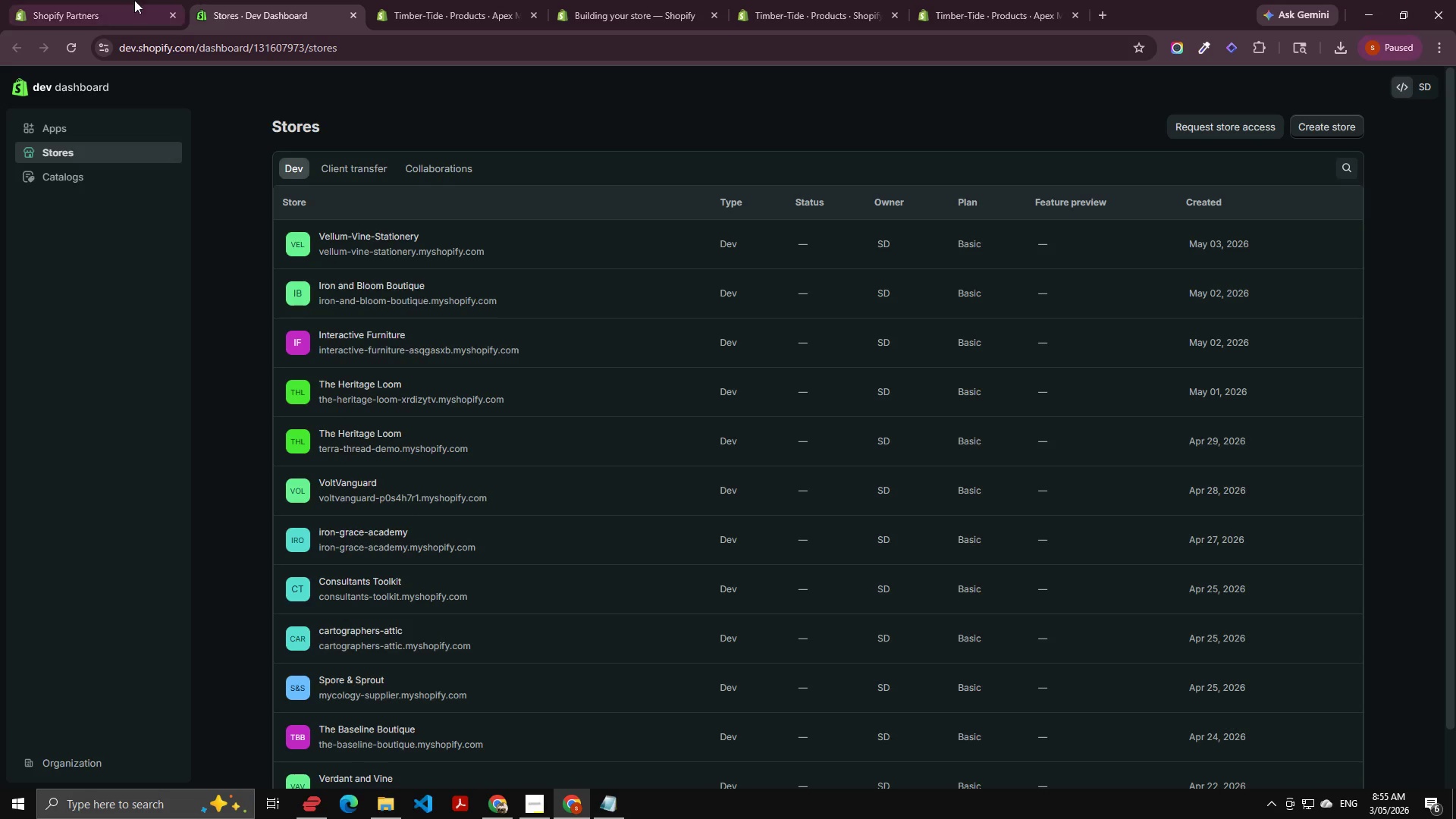 
left_click([126, 0])
 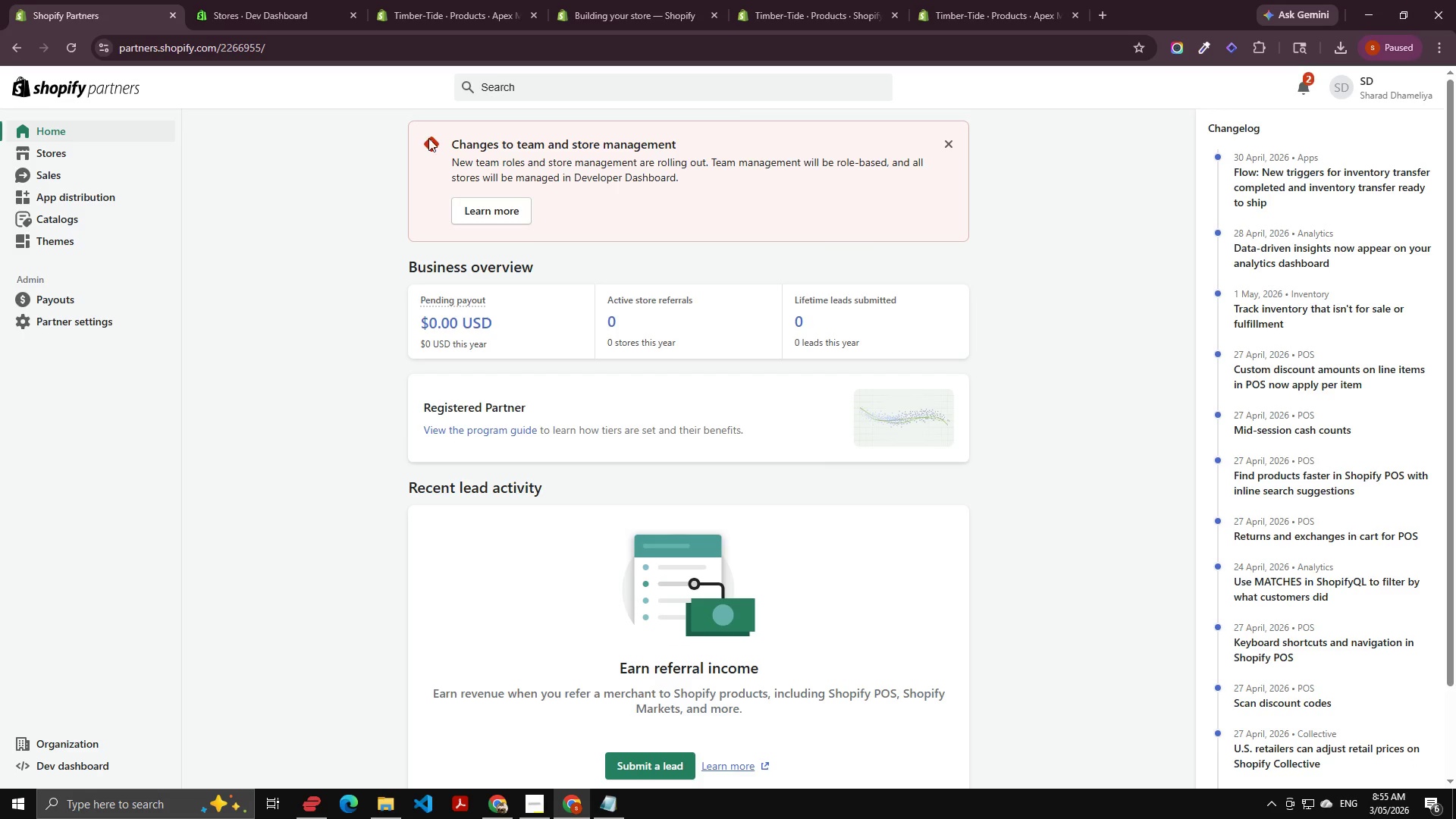 
left_click([524, 0])
 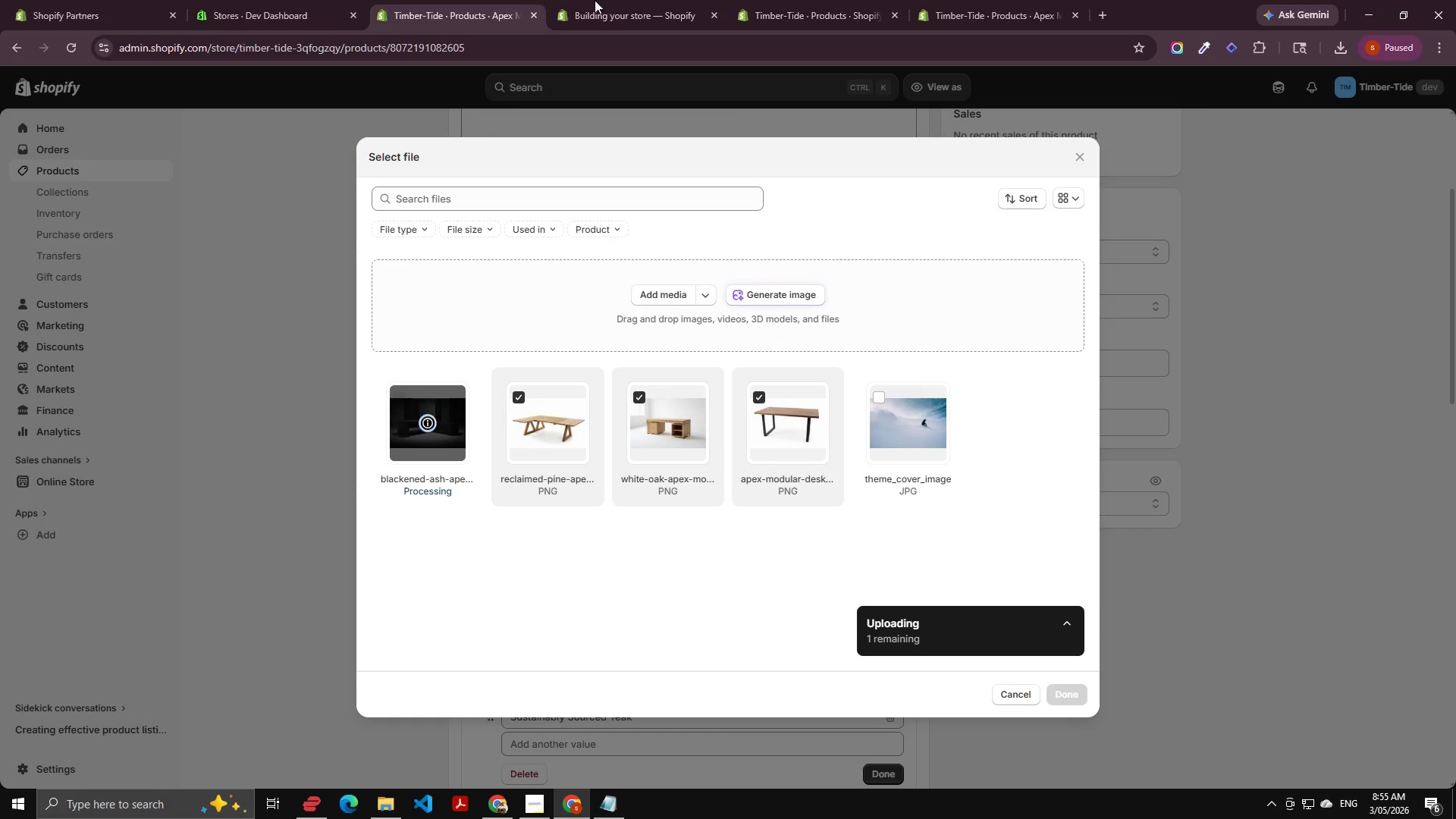 
left_click([608, 0])
 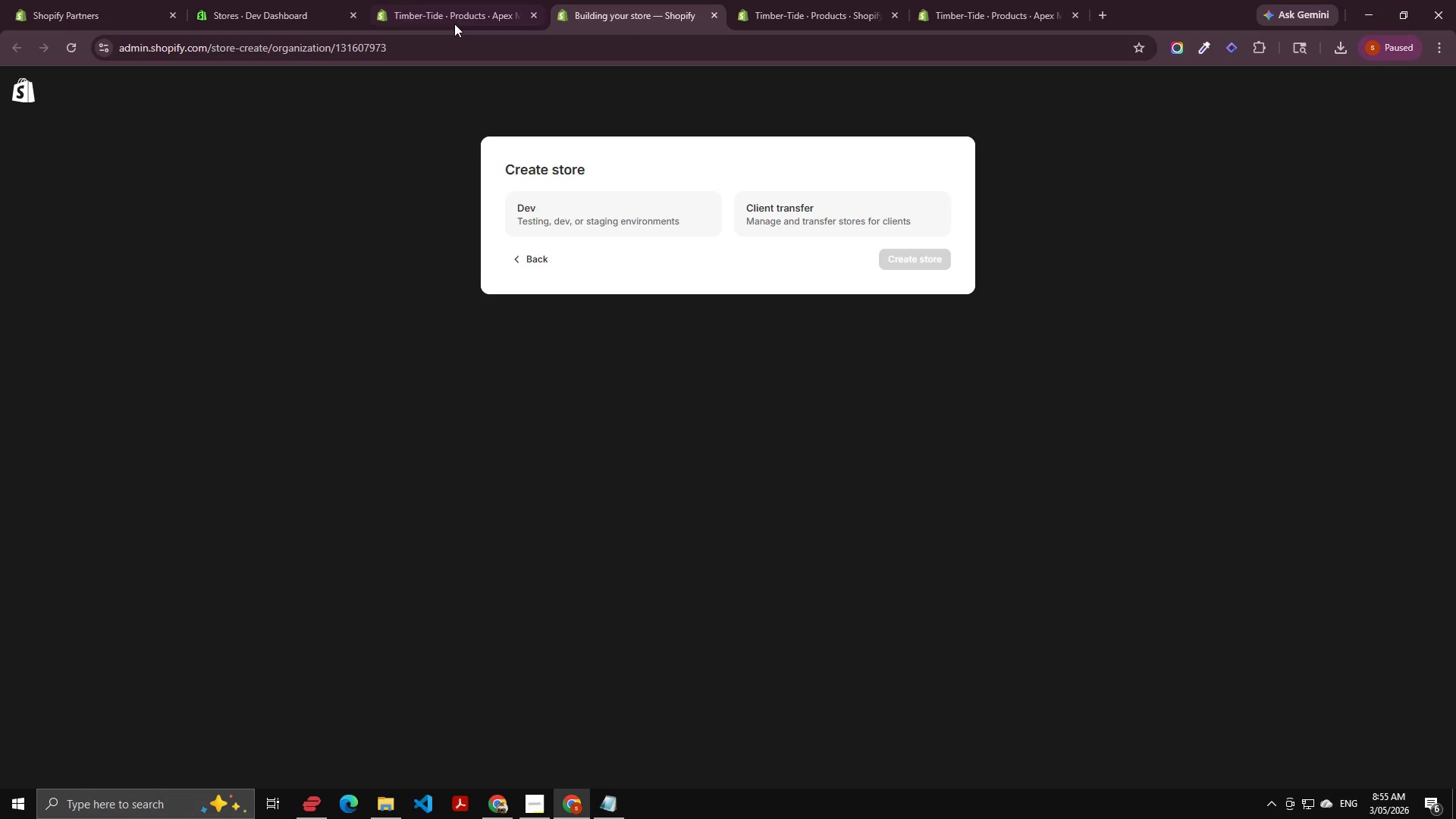 
left_click([378, 0])
 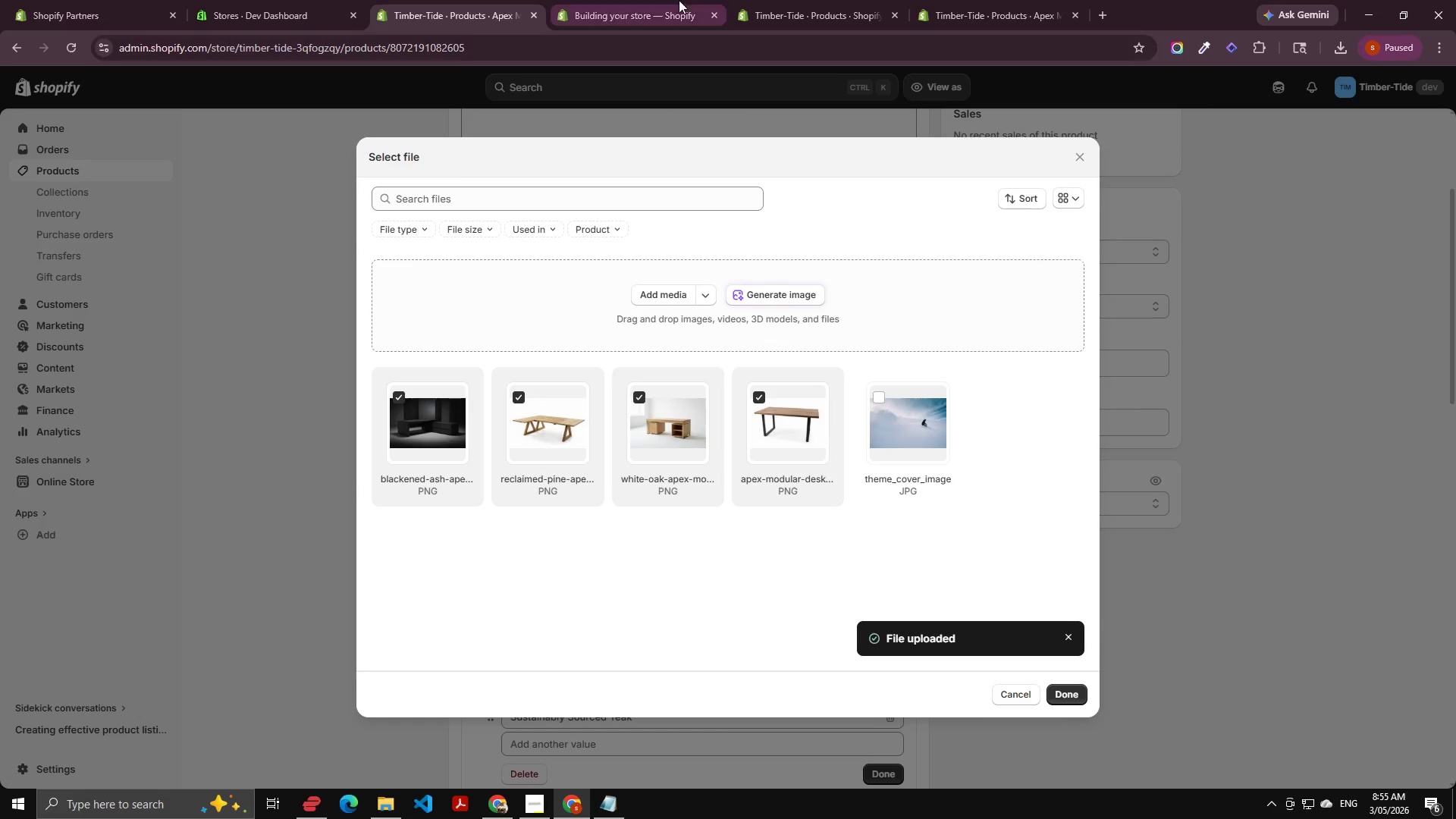 
left_click([846, 0])
 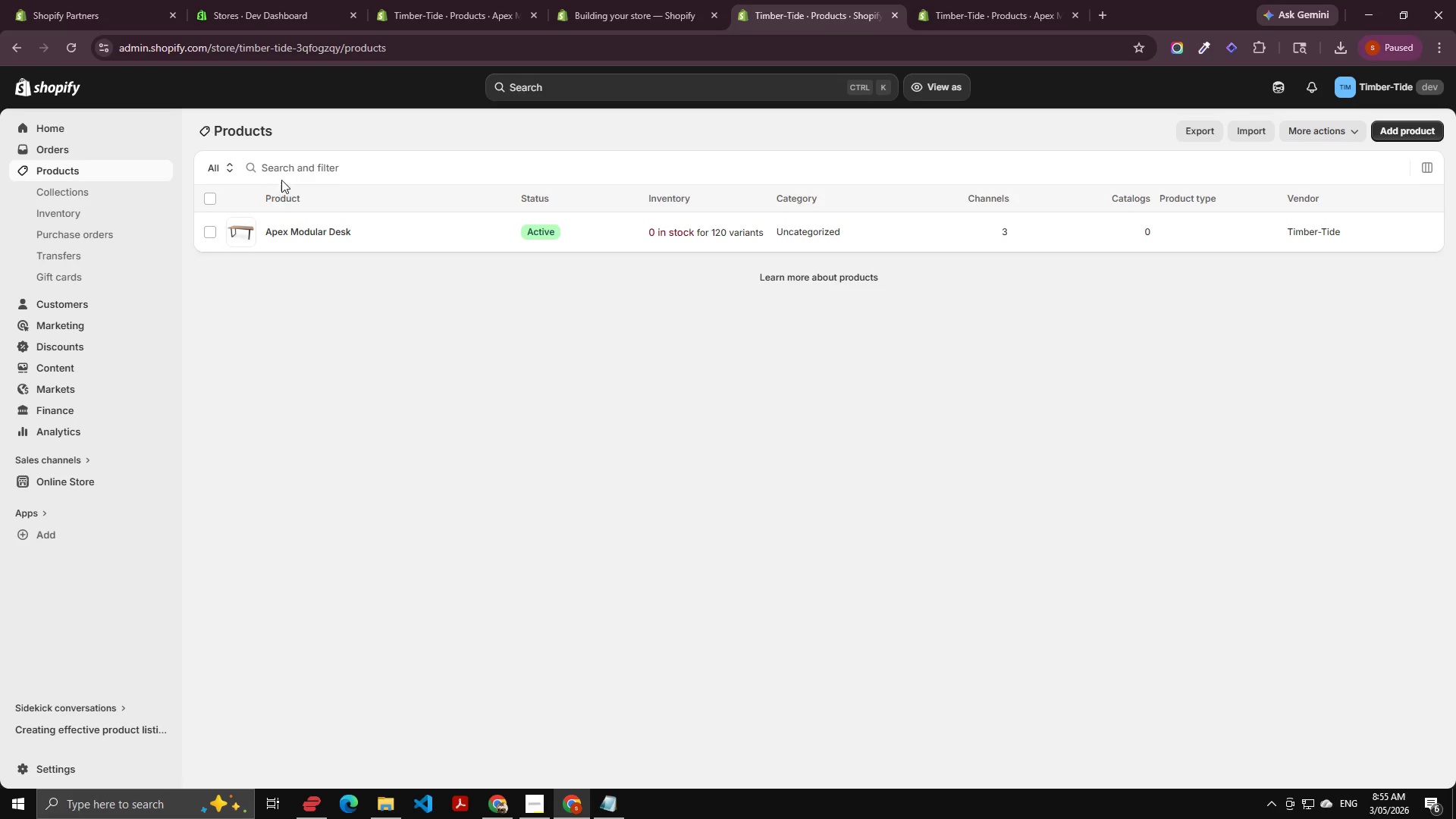 
key(Control+Shift+R)
 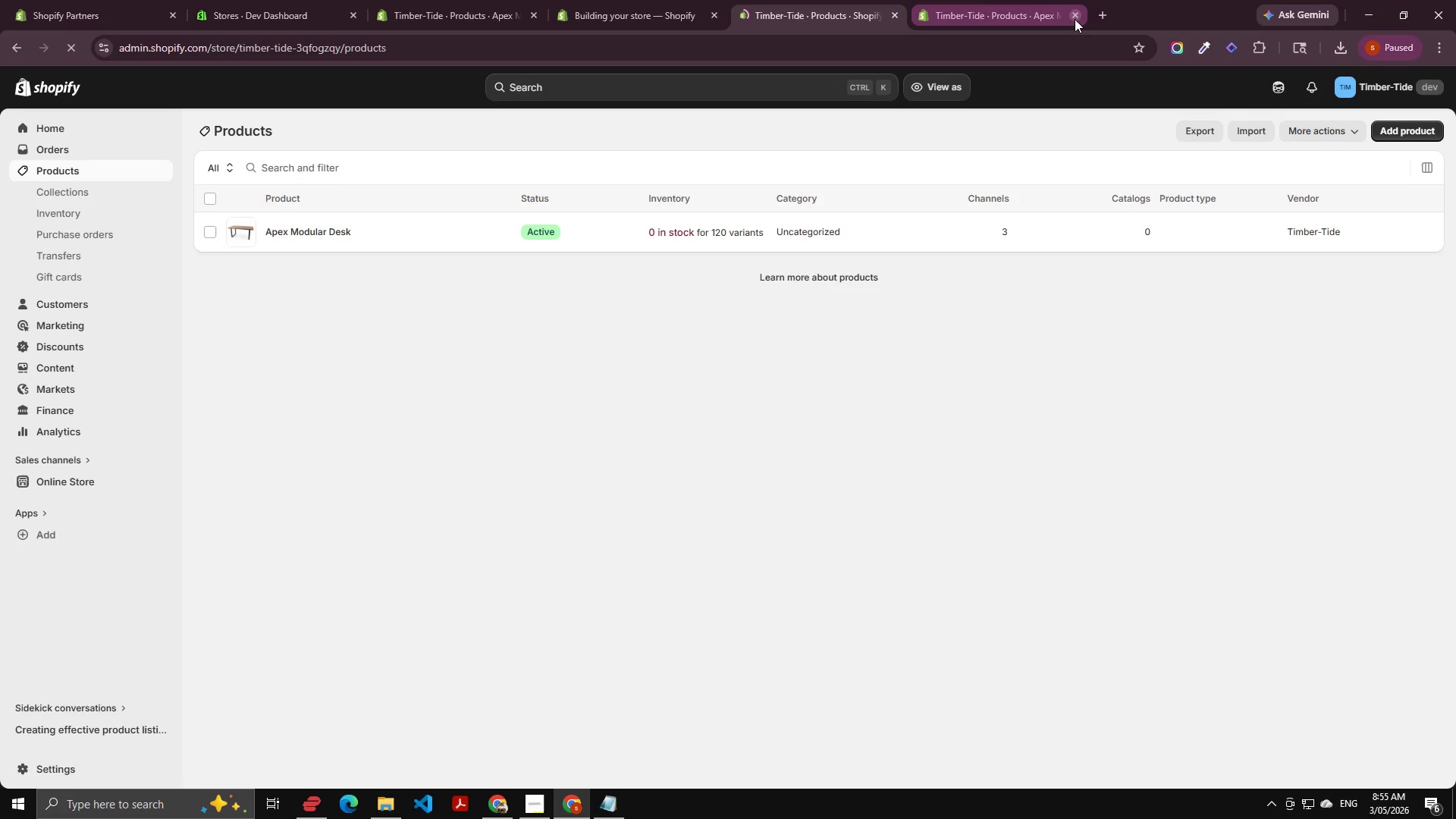 
left_click([1075, 15])
 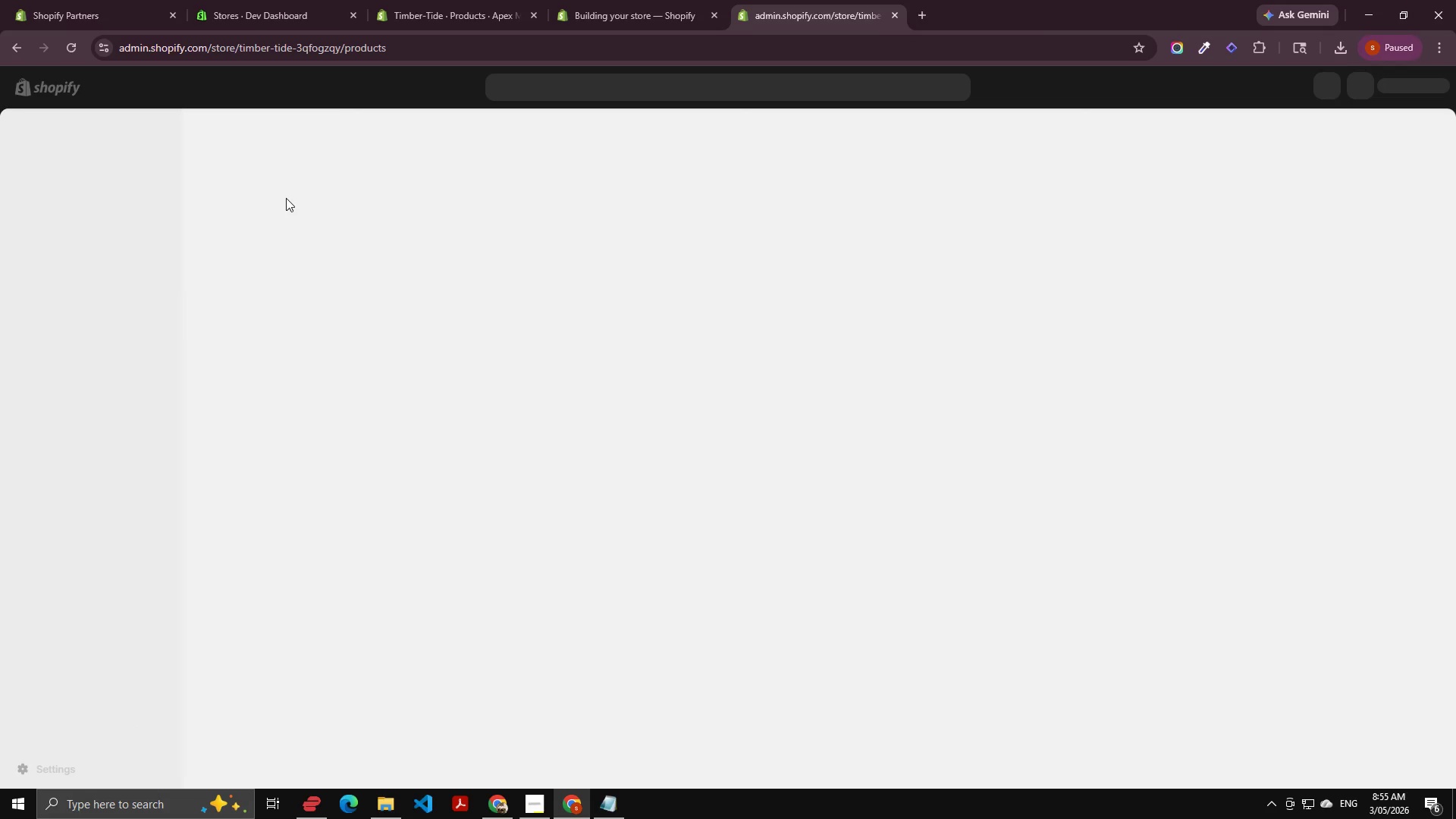 
wait(8.12)
 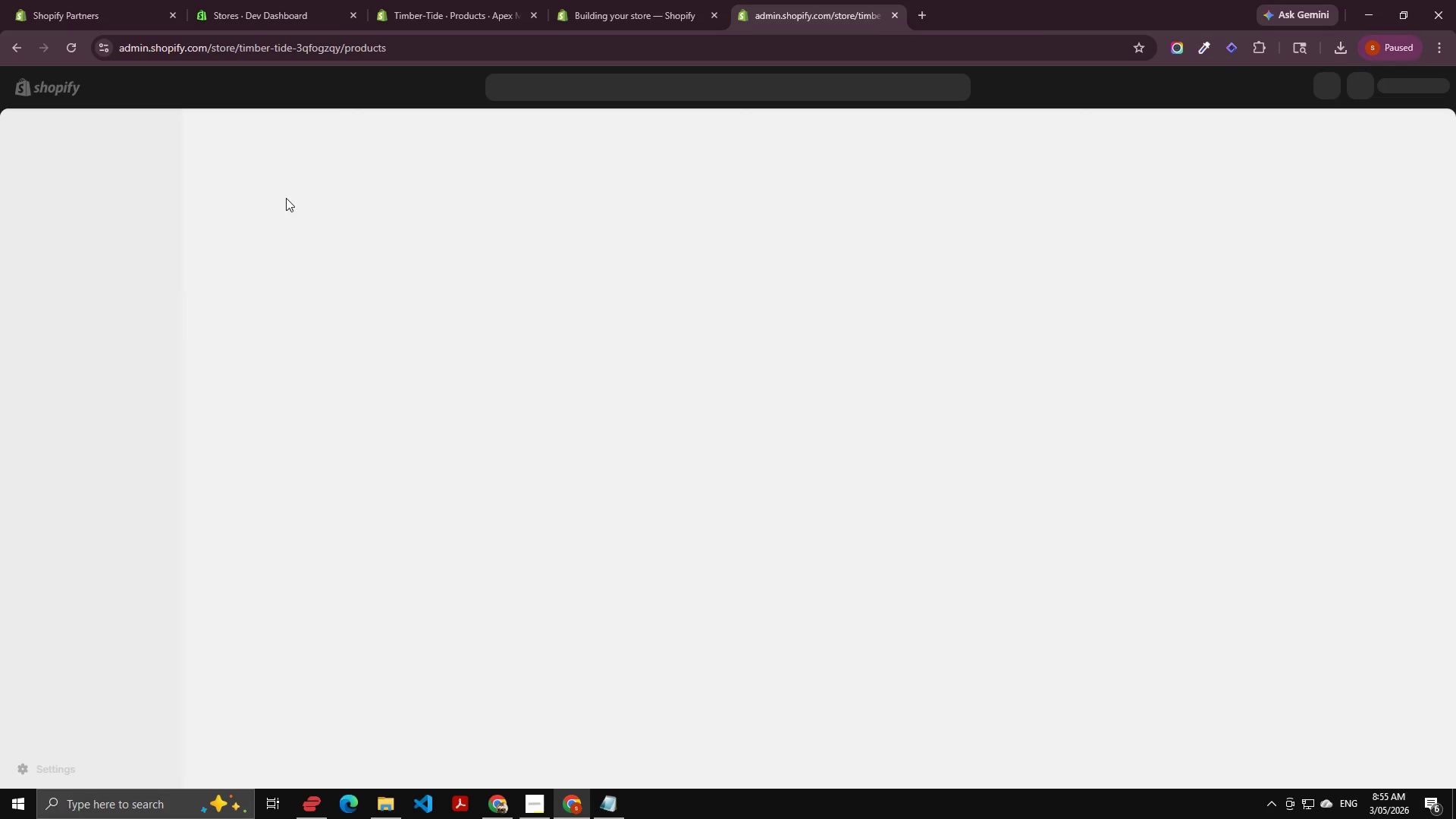 
left_click([208, 234])
 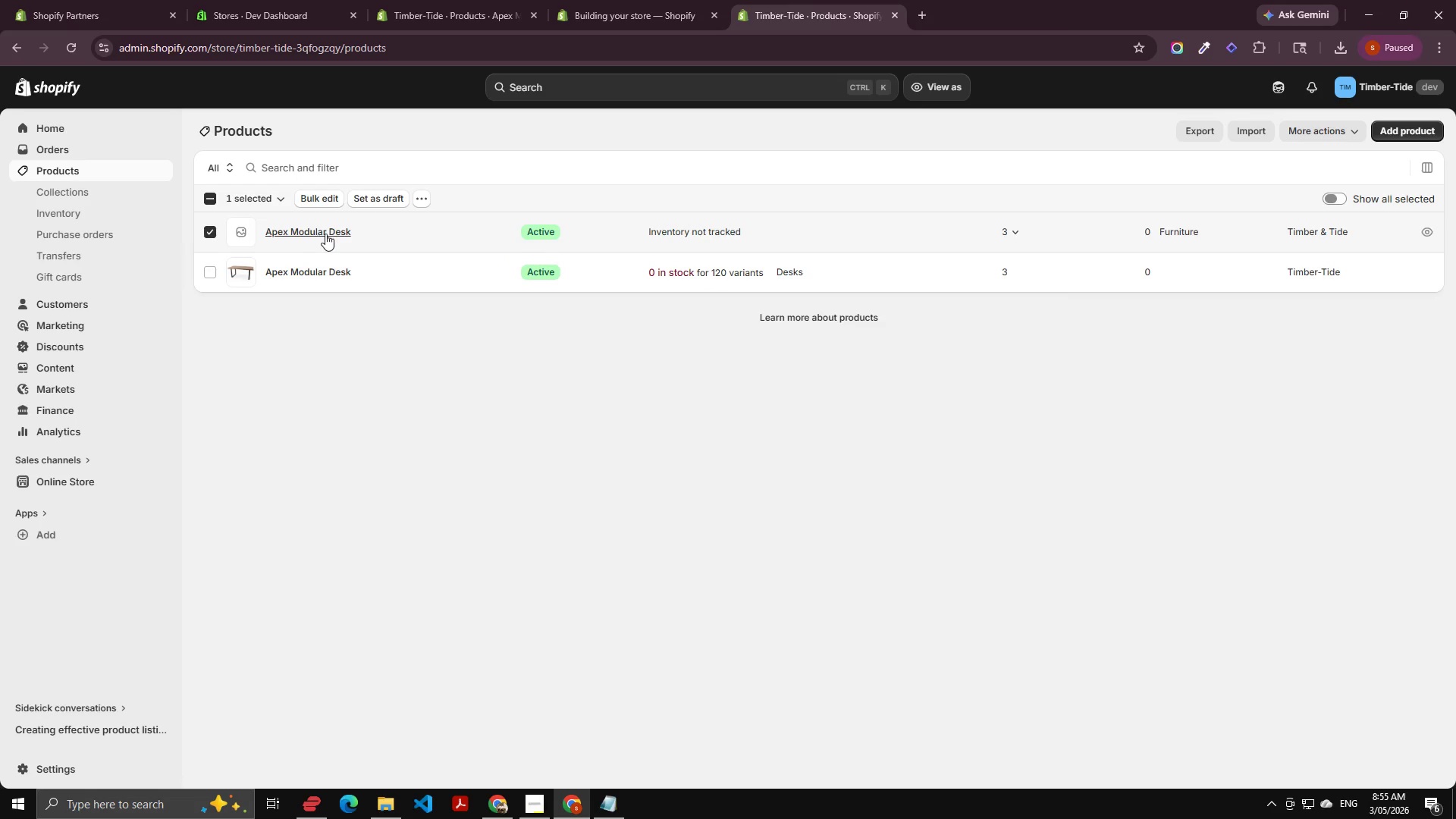 
hold_key(key=ControlLeft, duration=1.5)
left_click([327, 234])
 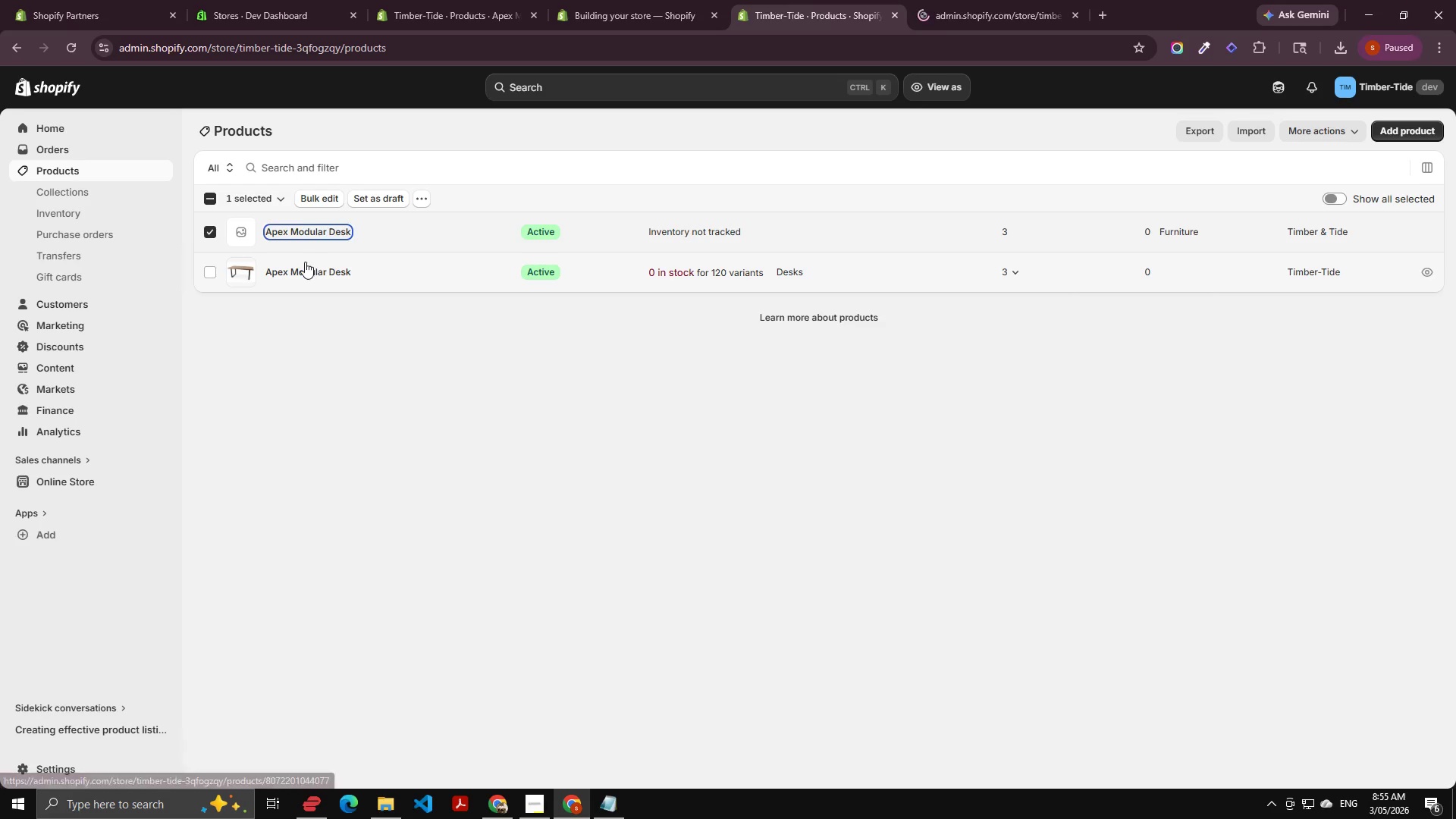 
left_click([305, 262])
 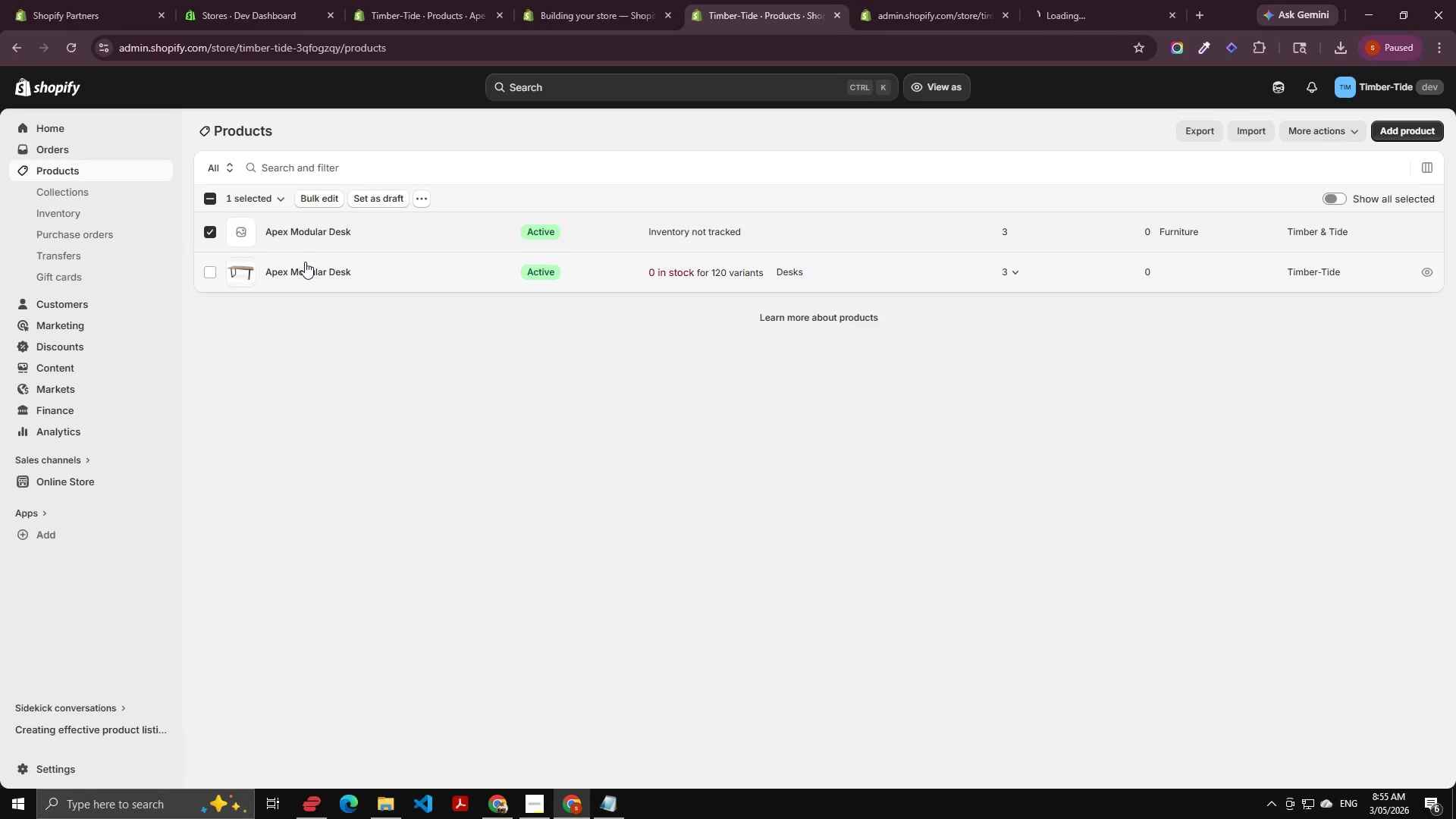 
key(Control+ControlLeft)
 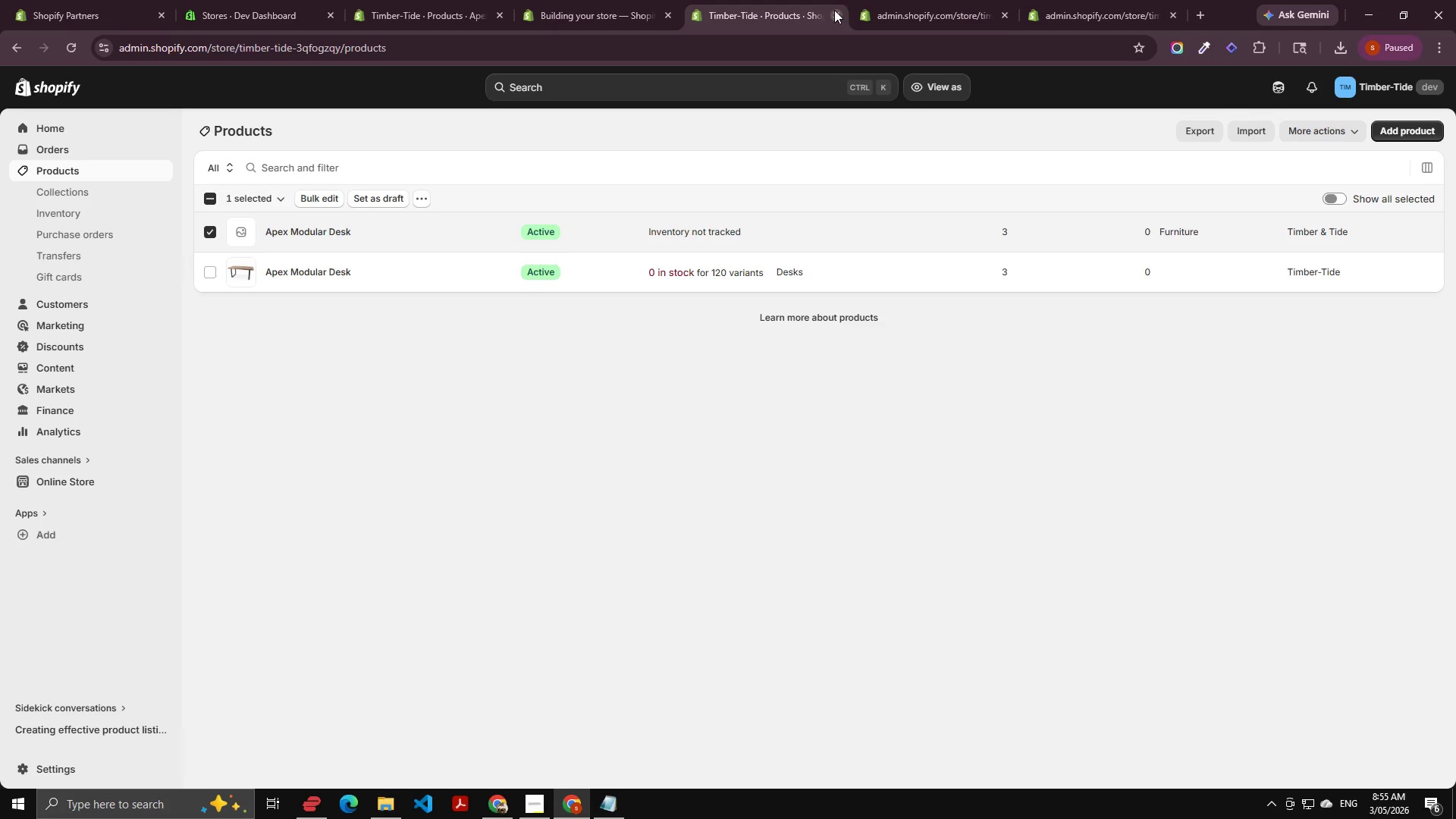 
left_click([799, 12])
 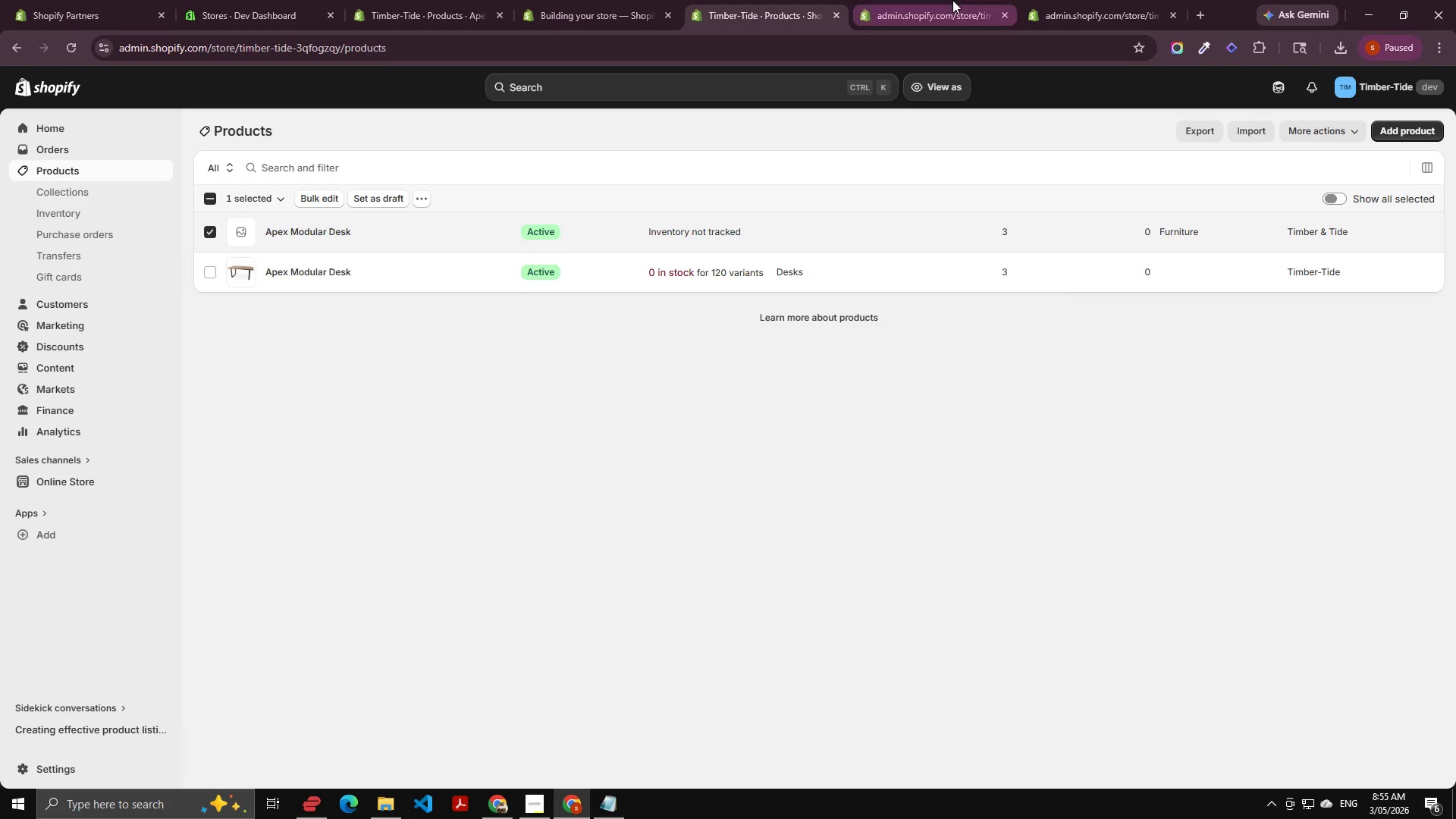 
left_click([952, 0])
 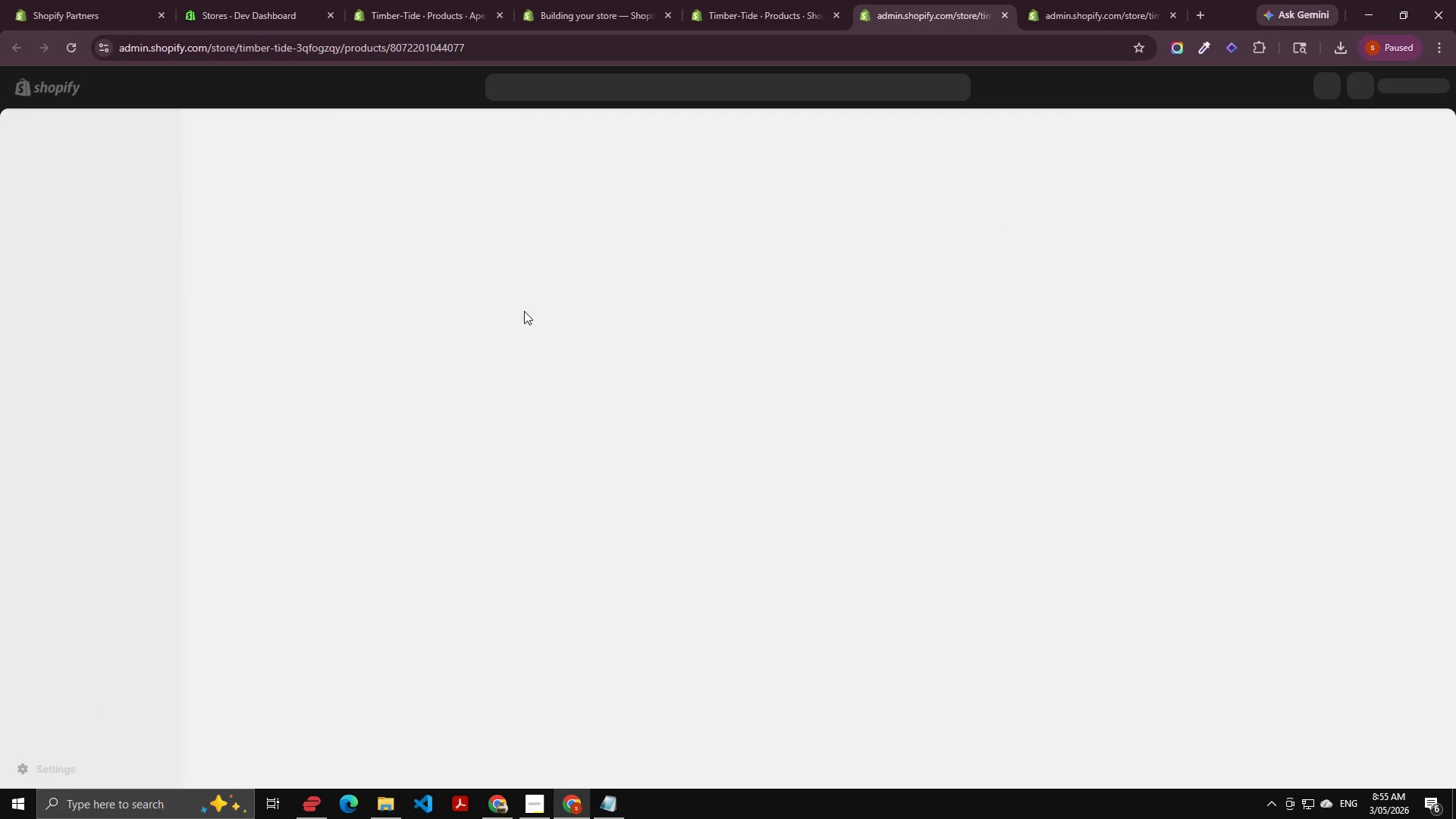 
left_click([568, 0])
 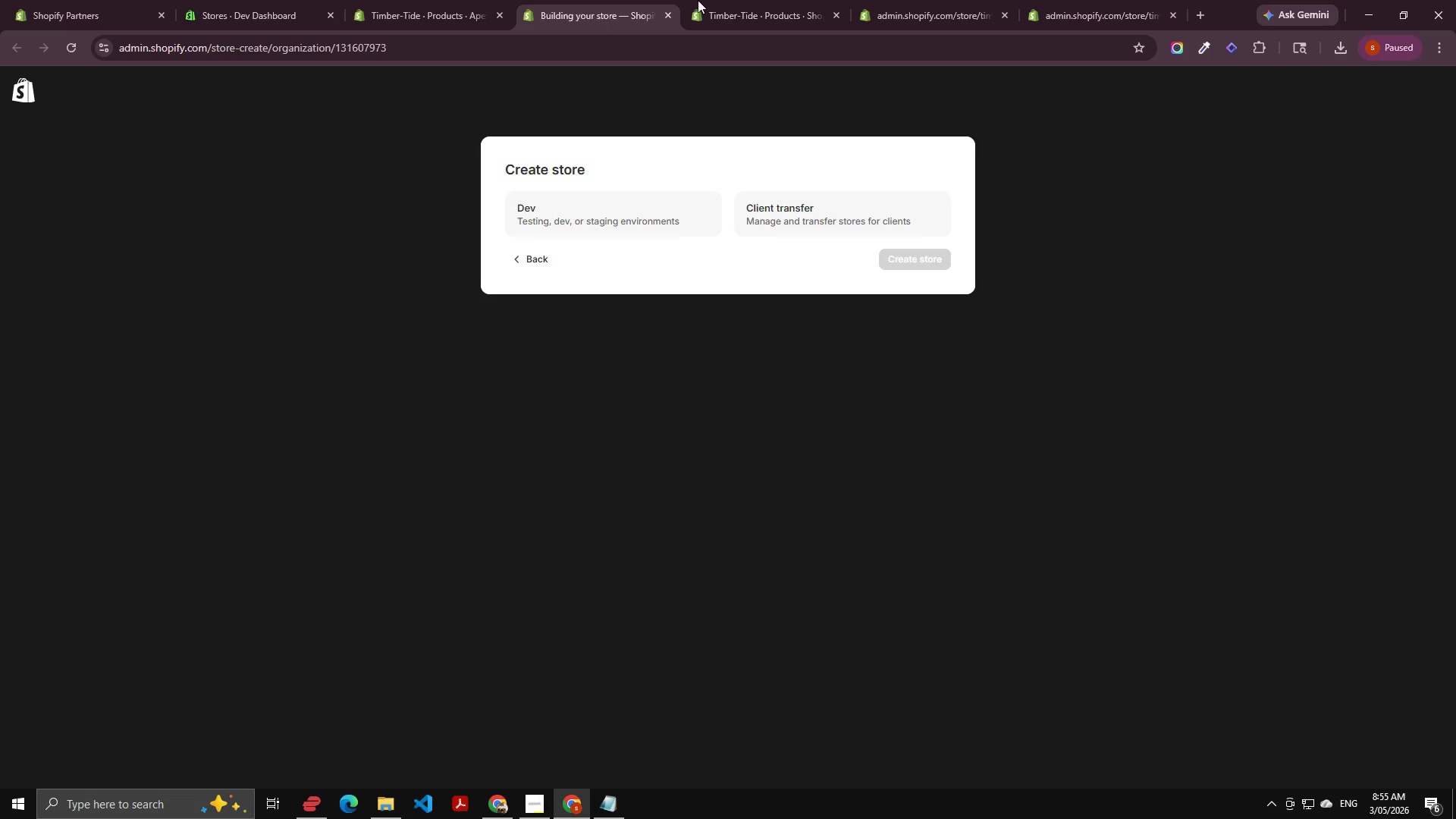 
left_click([739, 0])
 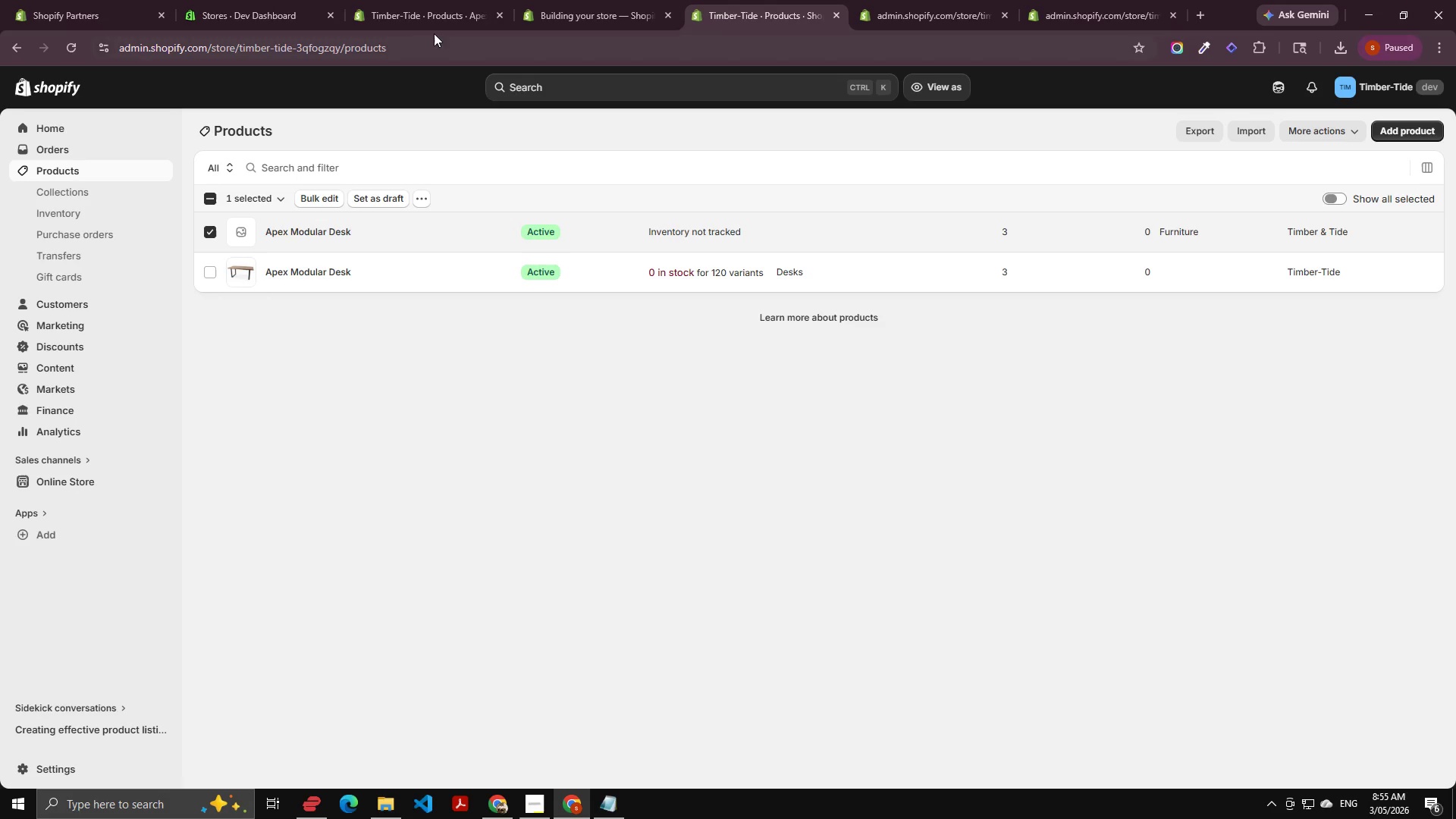 
left_click([415, 20])
 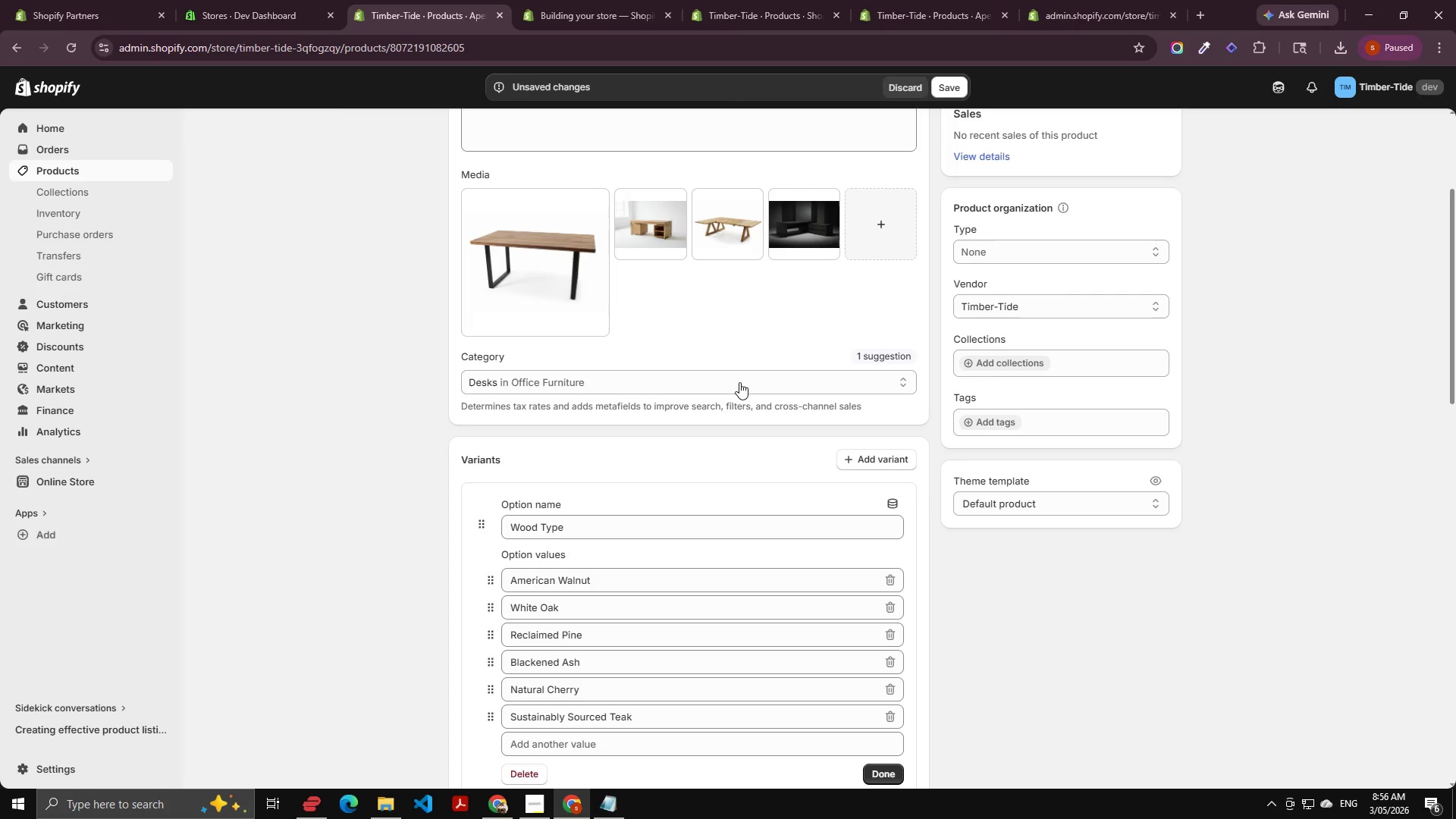 
left_click([944, 80])
 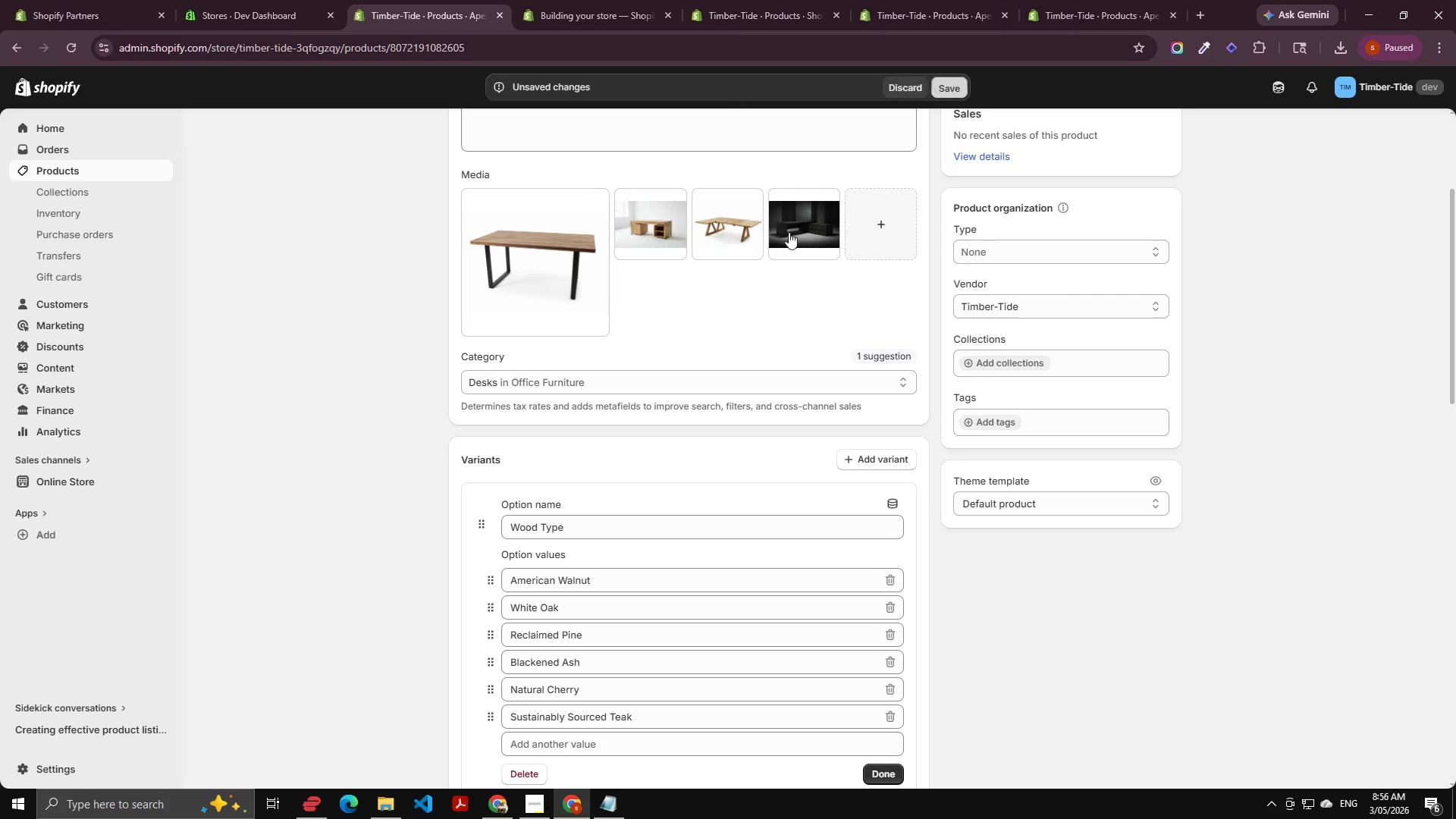 
scroll: coordinate [563, 468], scroll_direction: down, amount: 8.0
 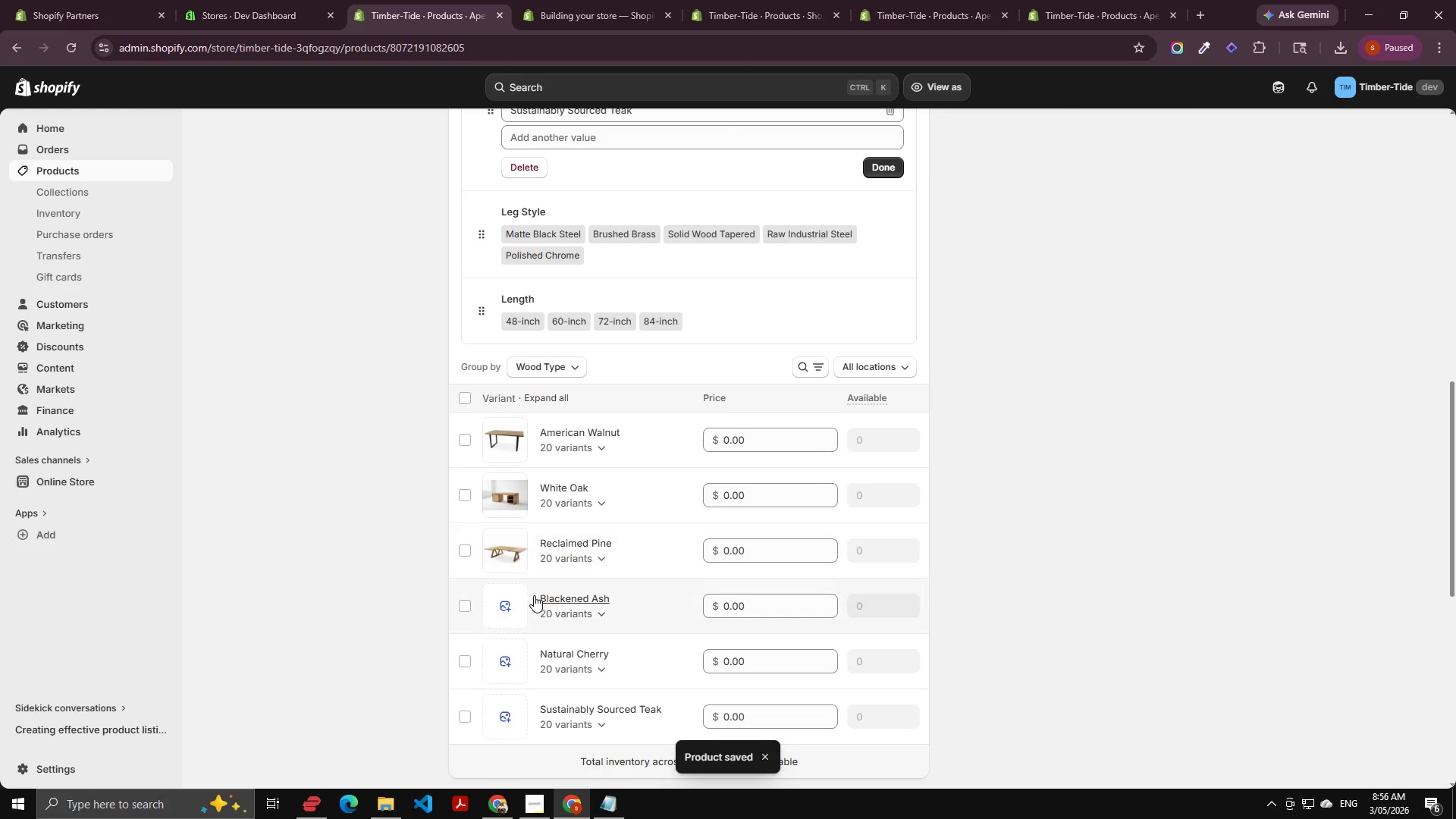 
left_click([526, 596])
 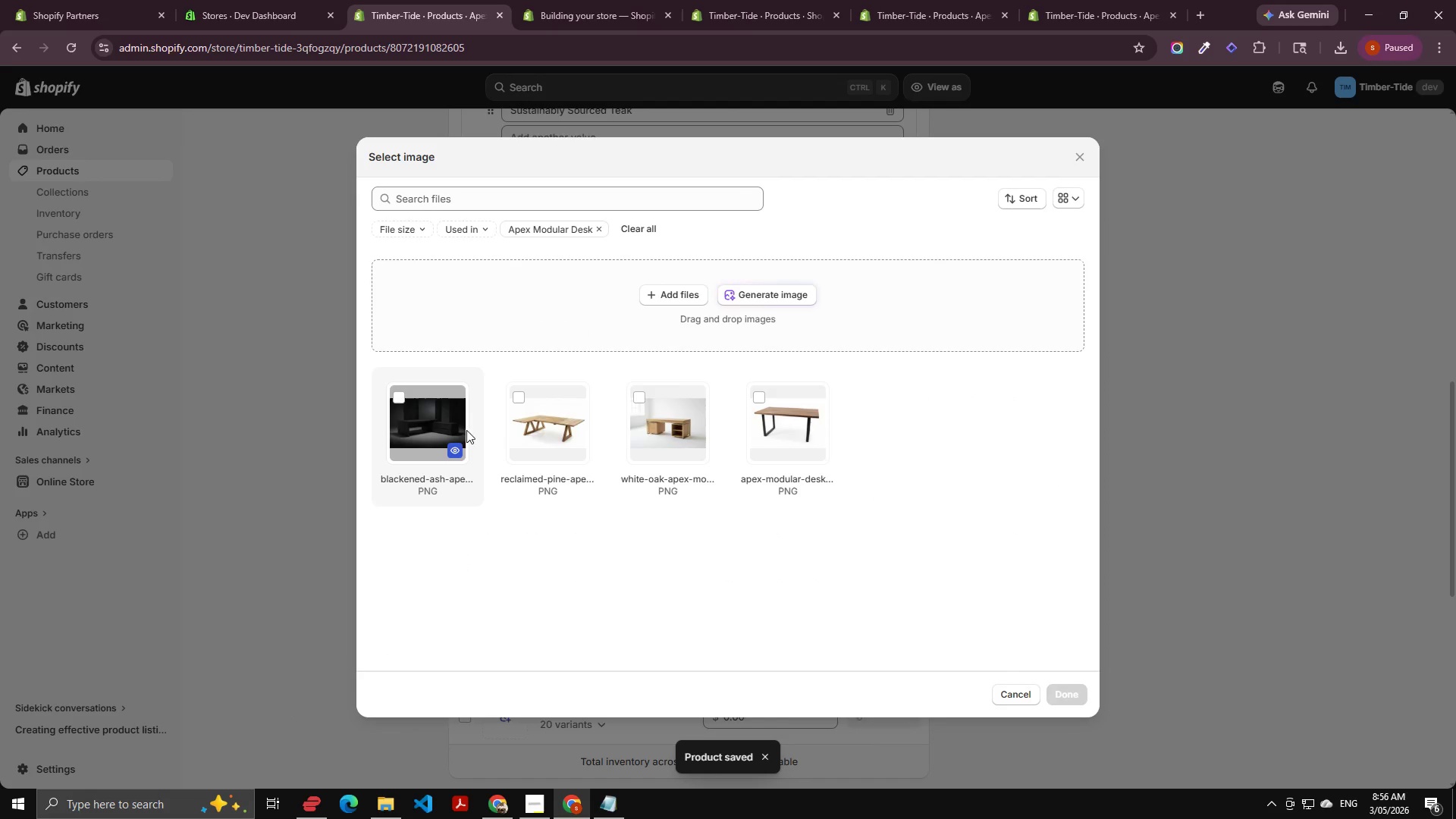 
left_click([429, 411])
 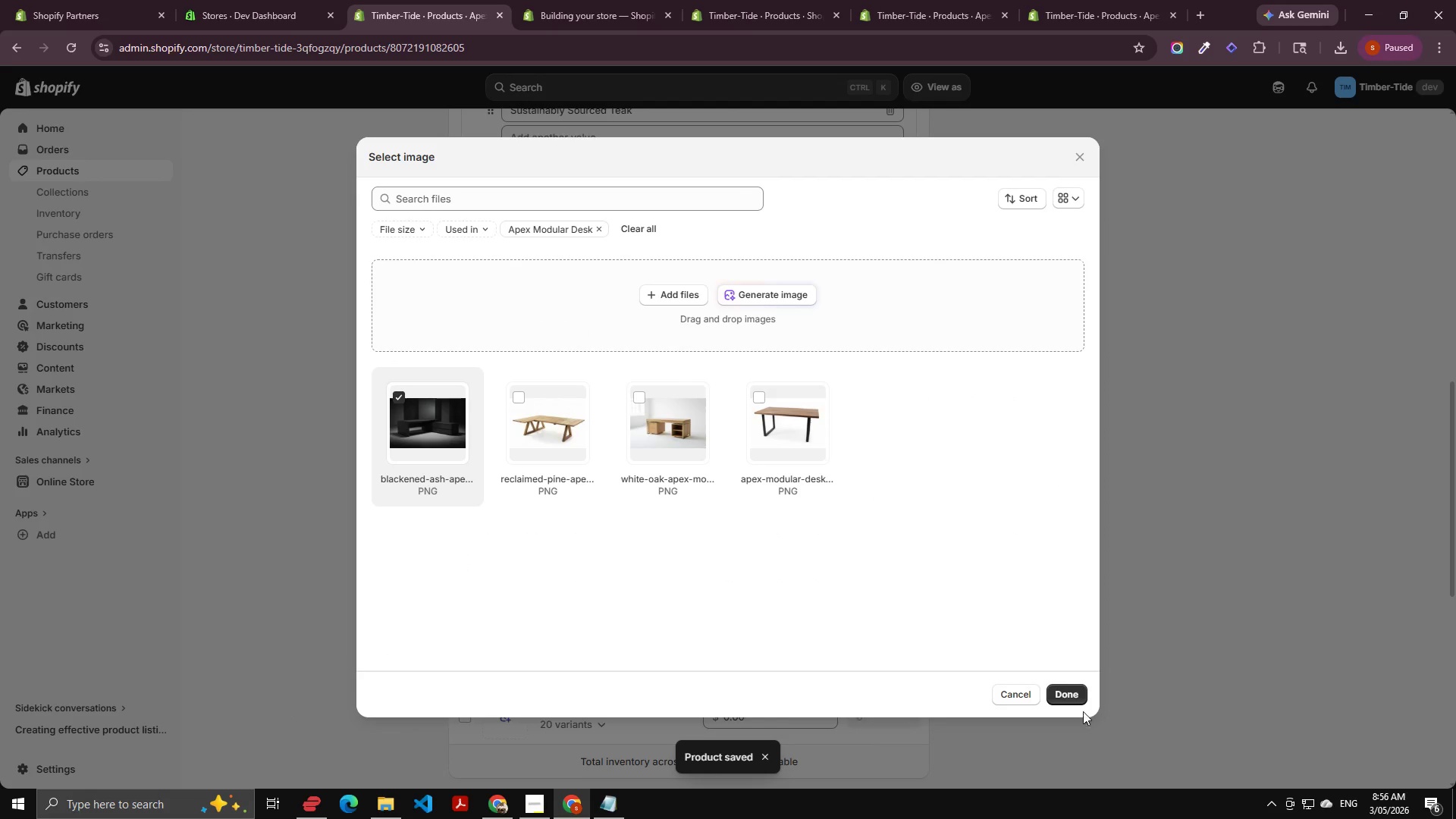 
left_click([1073, 692])
 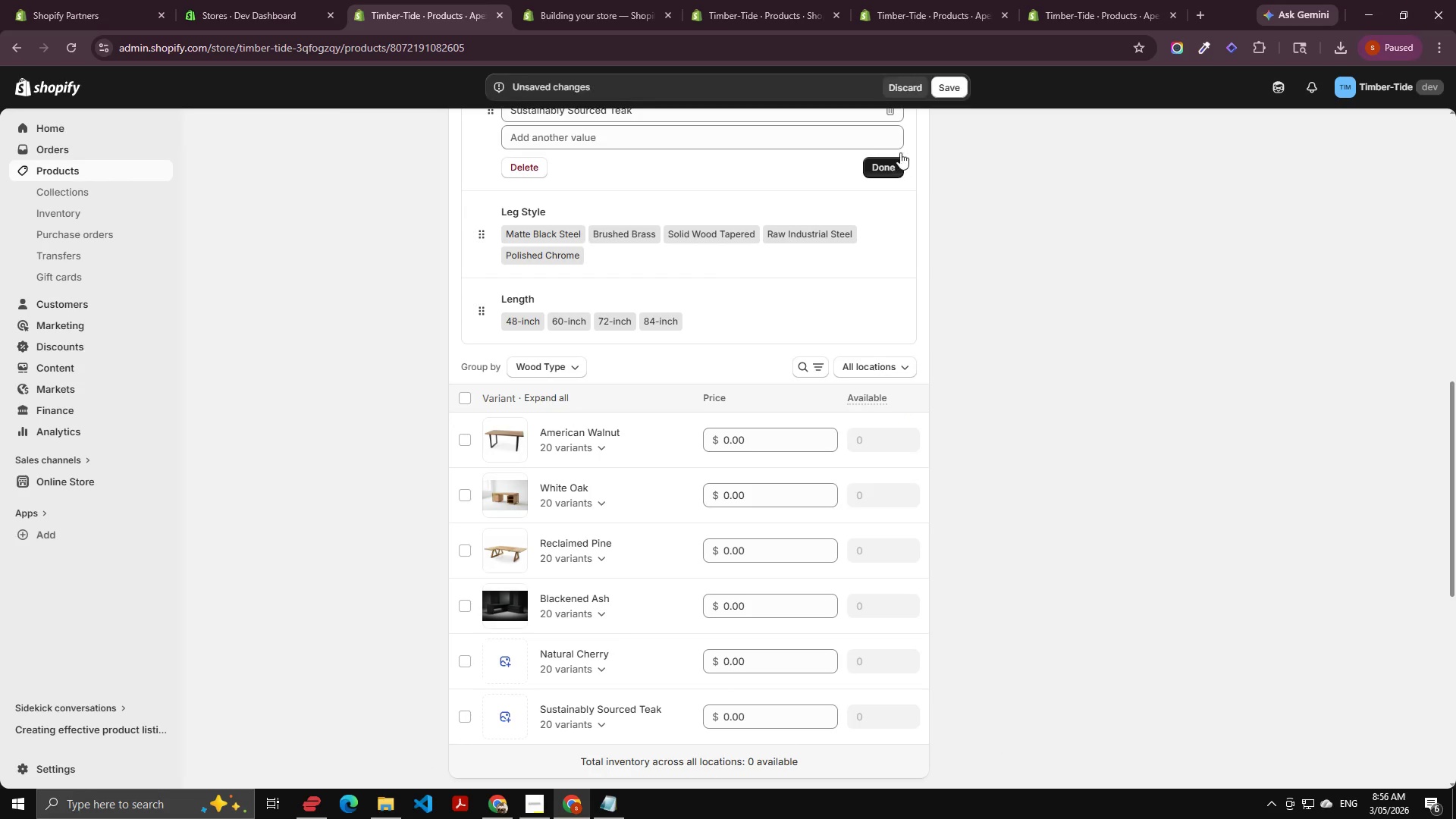 
left_click([952, 83])
 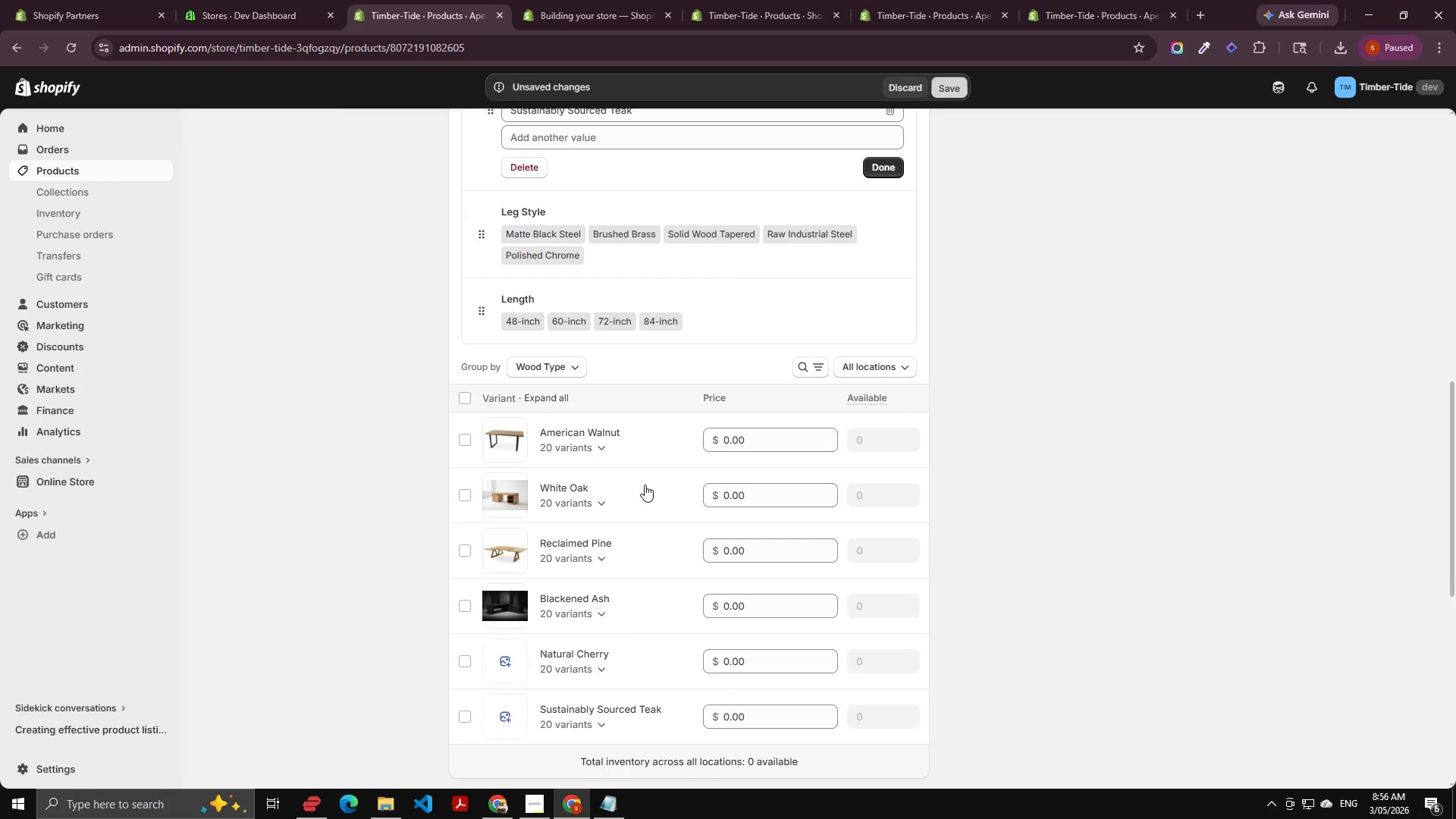 
scroll: coordinate [639, 491], scroll_direction: down, amount: 2.0
 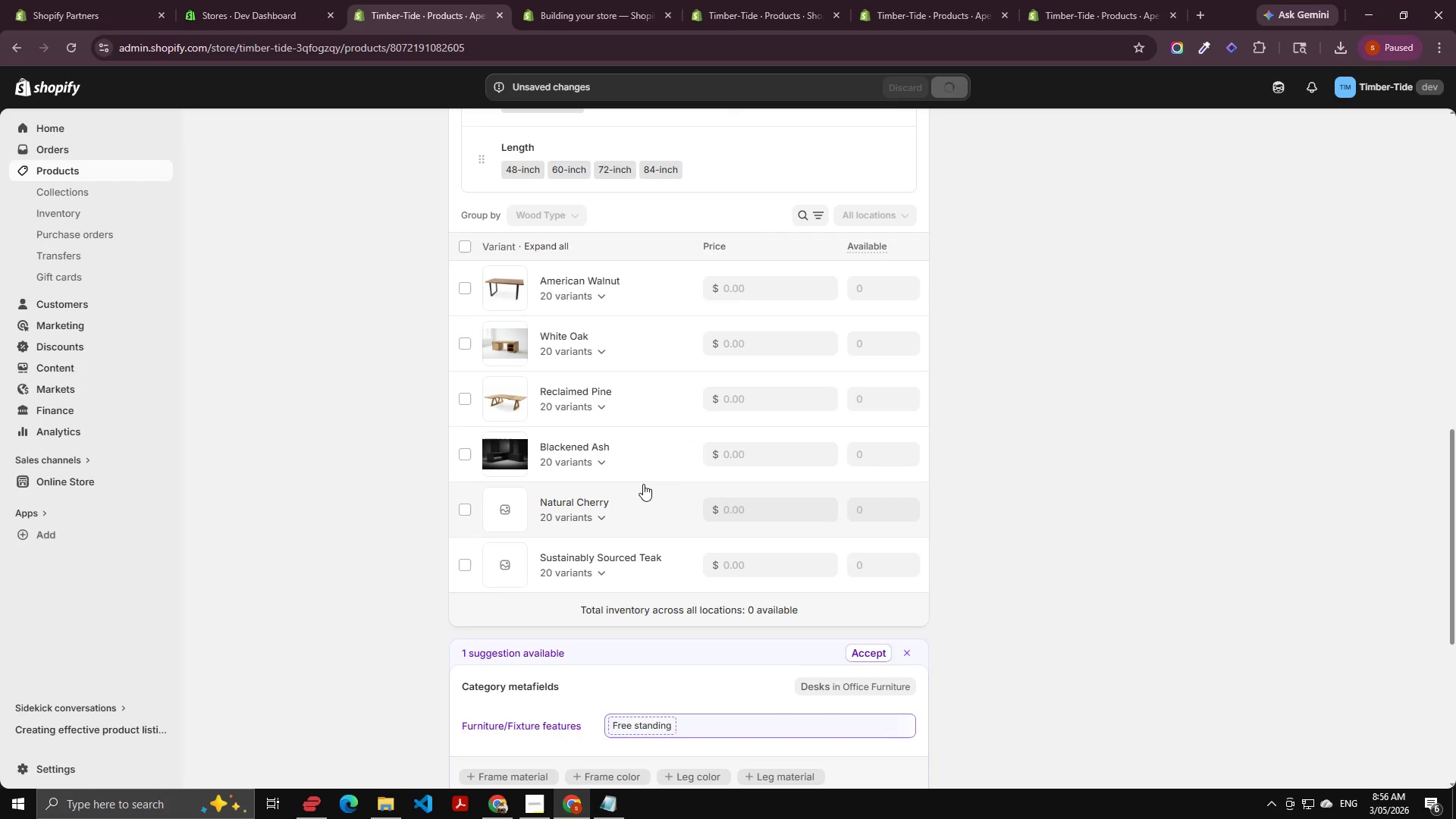 
scroll: coordinate [656, 475], scroll_direction: up, amount: 7.0
 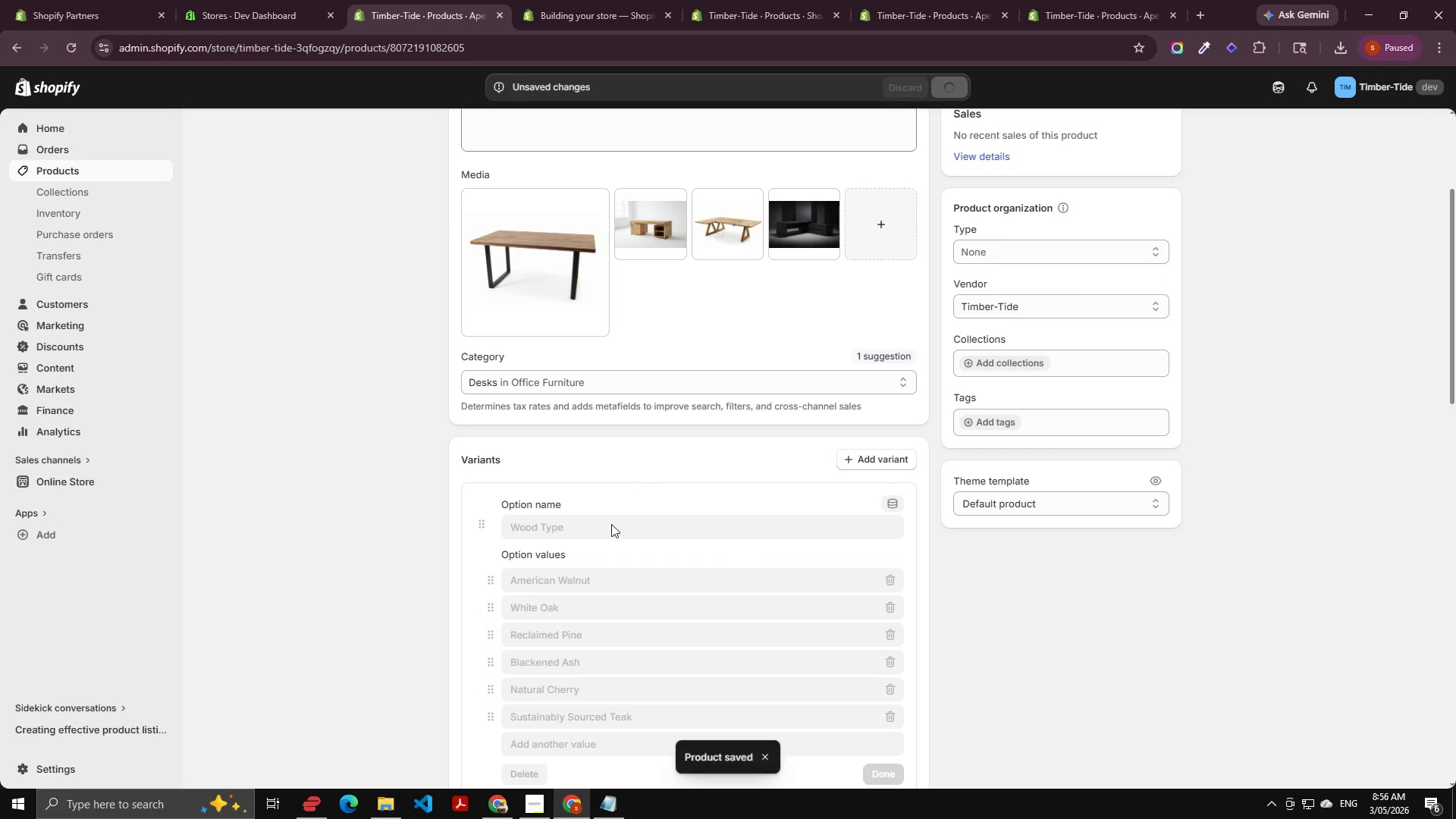 
scroll: coordinate [587, 570], scroll_direction: down, amount: 2.0
 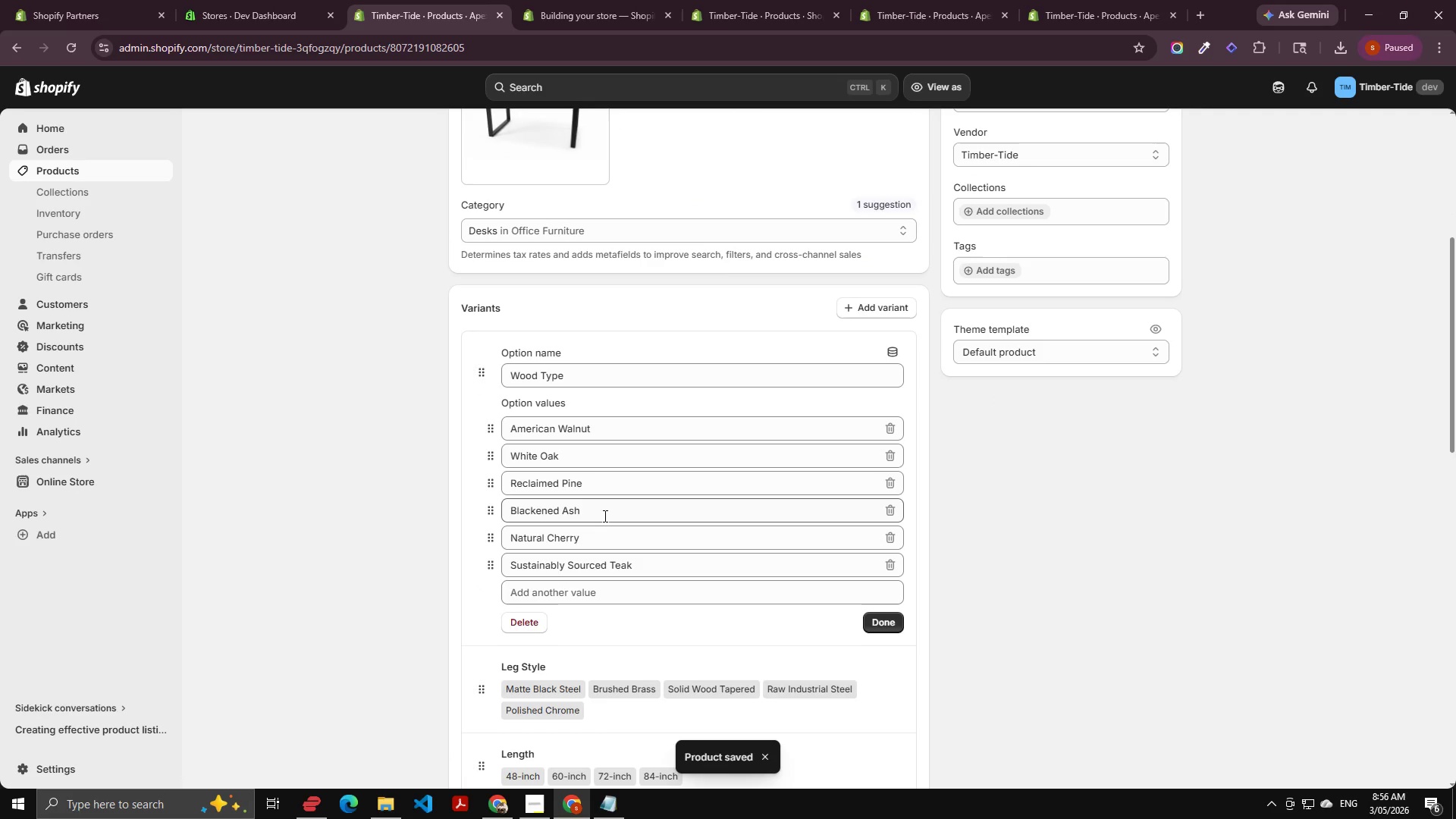 
left_click([591, 533])
 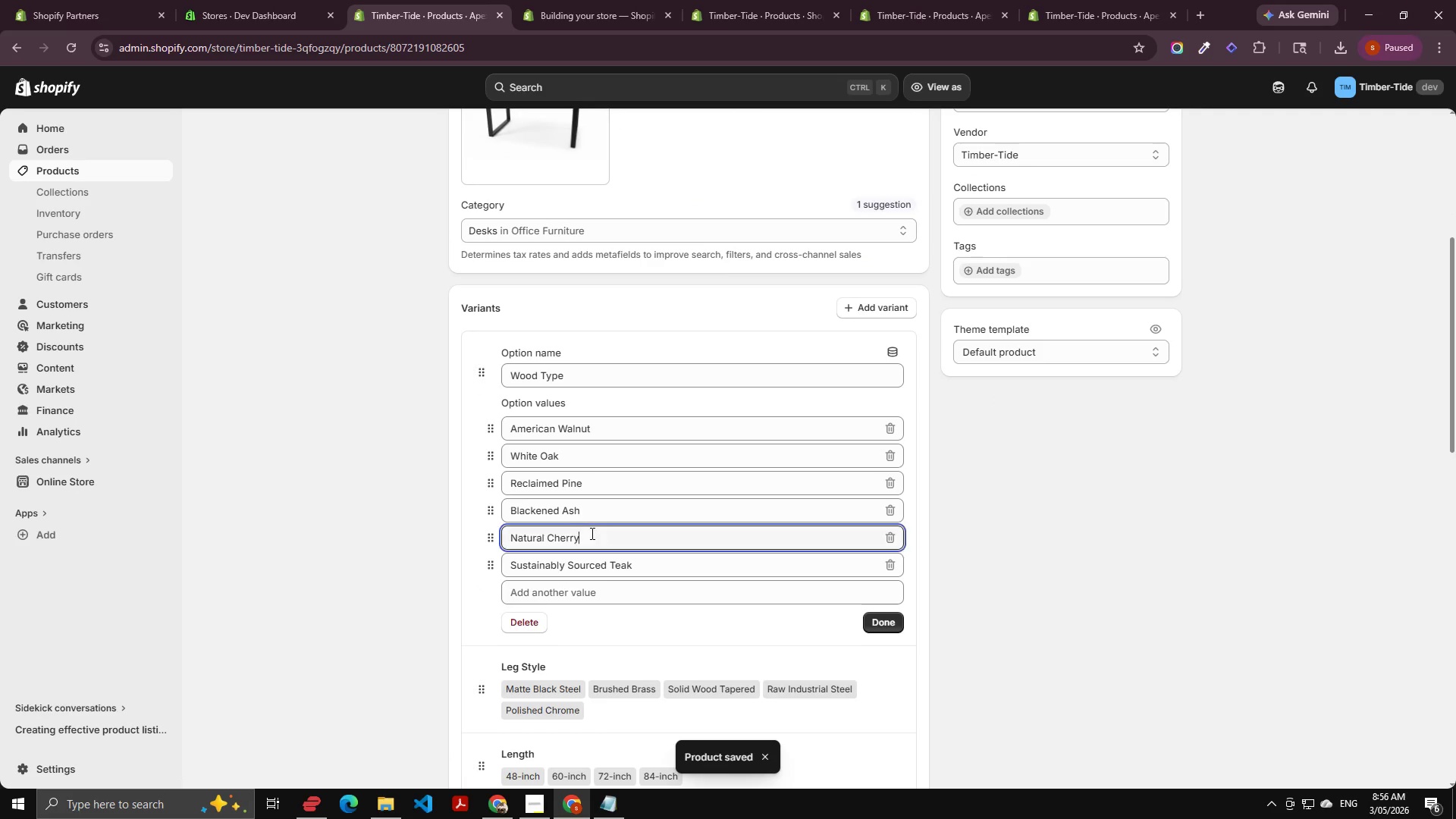 
key(Control+A)
 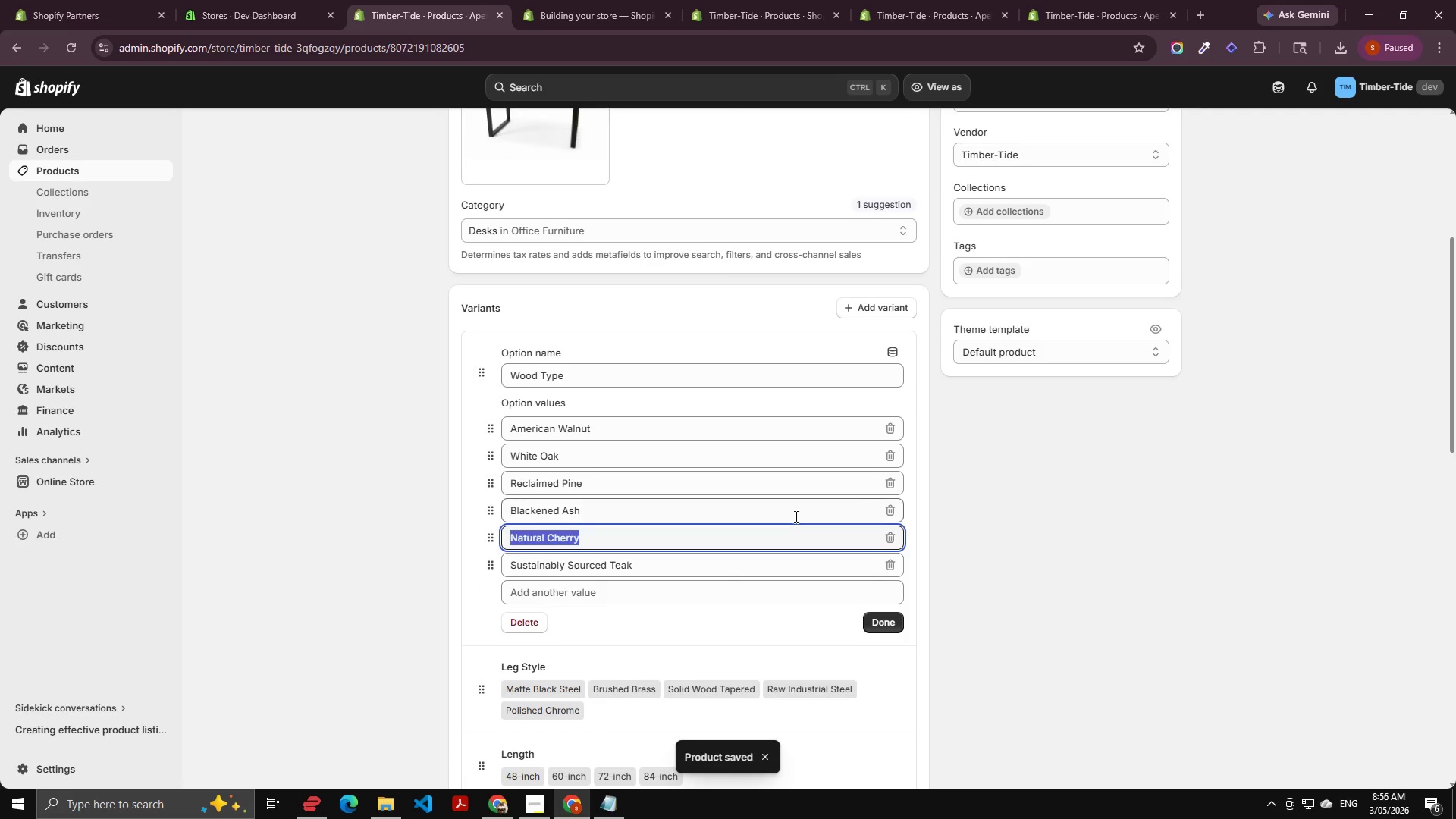 
key(Control+C)
 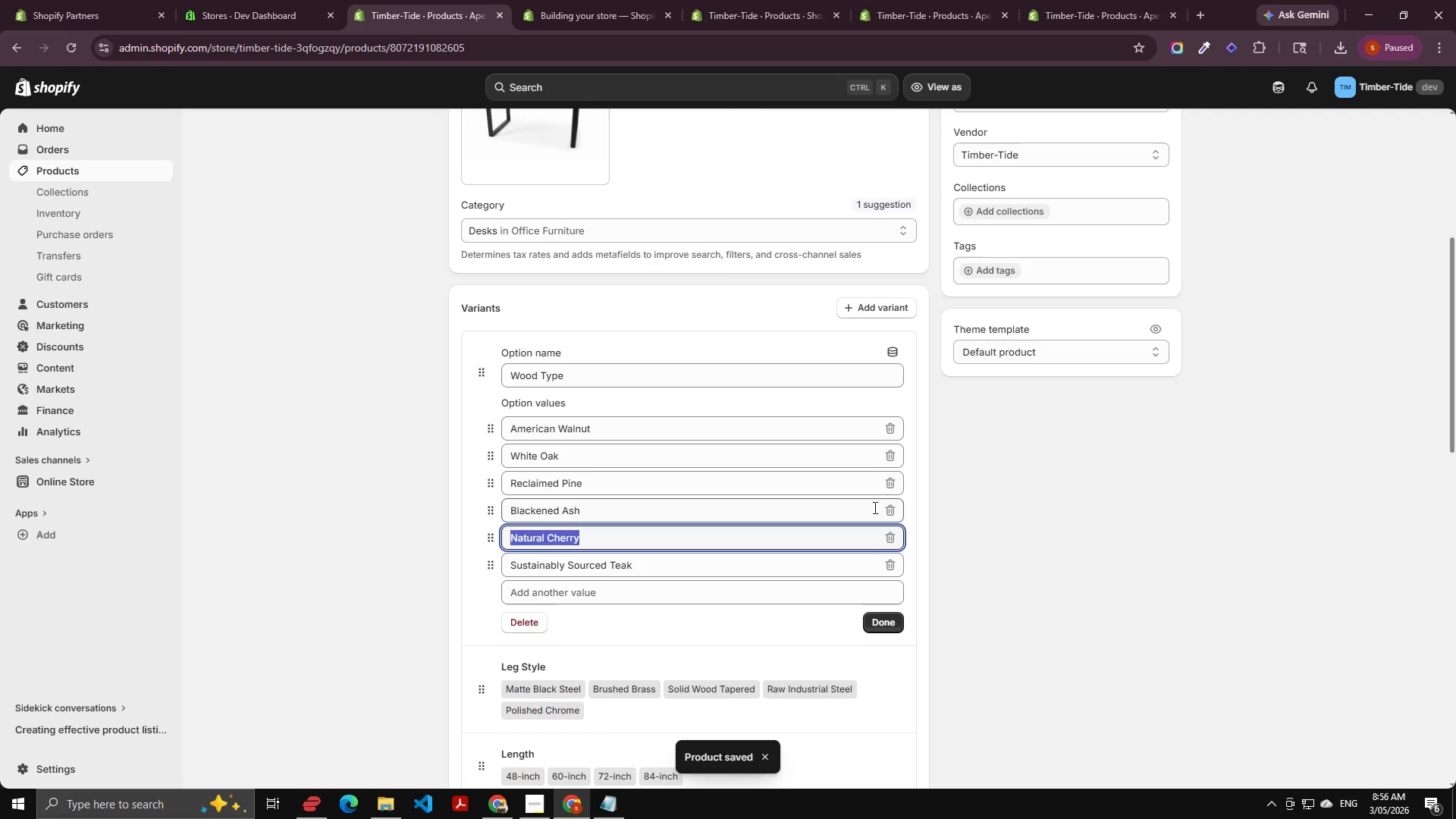 
key(Control+C)
 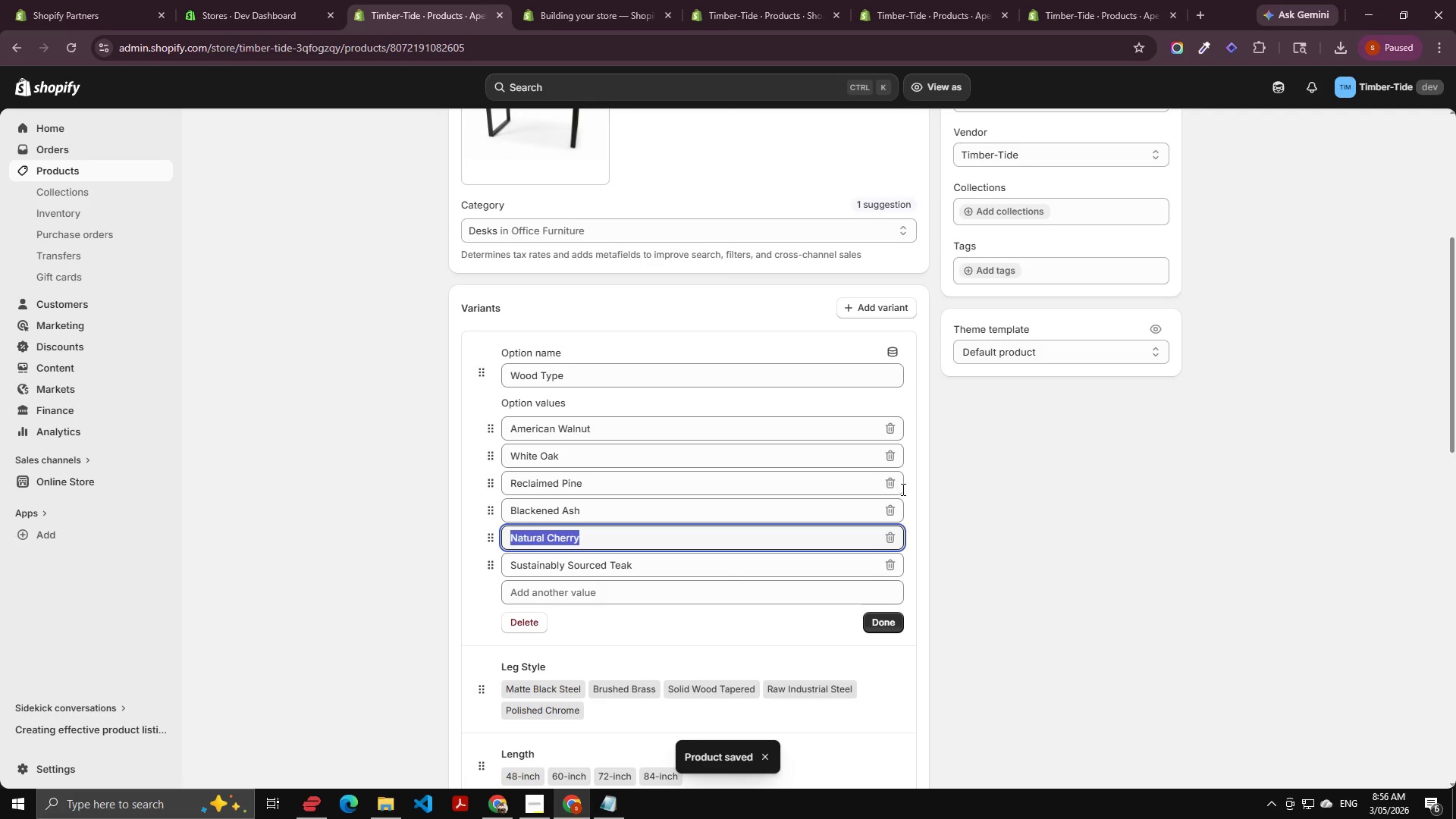 
scroll: coordinate [915, 479], scroll_direction: up, amount: 5.0
 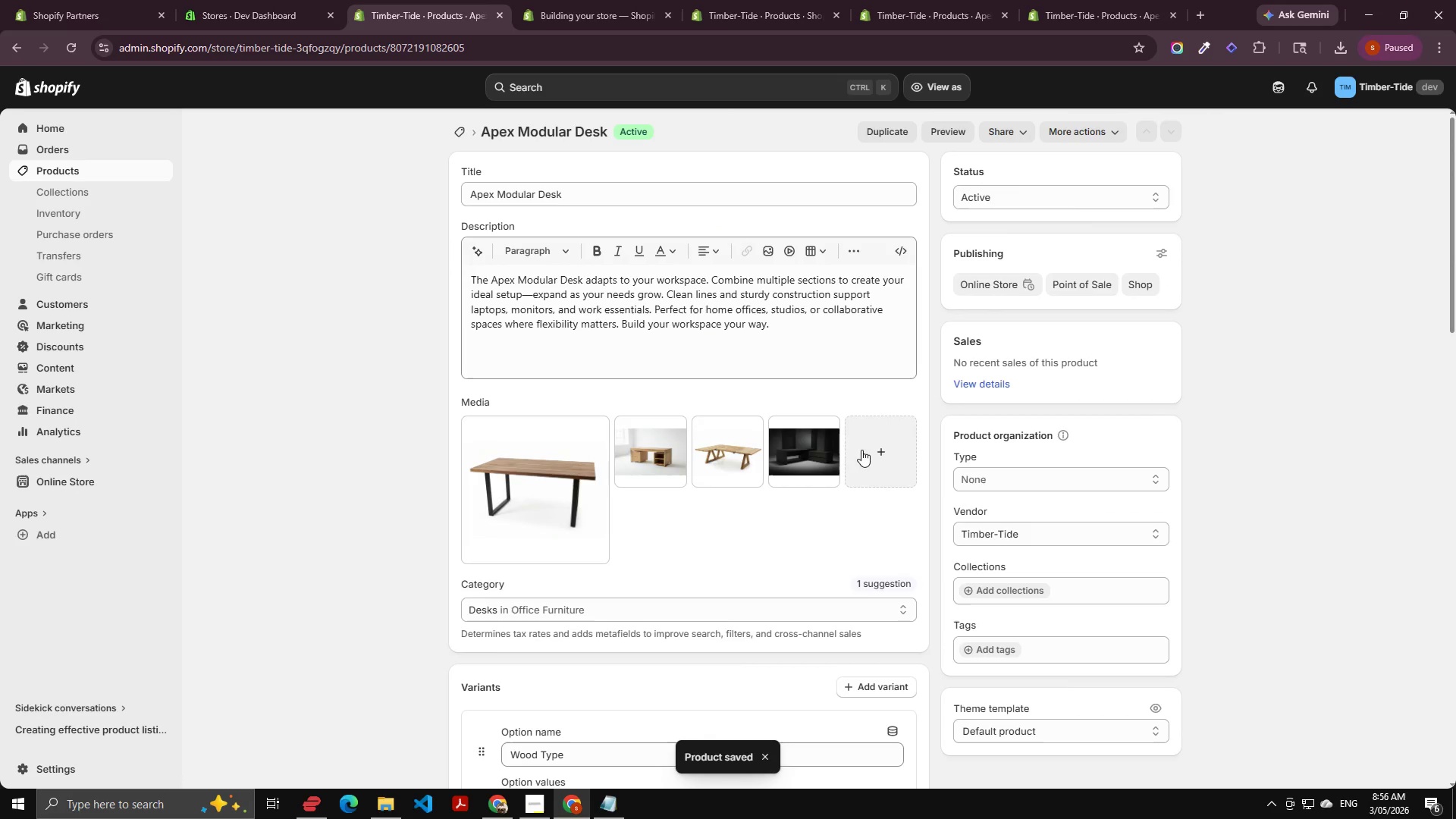 
left_click([867, 447])
 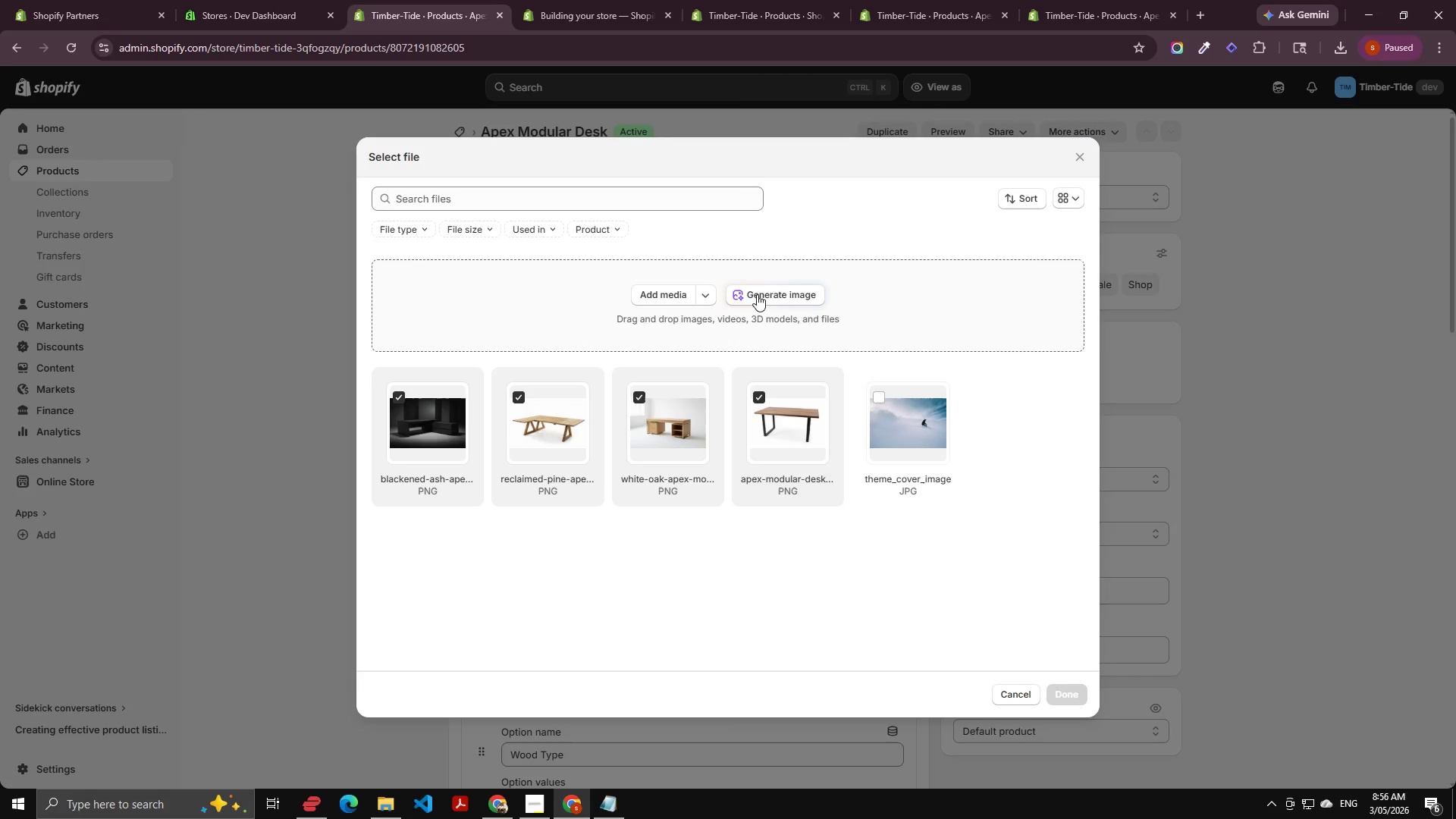 
double_click([762, 283])
 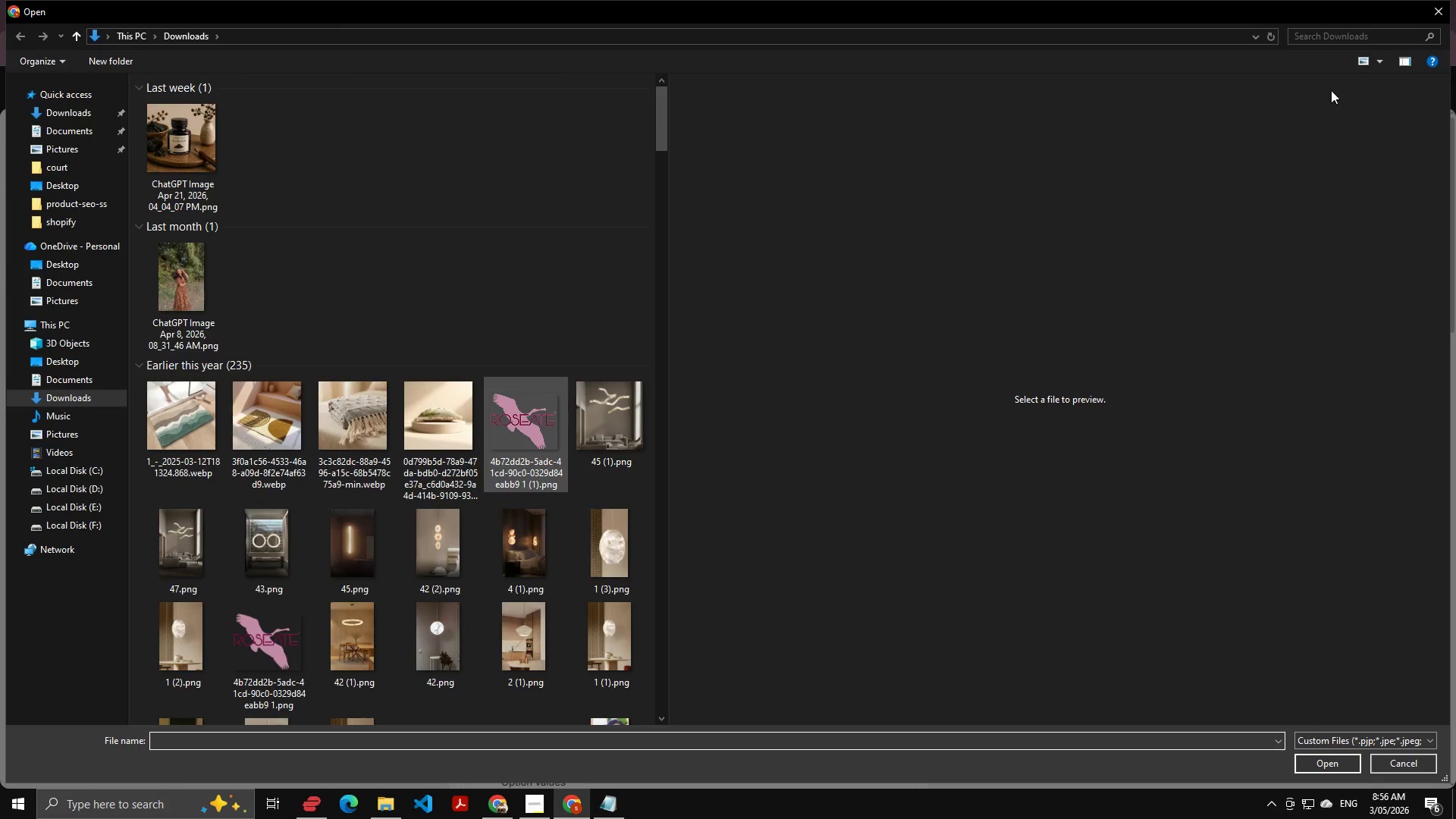 
left_click([1454, 0])
 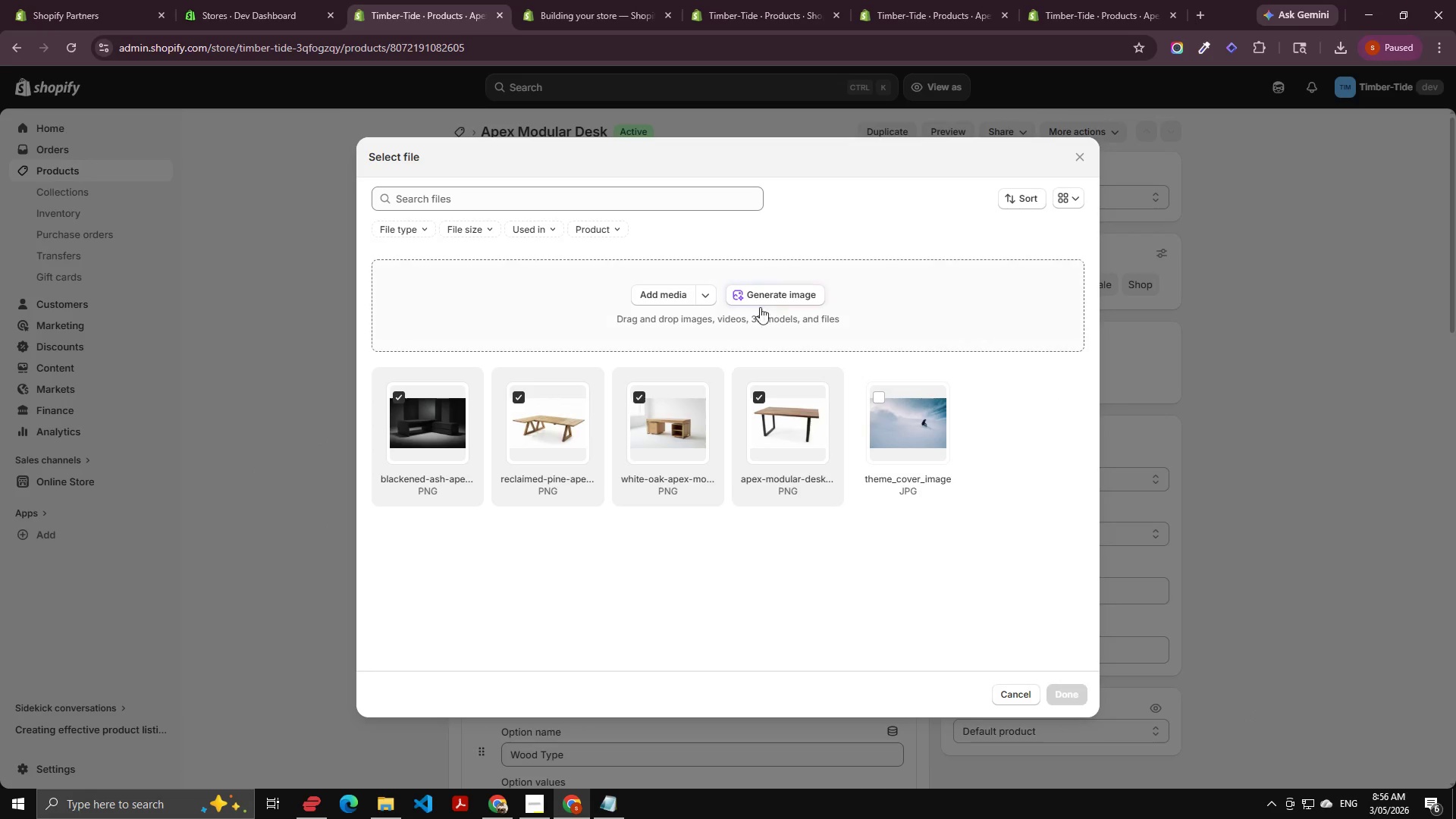 
left_click([771, 294])
 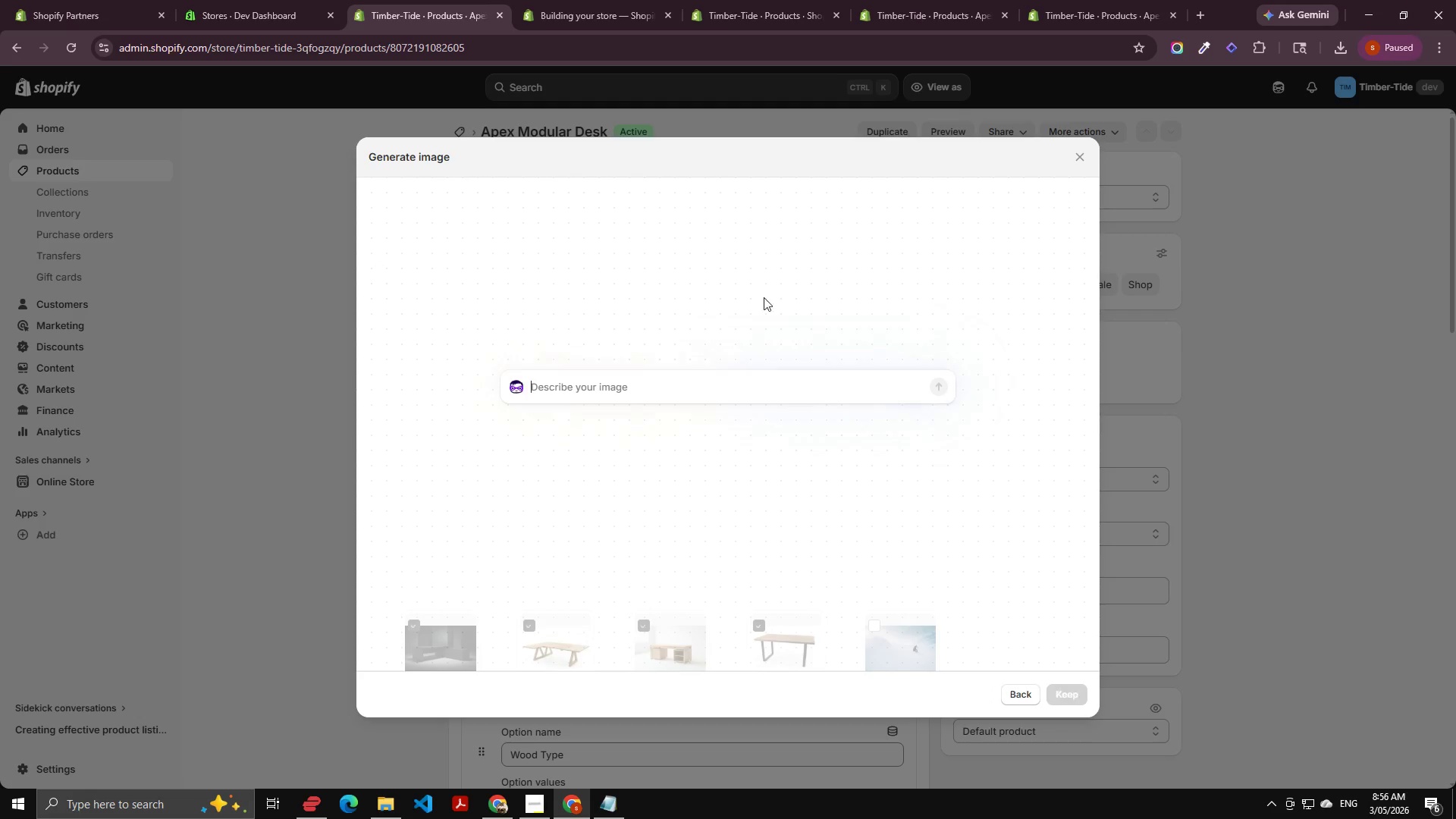 
key(Control+V)
 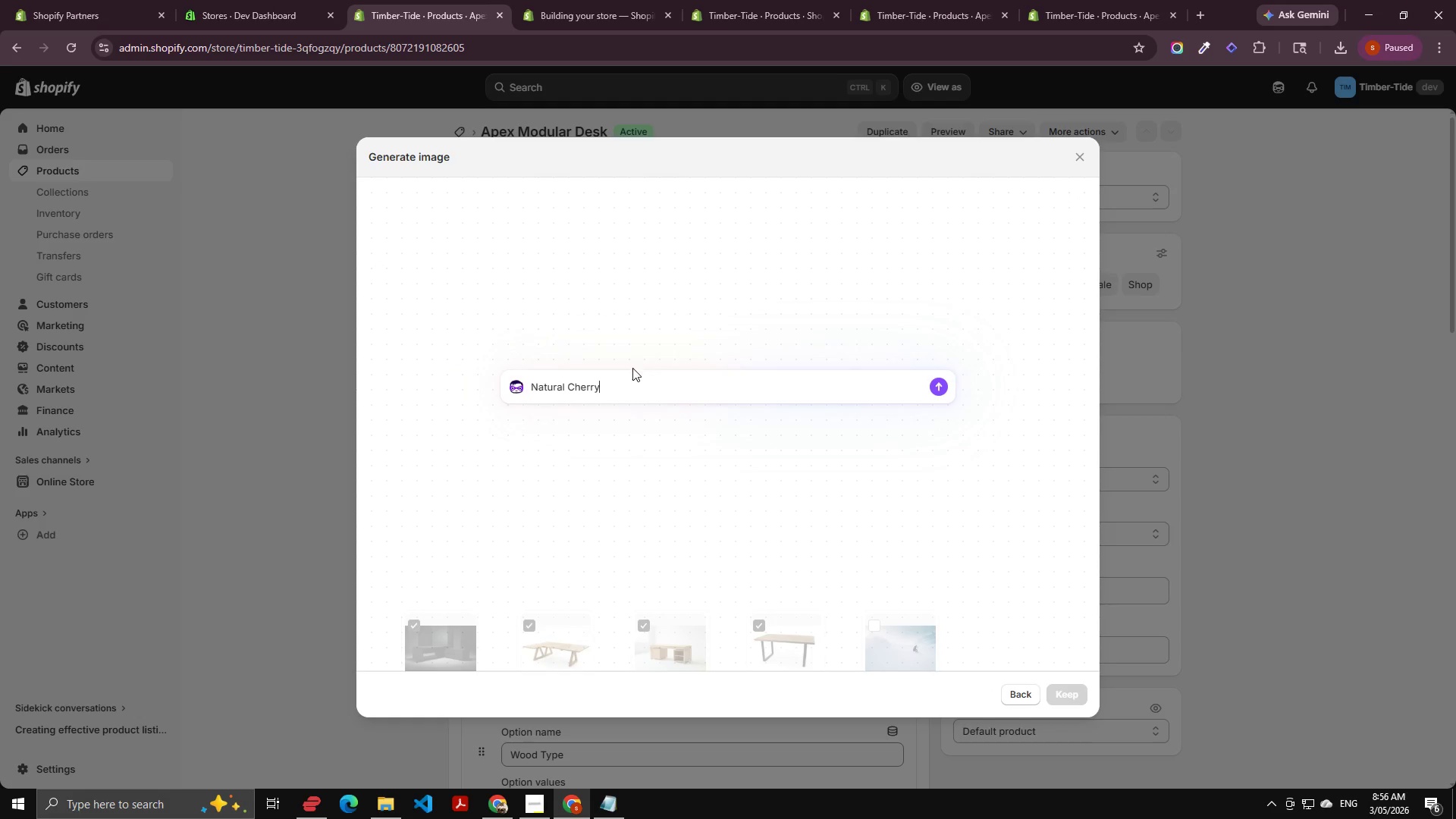 
key(Space)
 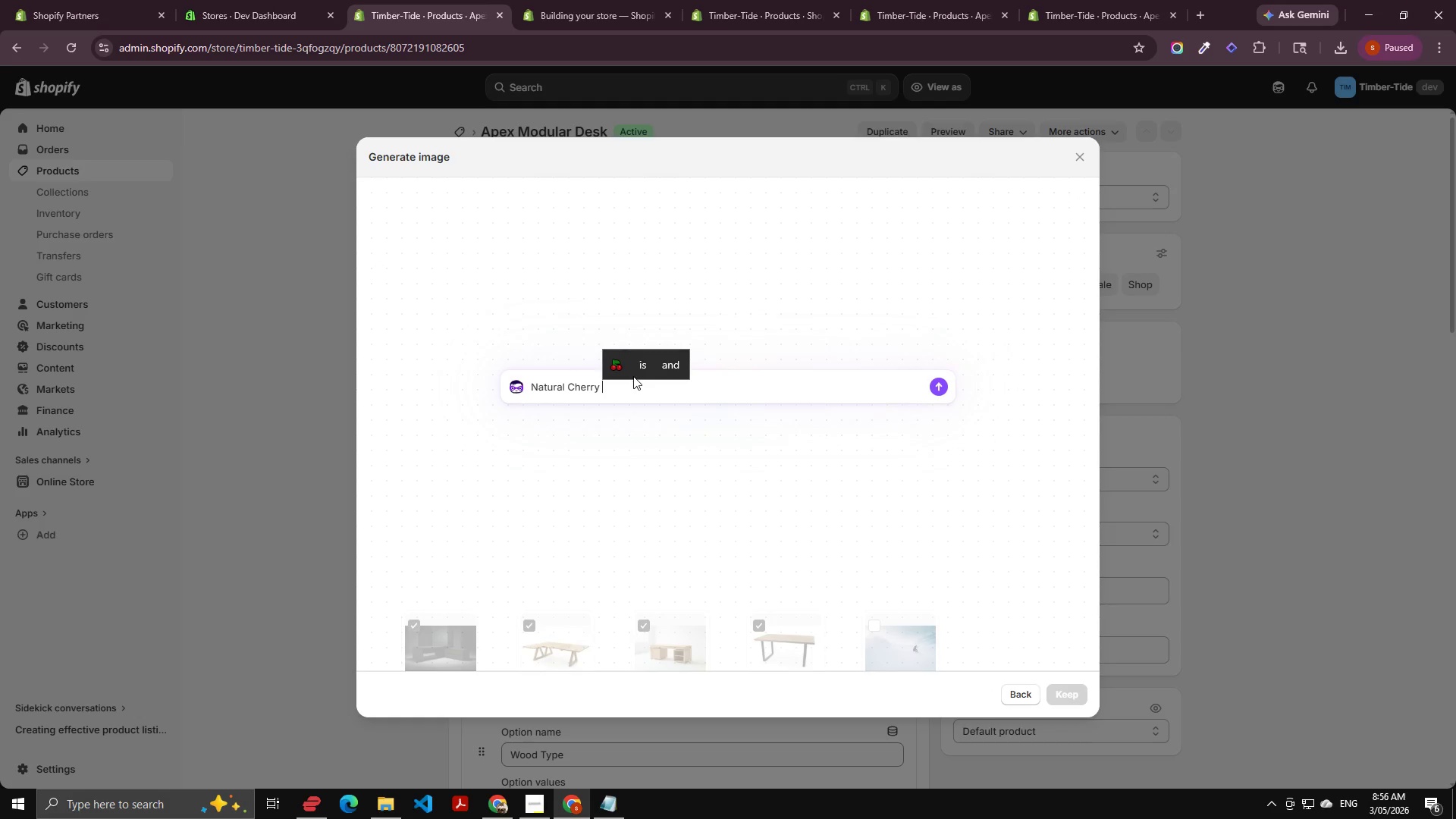 
key(Meta+V)
 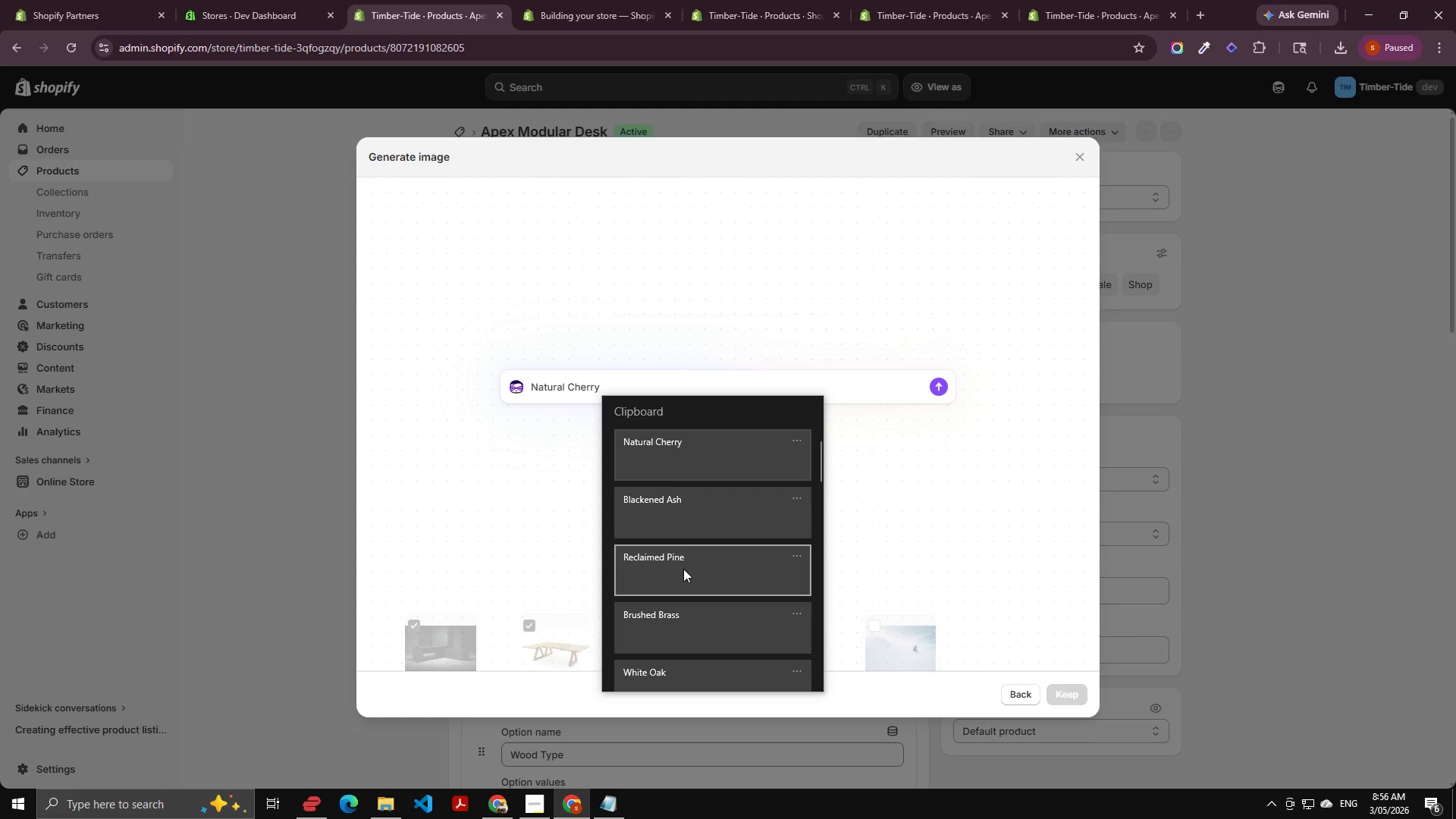 
scroll: coordinate [679, 610], scroll_direction: down, amount: 4.0
 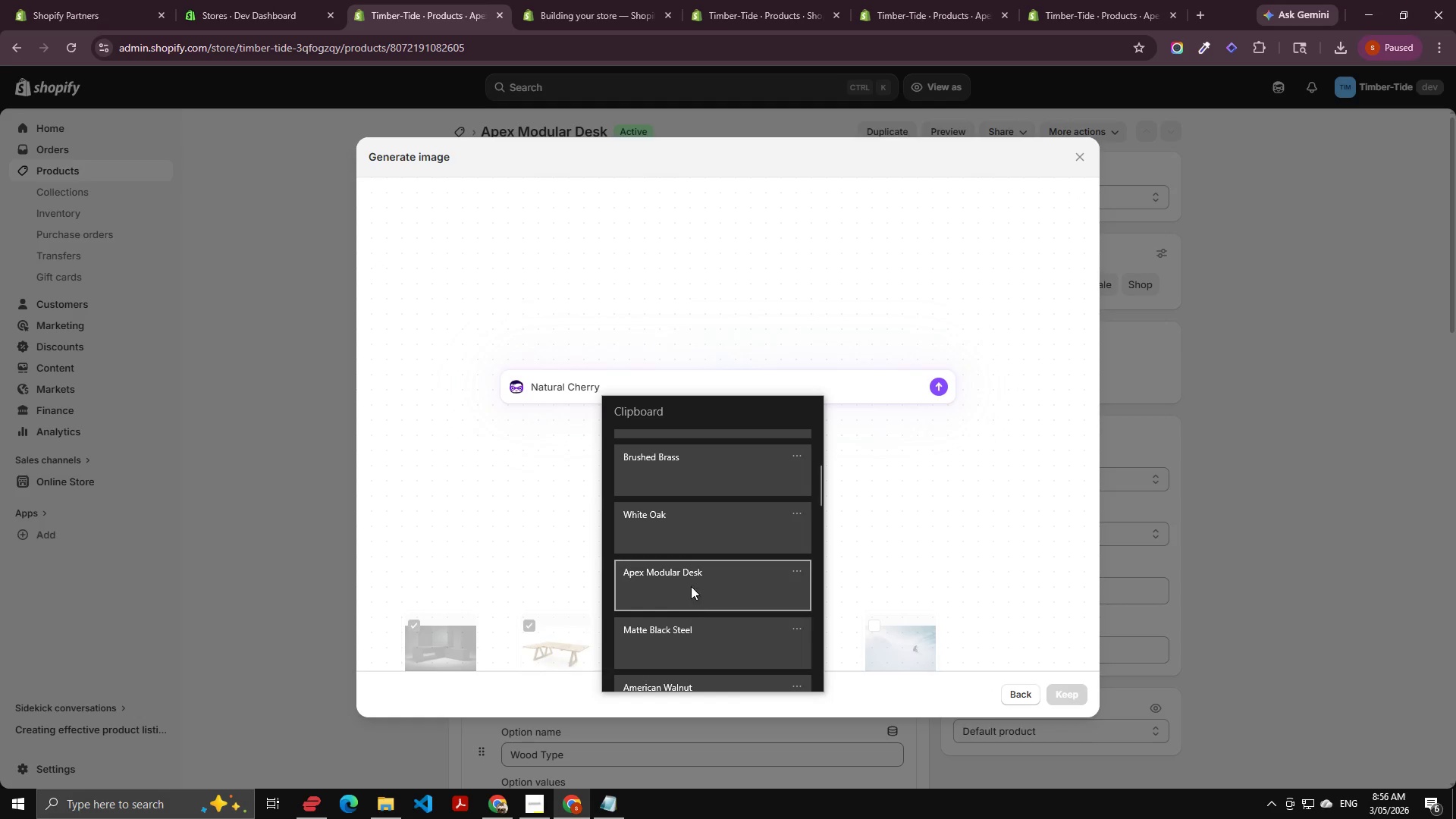 
left_click([693, 575])
 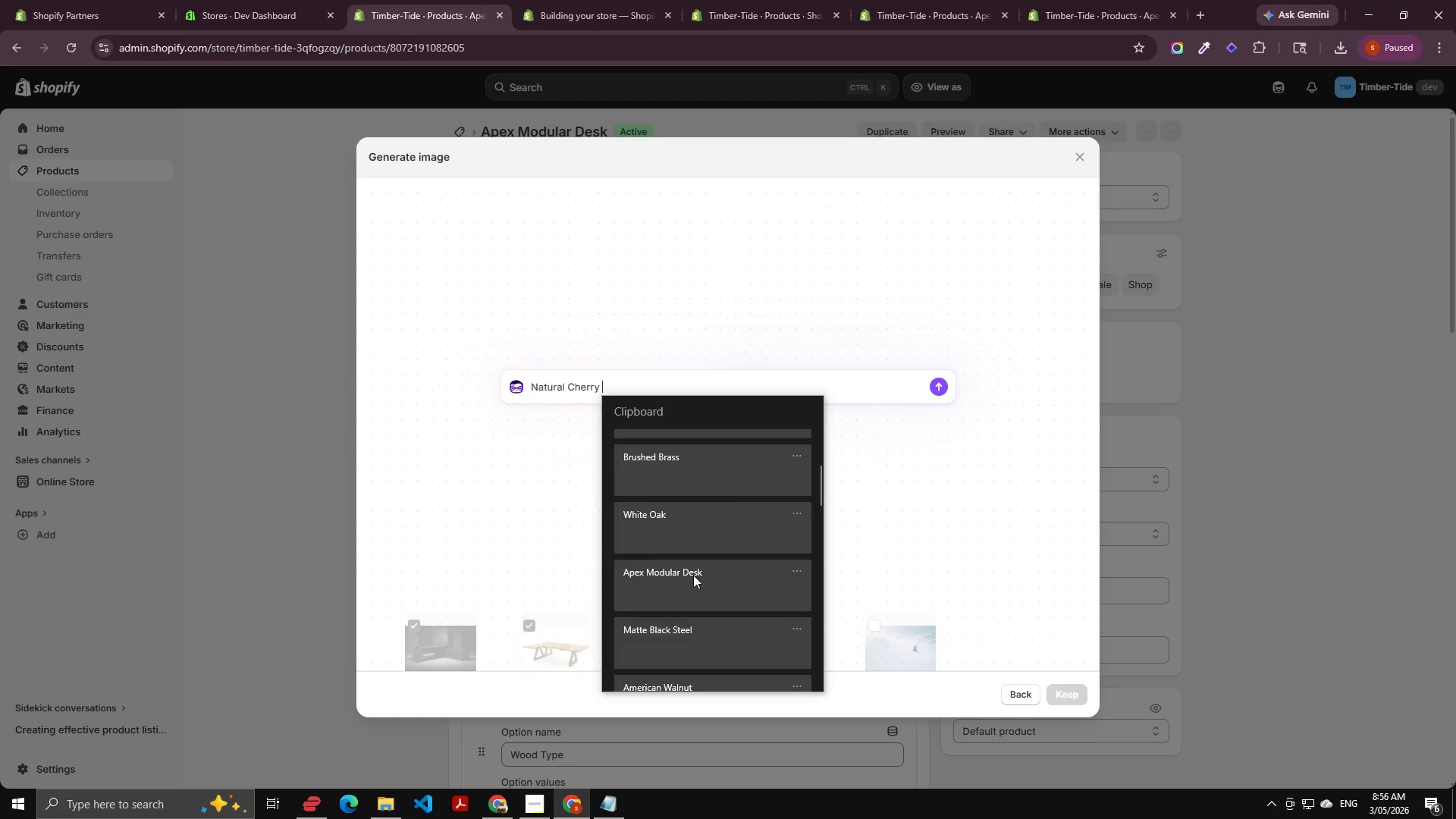 
key(Control+ControlLeft)
 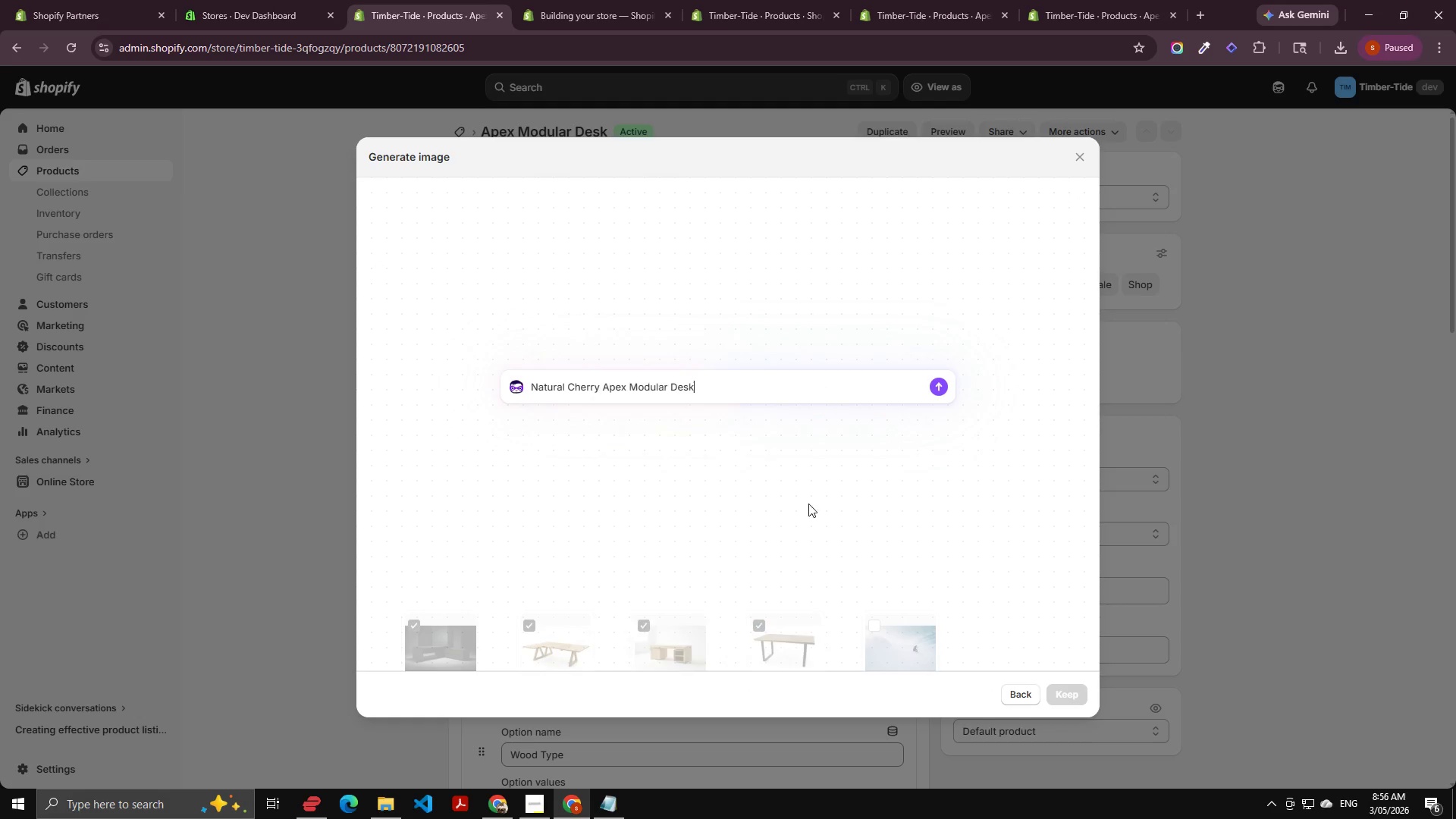 
left_click([936, 384])
 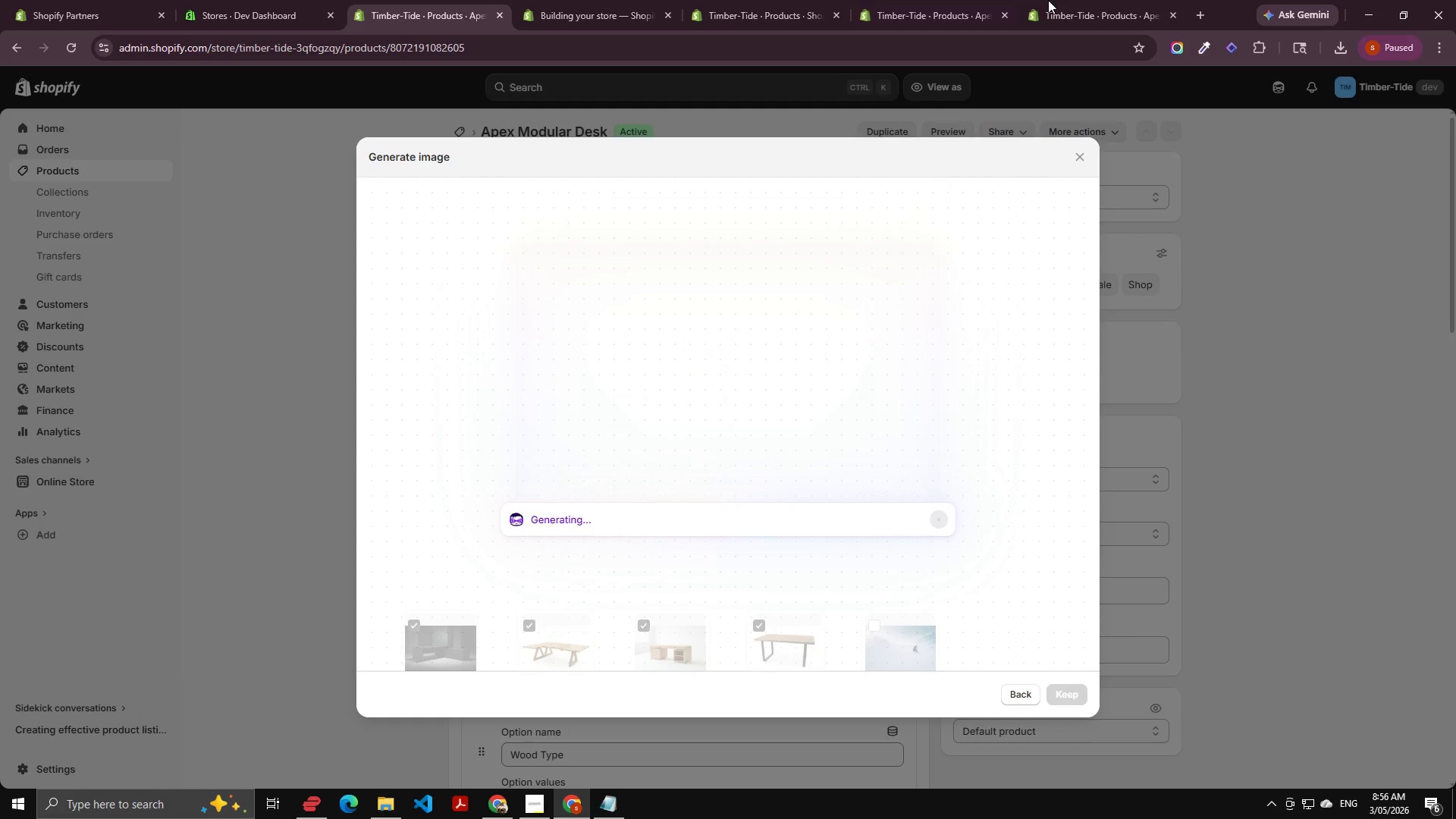 
left_click([942, 0])
 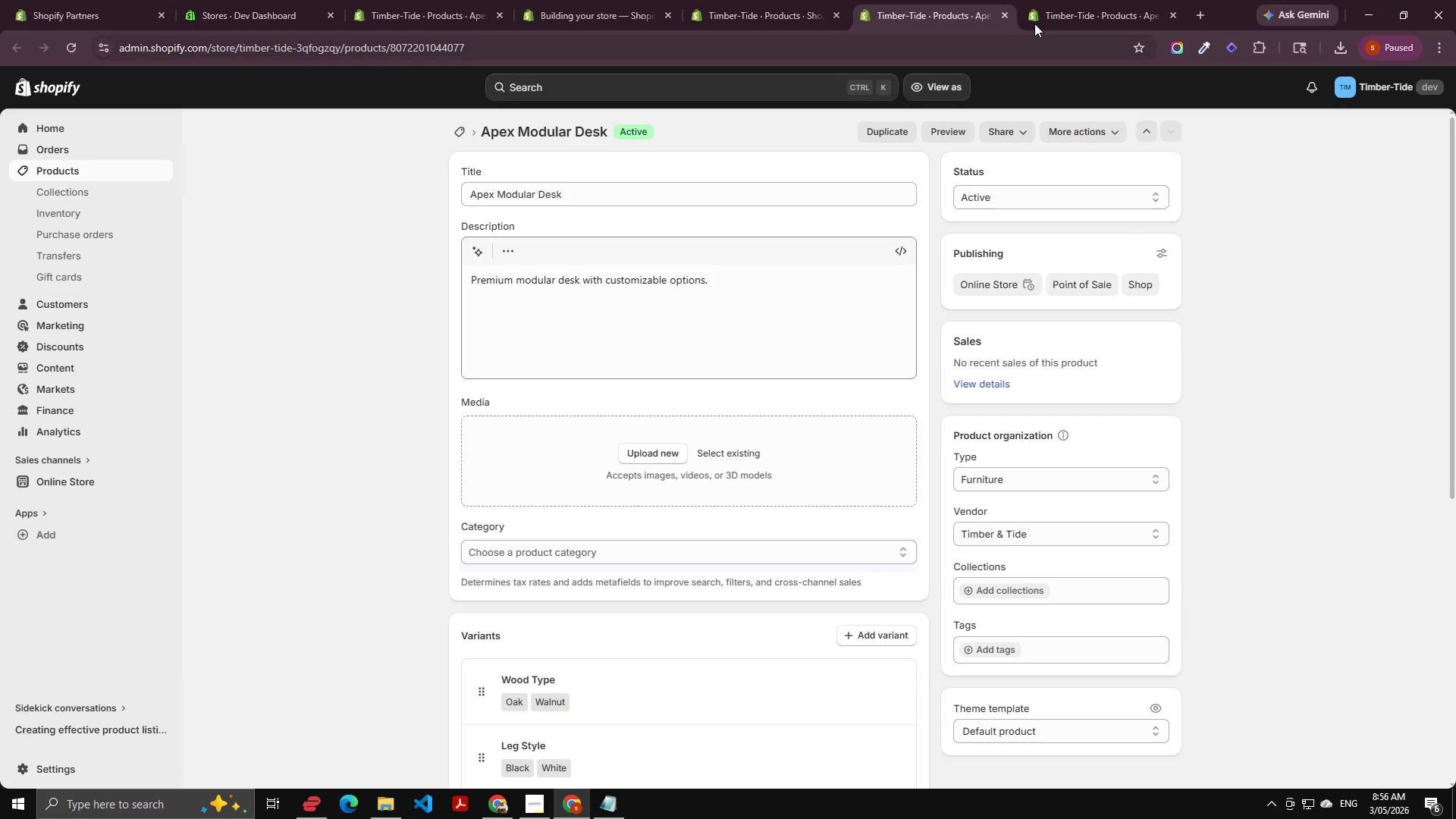 
left_click([1058, 1])
 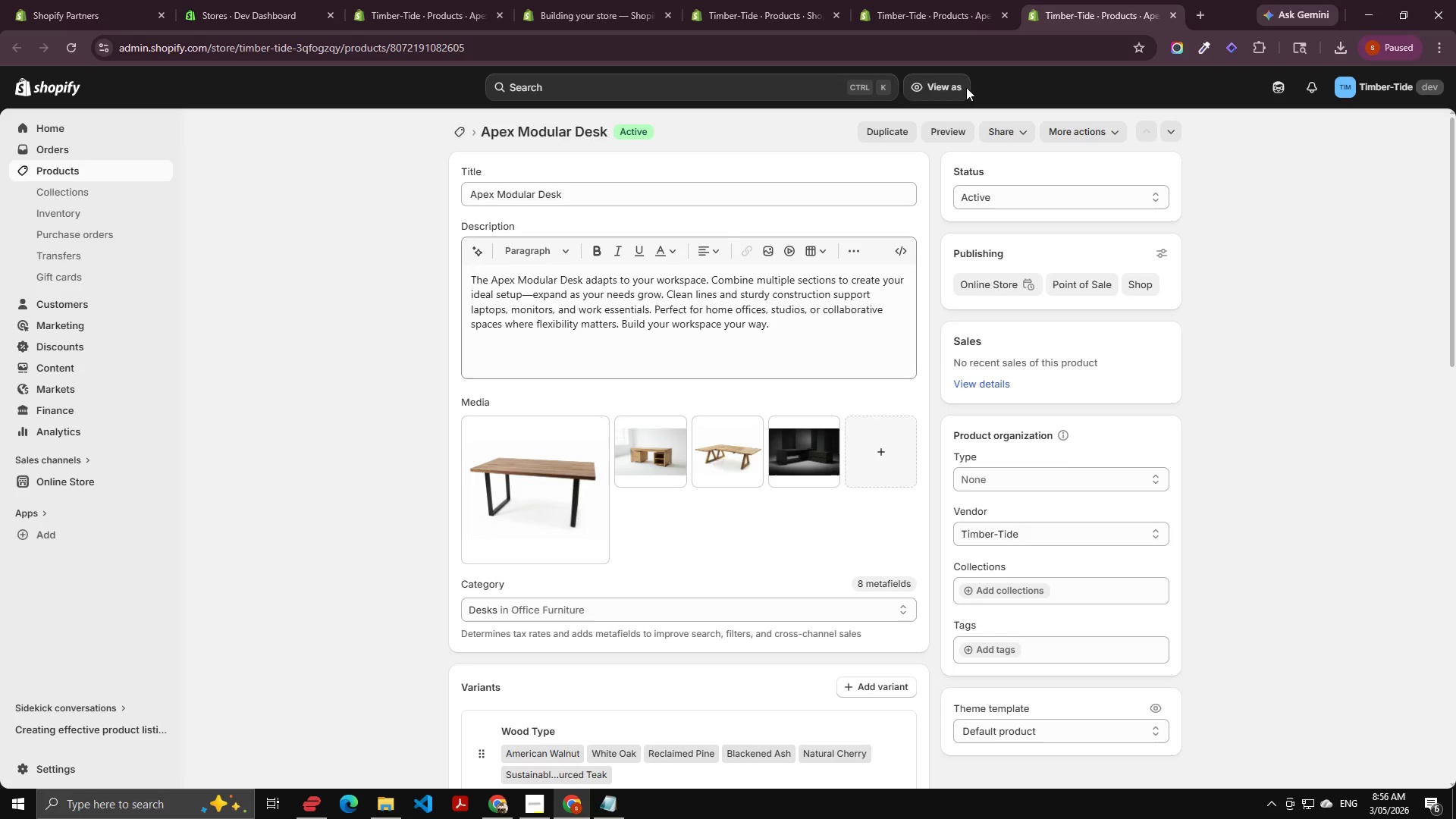 
left_click([922, 17])
 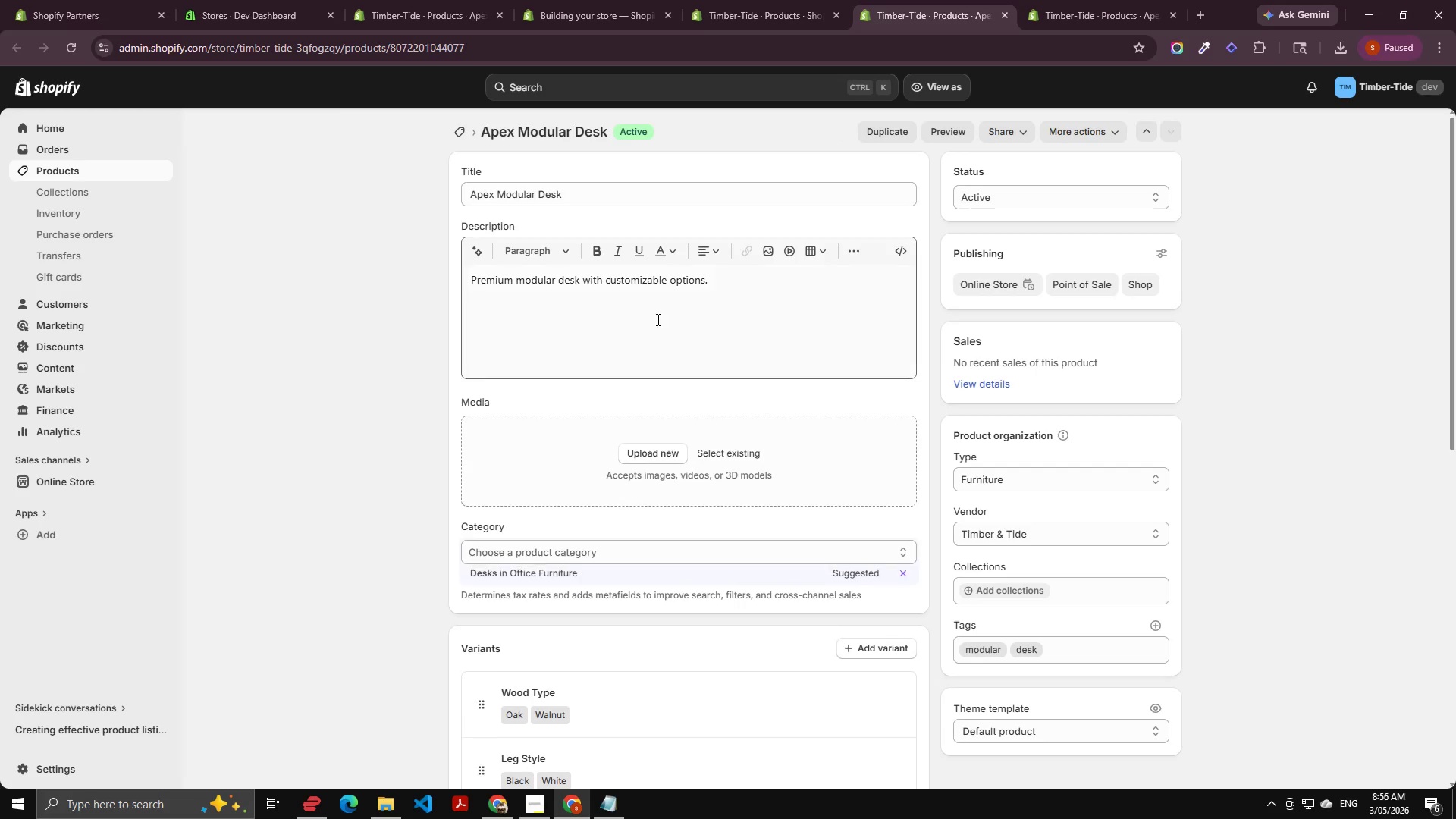 
scroll: coordinate [670, 259], scroll_direction: down, amount: 1.0
 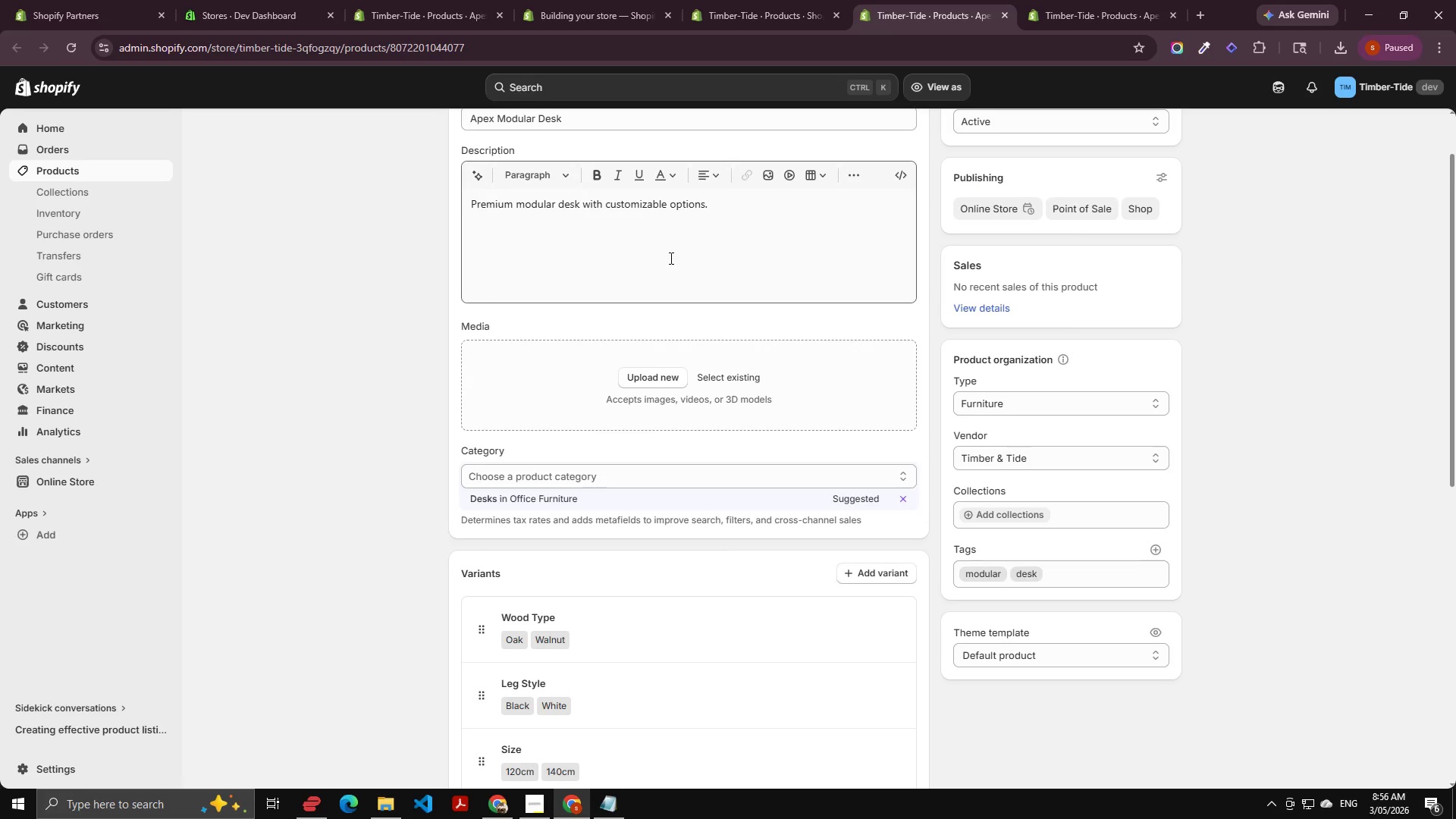 
left_click([670, 258])
 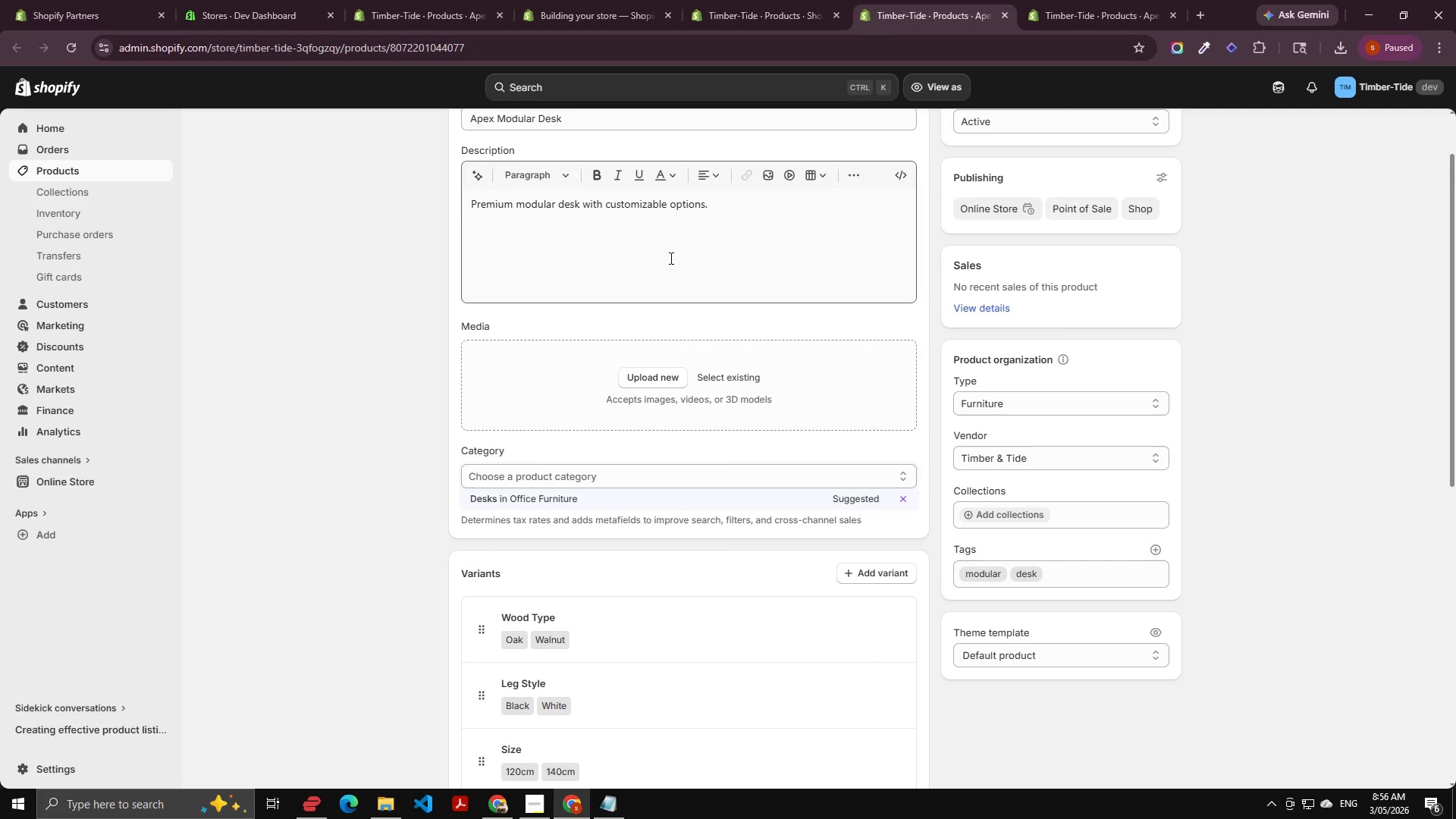 
key(Control+A)
 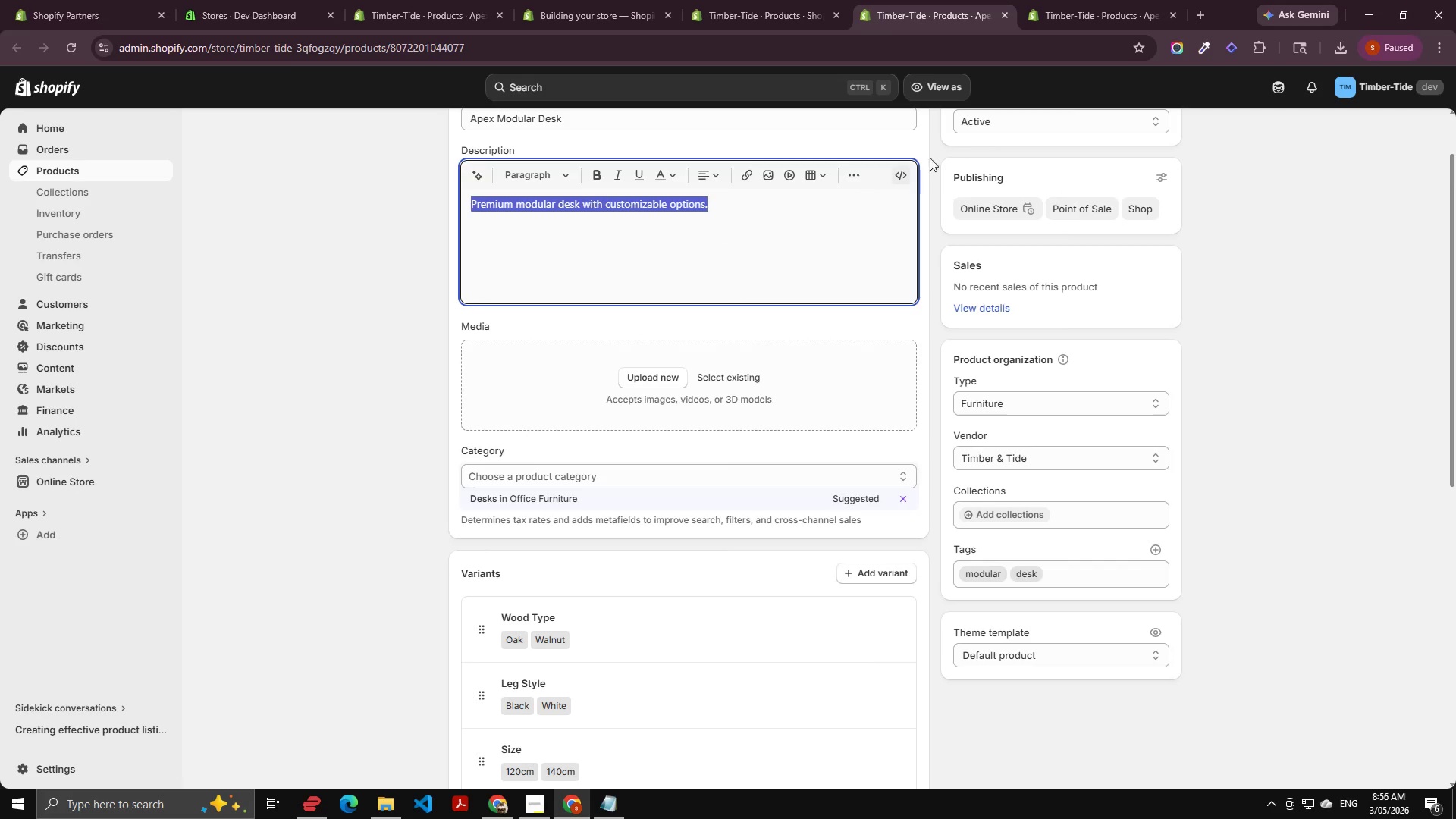 
key(Control+C)
 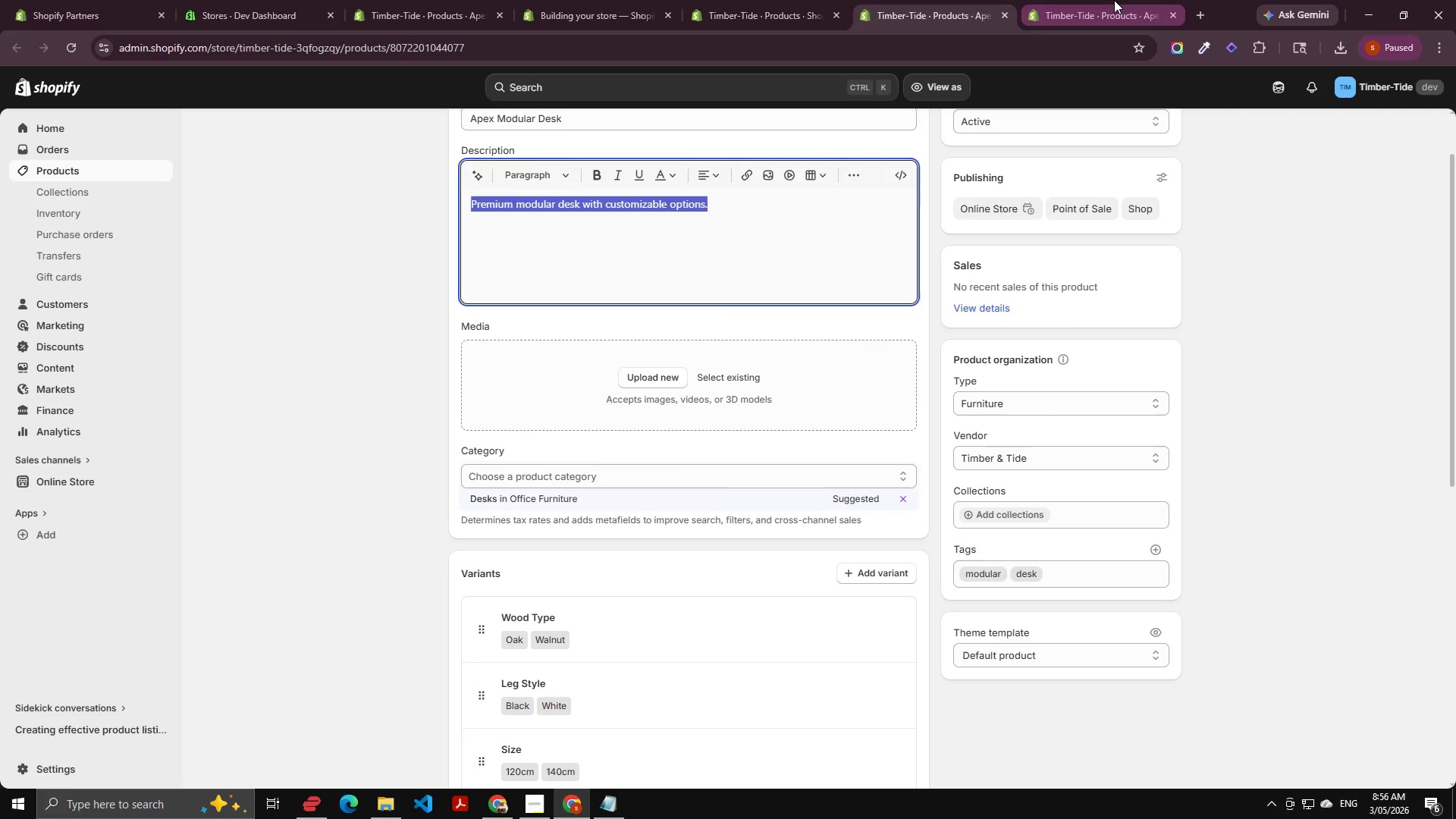 
left_click([1114, 0])
 